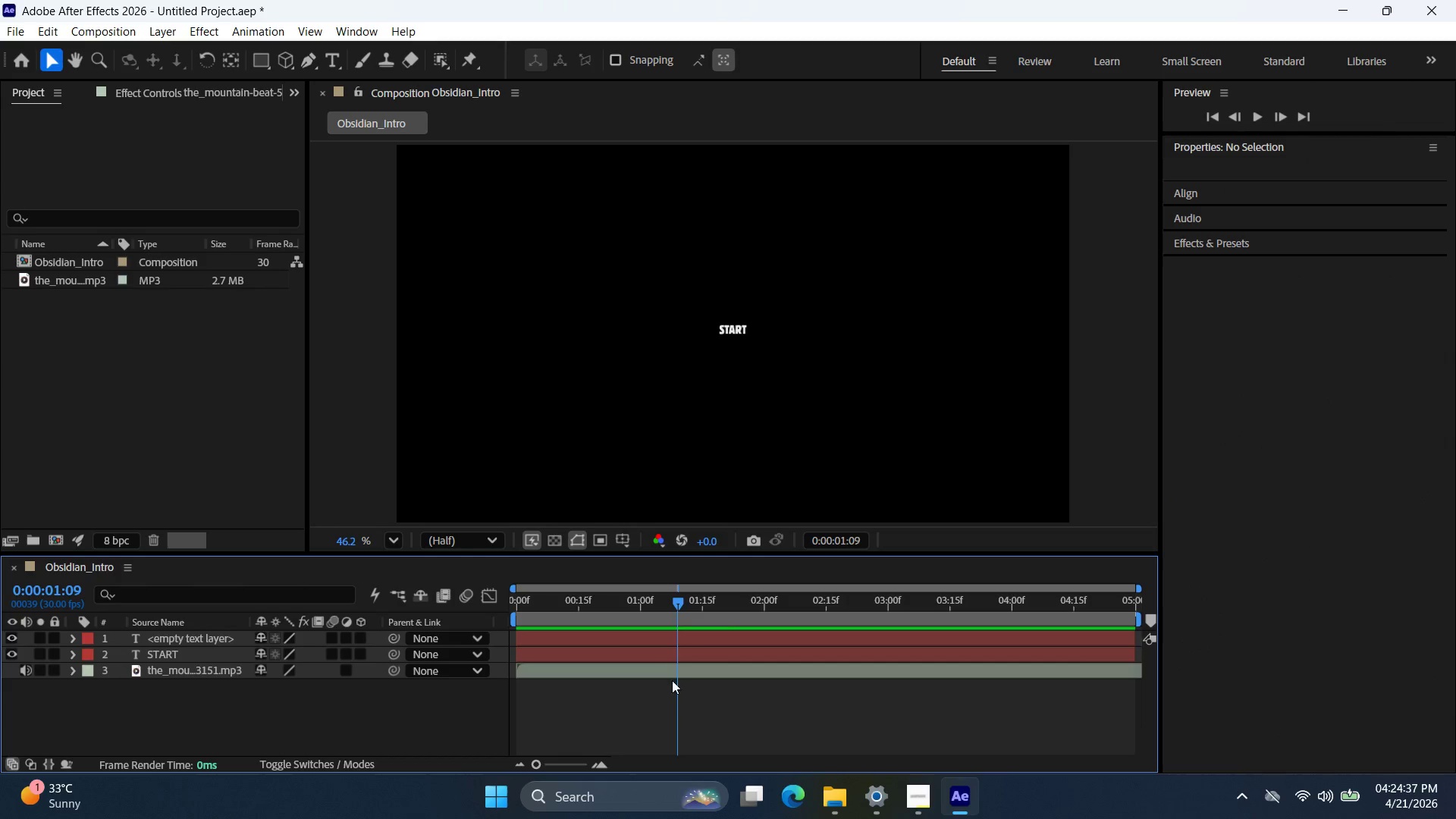 
left_click_drag(start_coordinate=[677, 606], to_coordinate=[478, 602])
 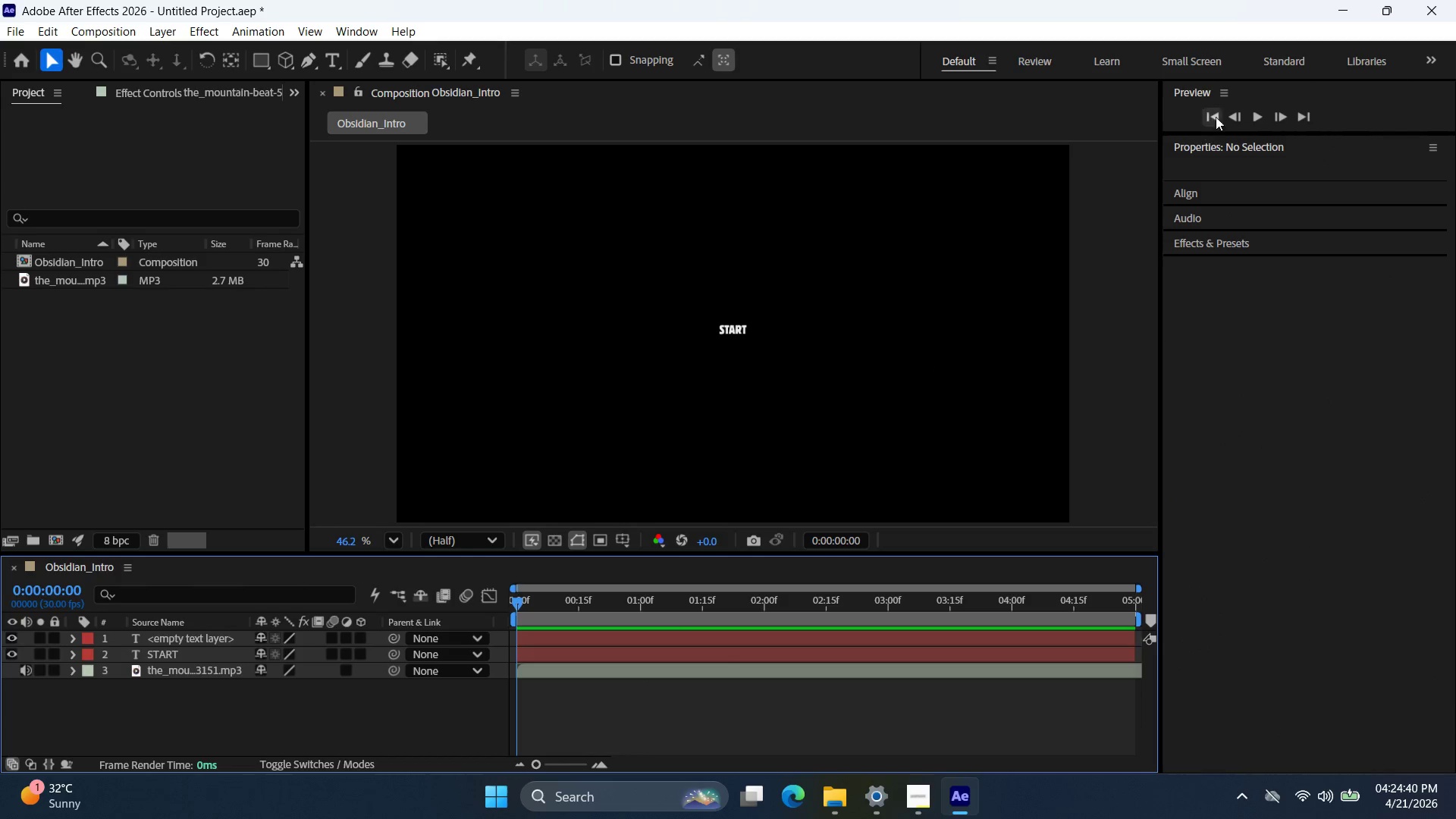 
left_click([1257, 118])
 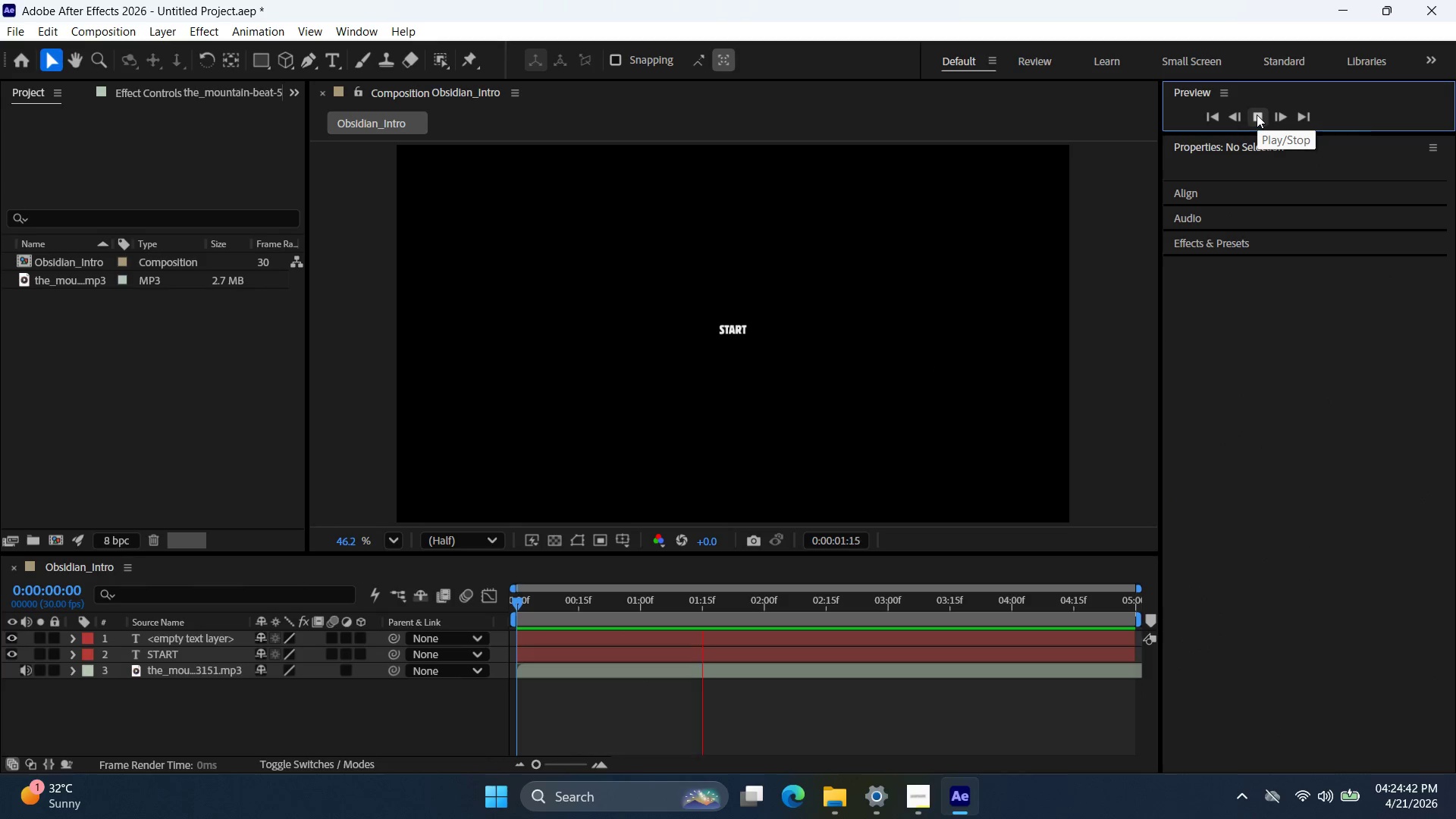 
left_click([1257, 110])
 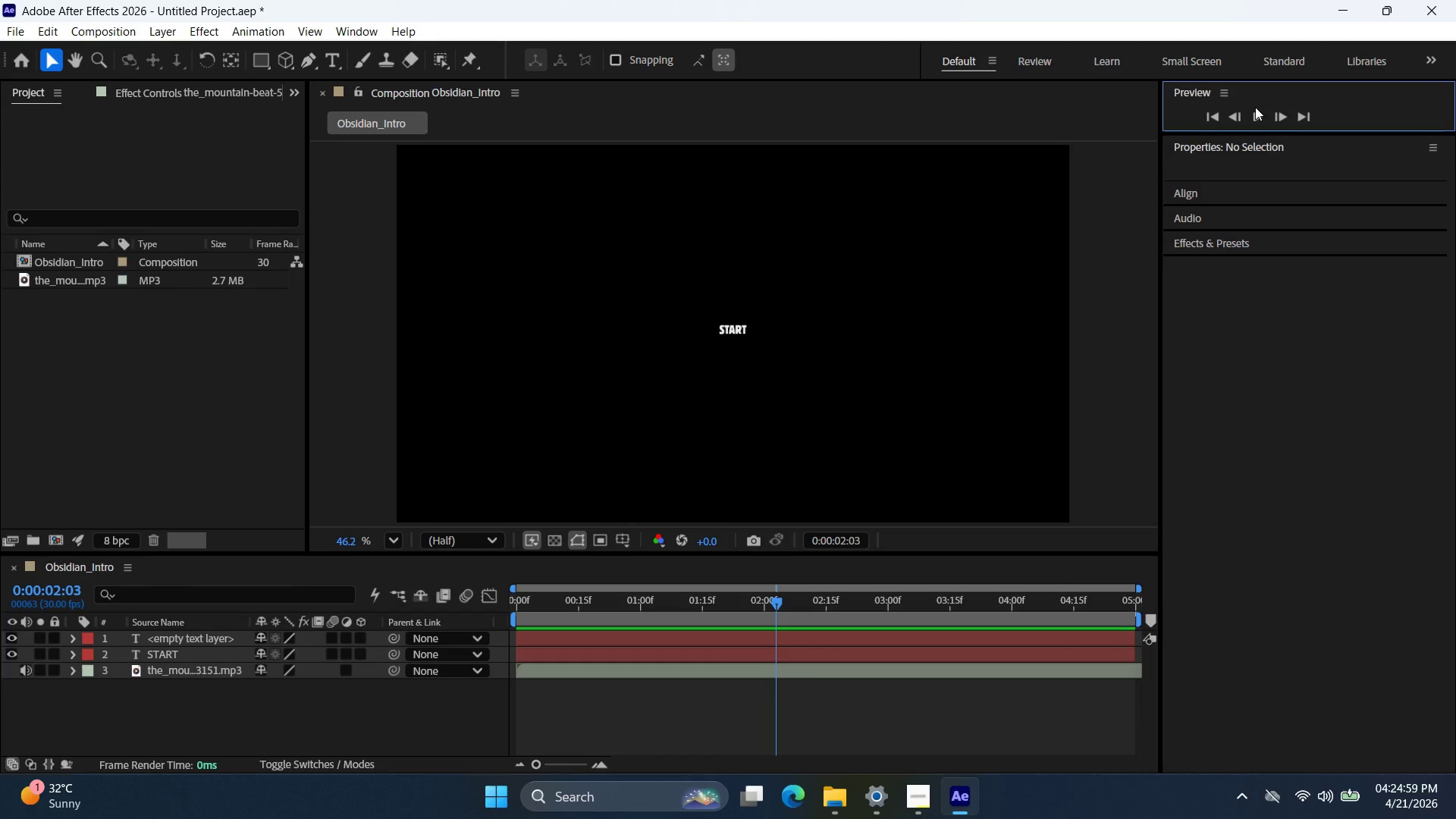 
wait(21.77)
 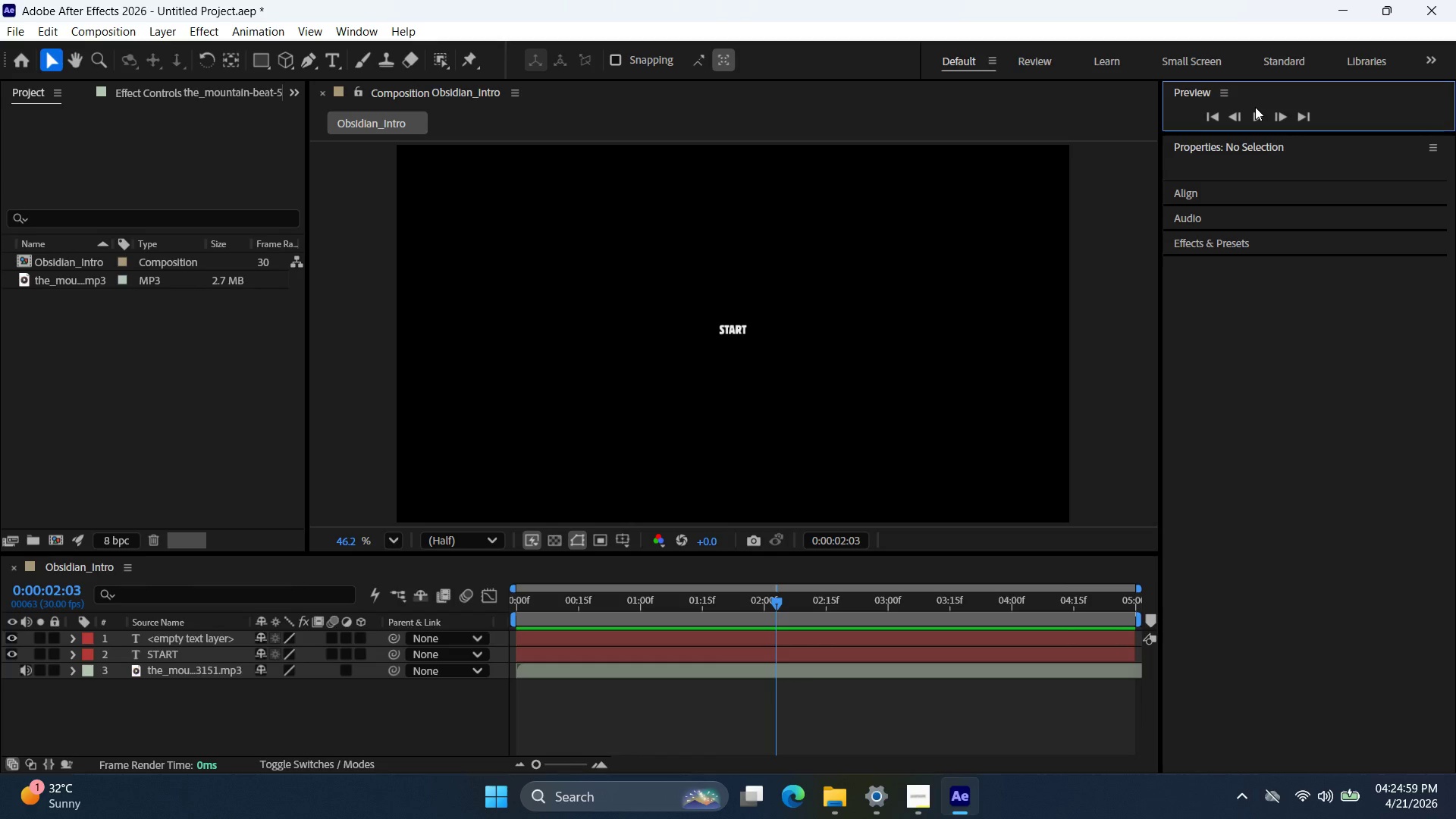 
left_click([741, 327])
 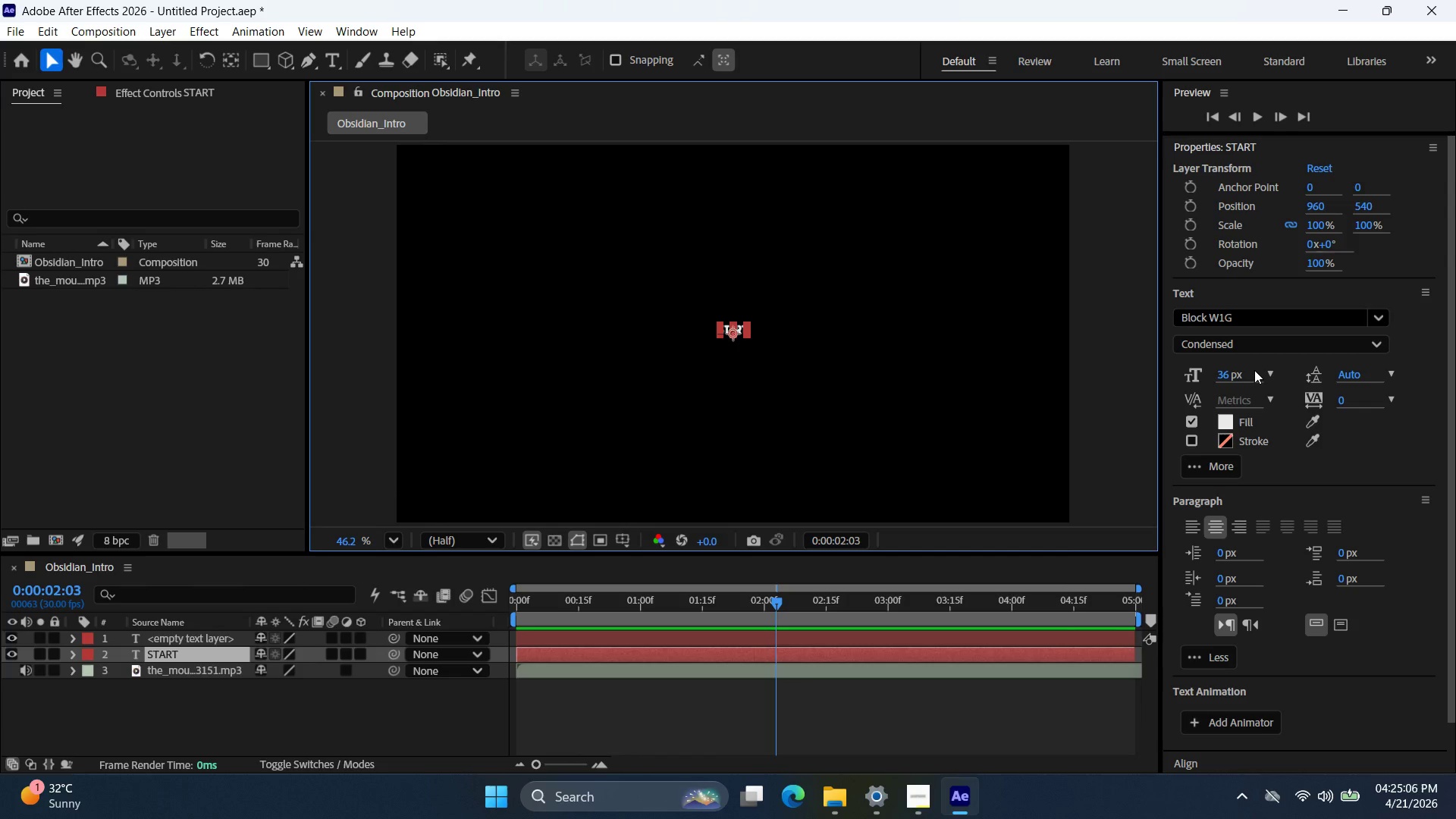 
left_click([1272, 375])
 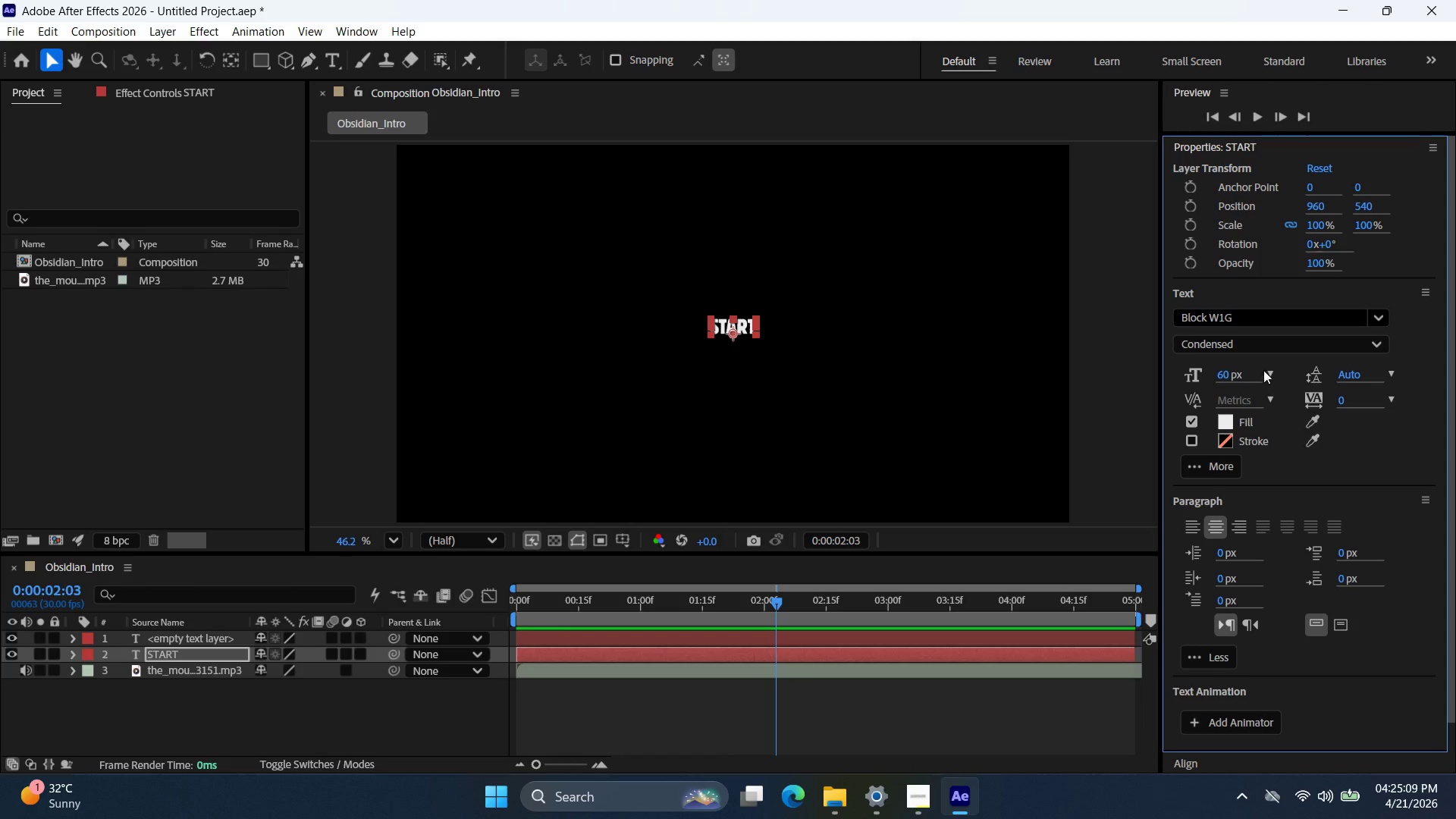 
left_click([1266, 372])
 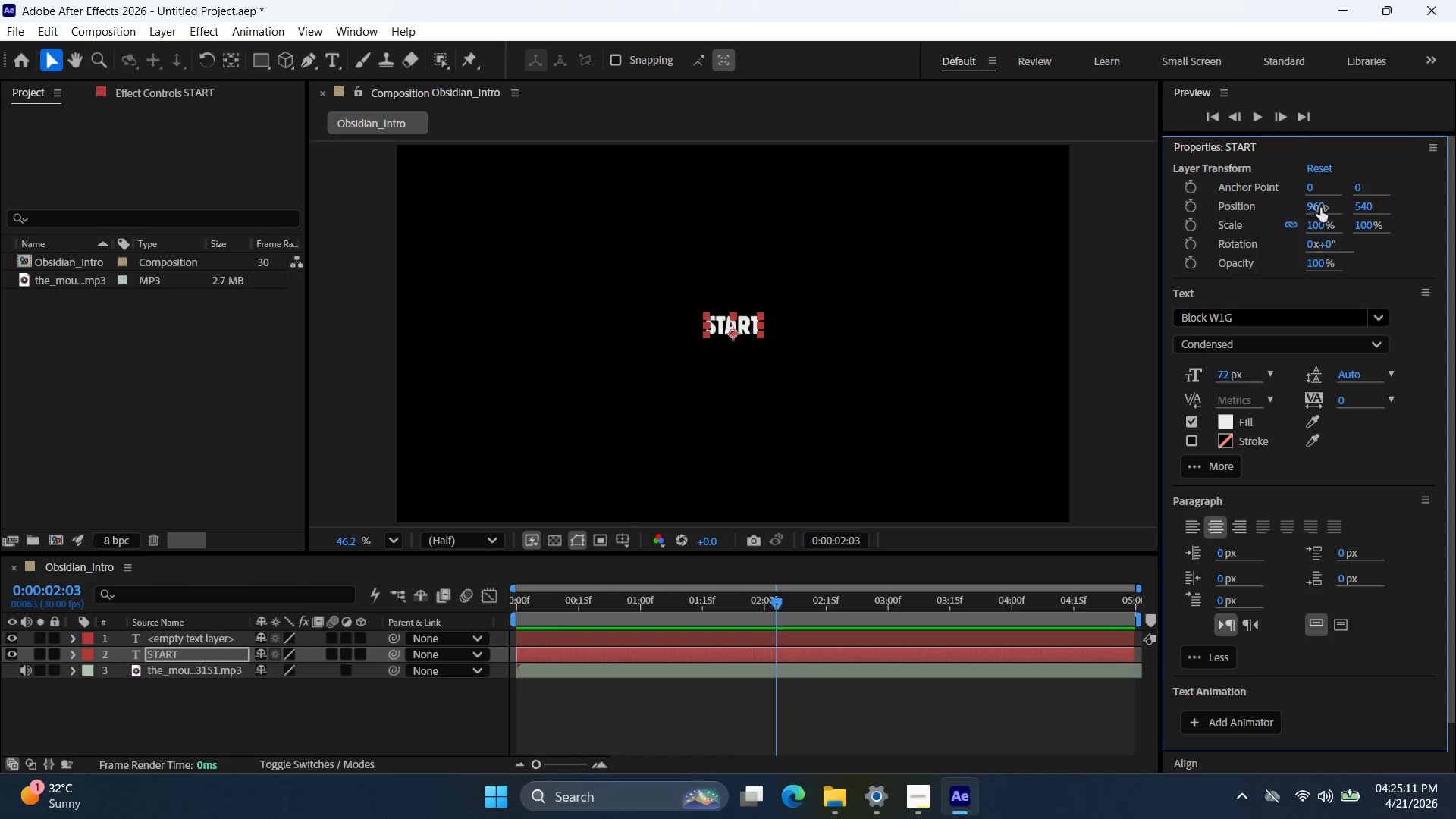 
left_click([1317, 169])
 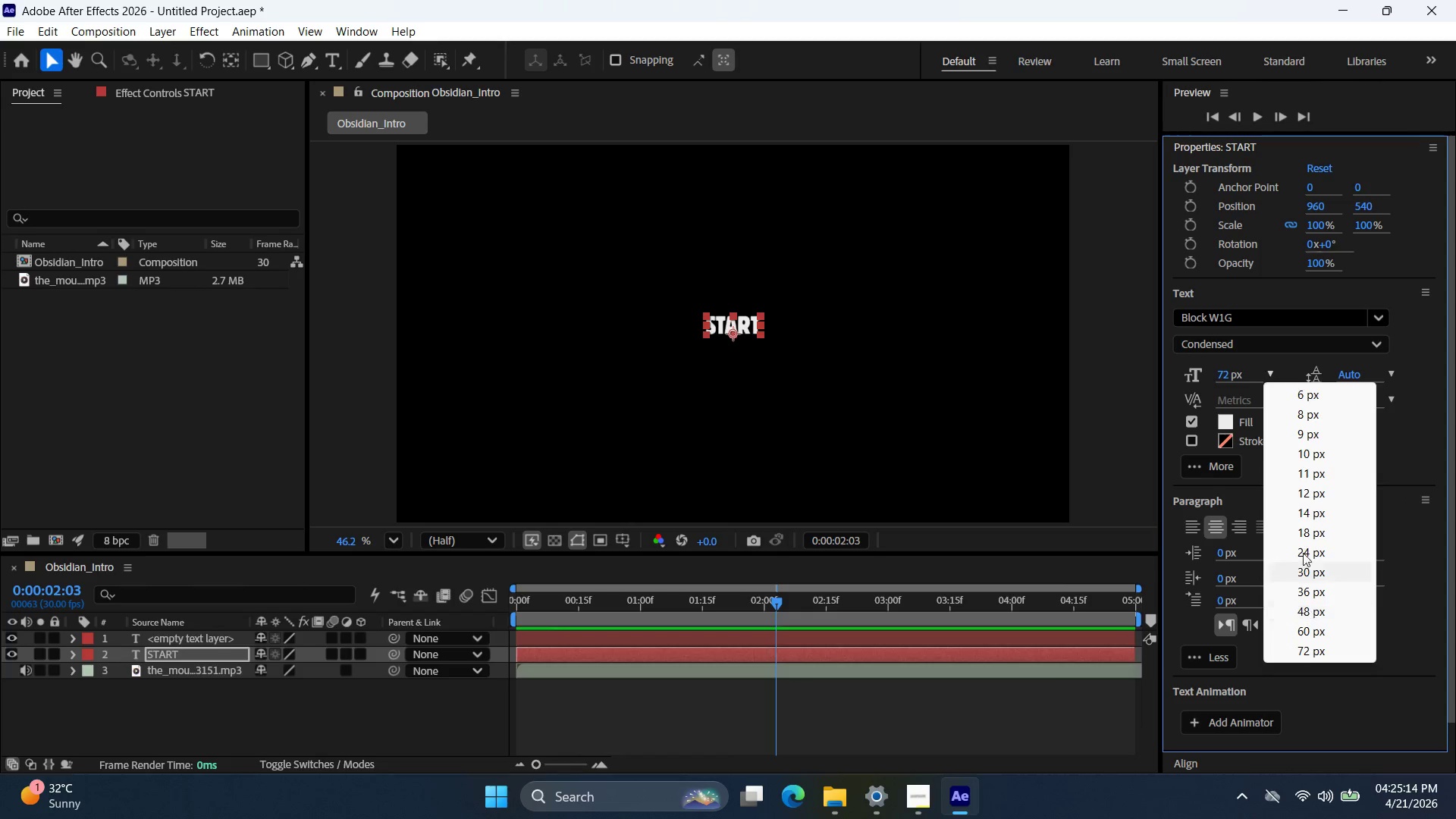 
double_click([1236, 374])
 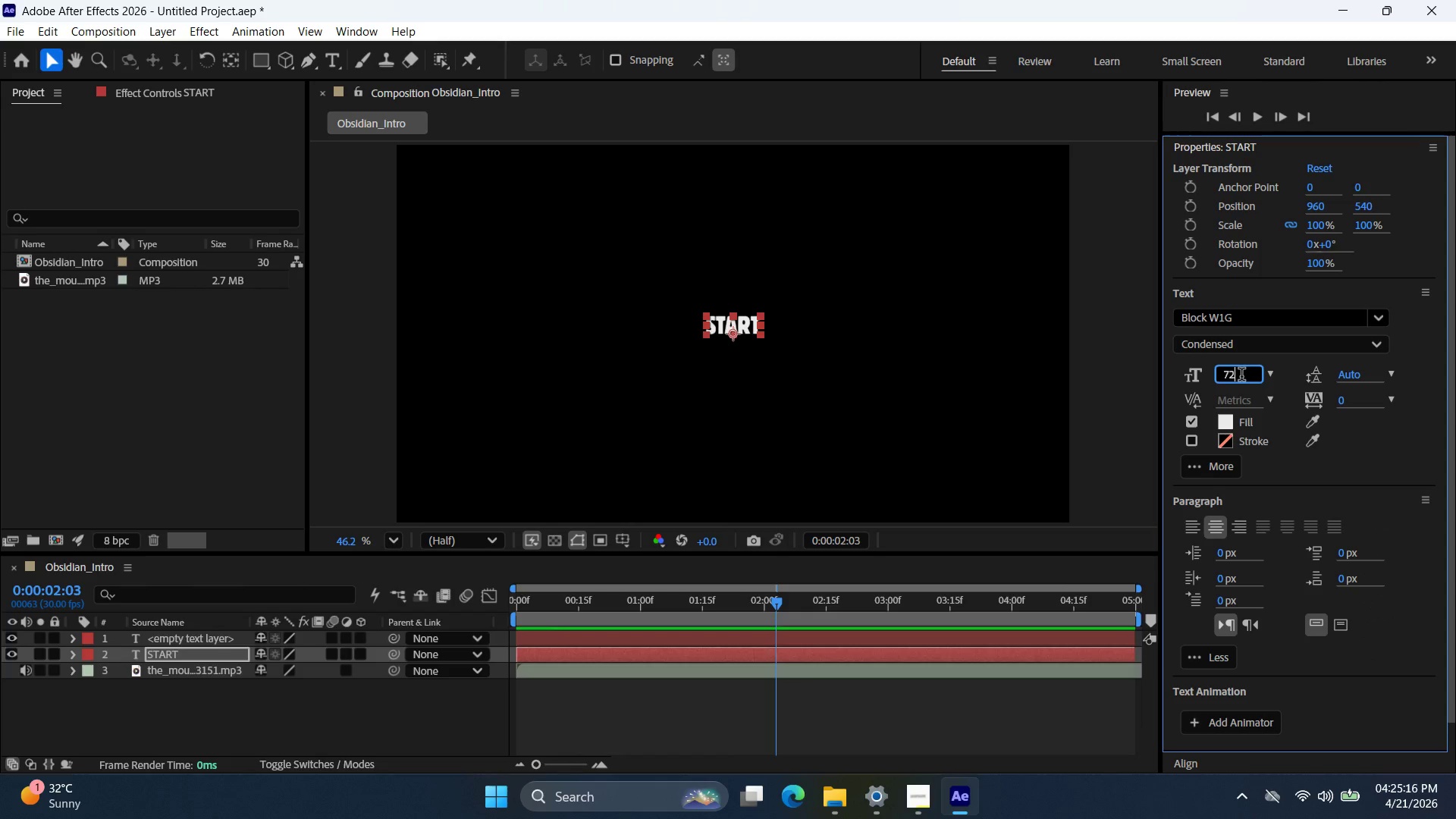 
triple_click([1241, 376])
 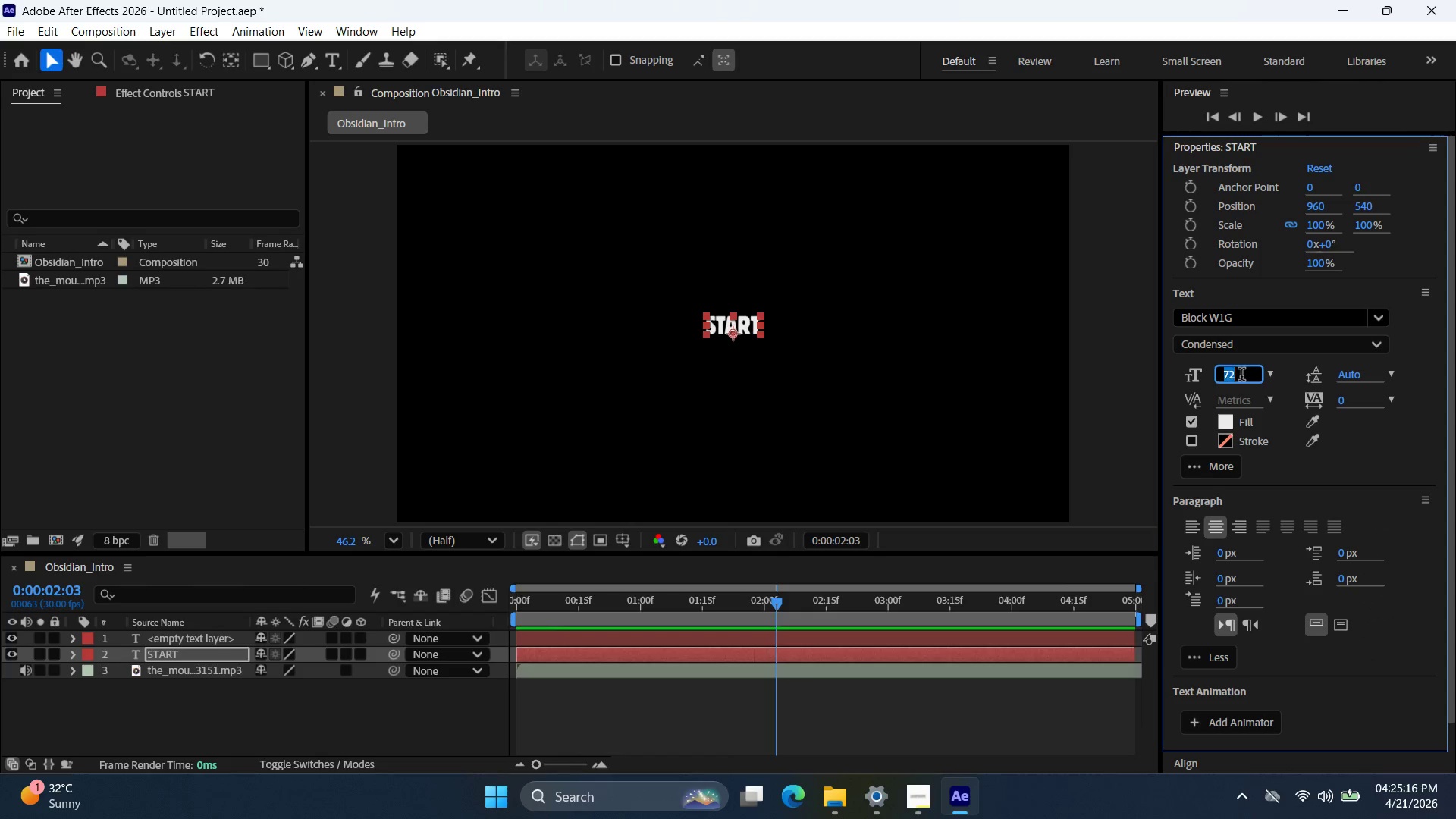 
triple_click([1241, 376])
 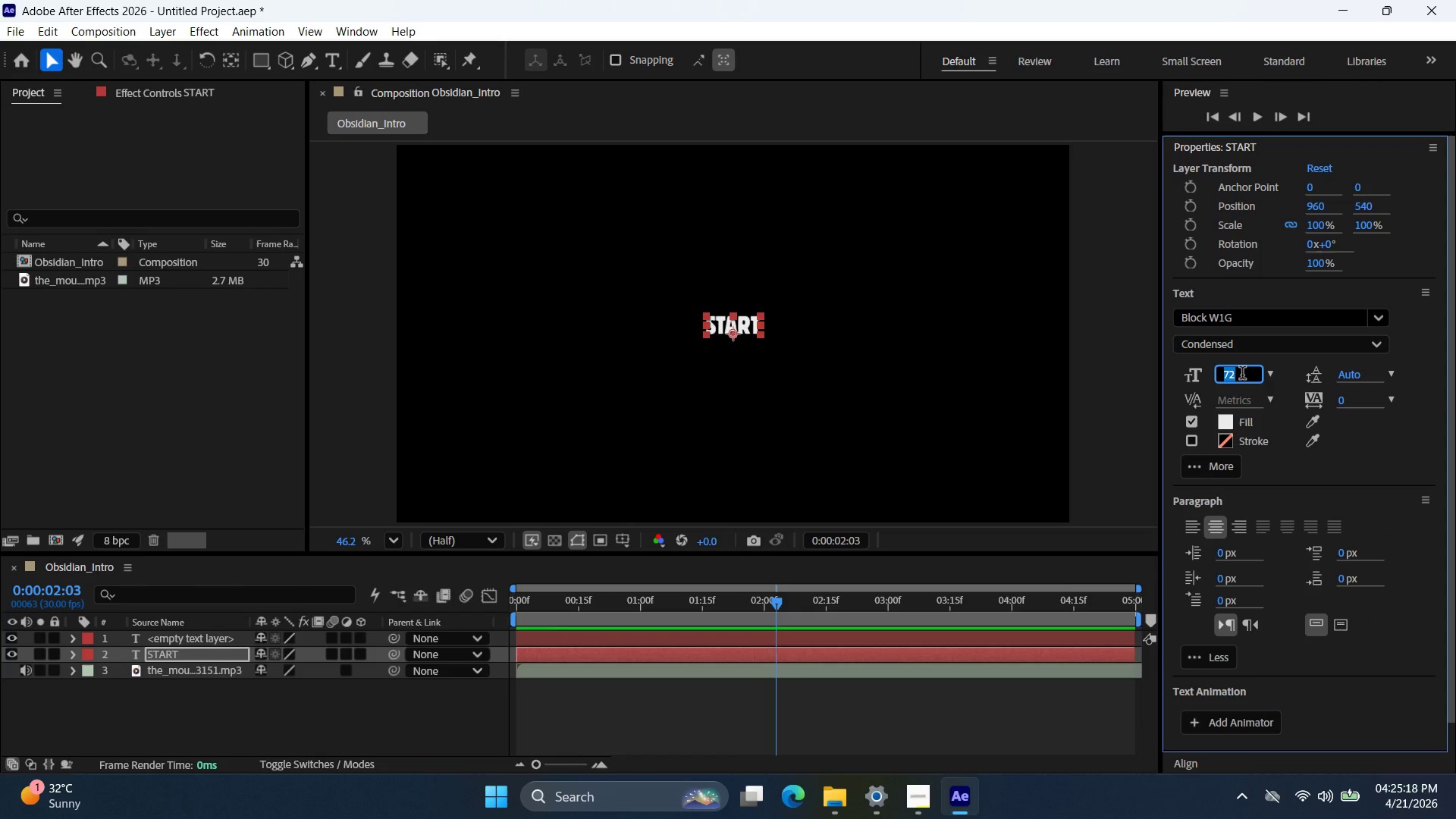 
type(300)
 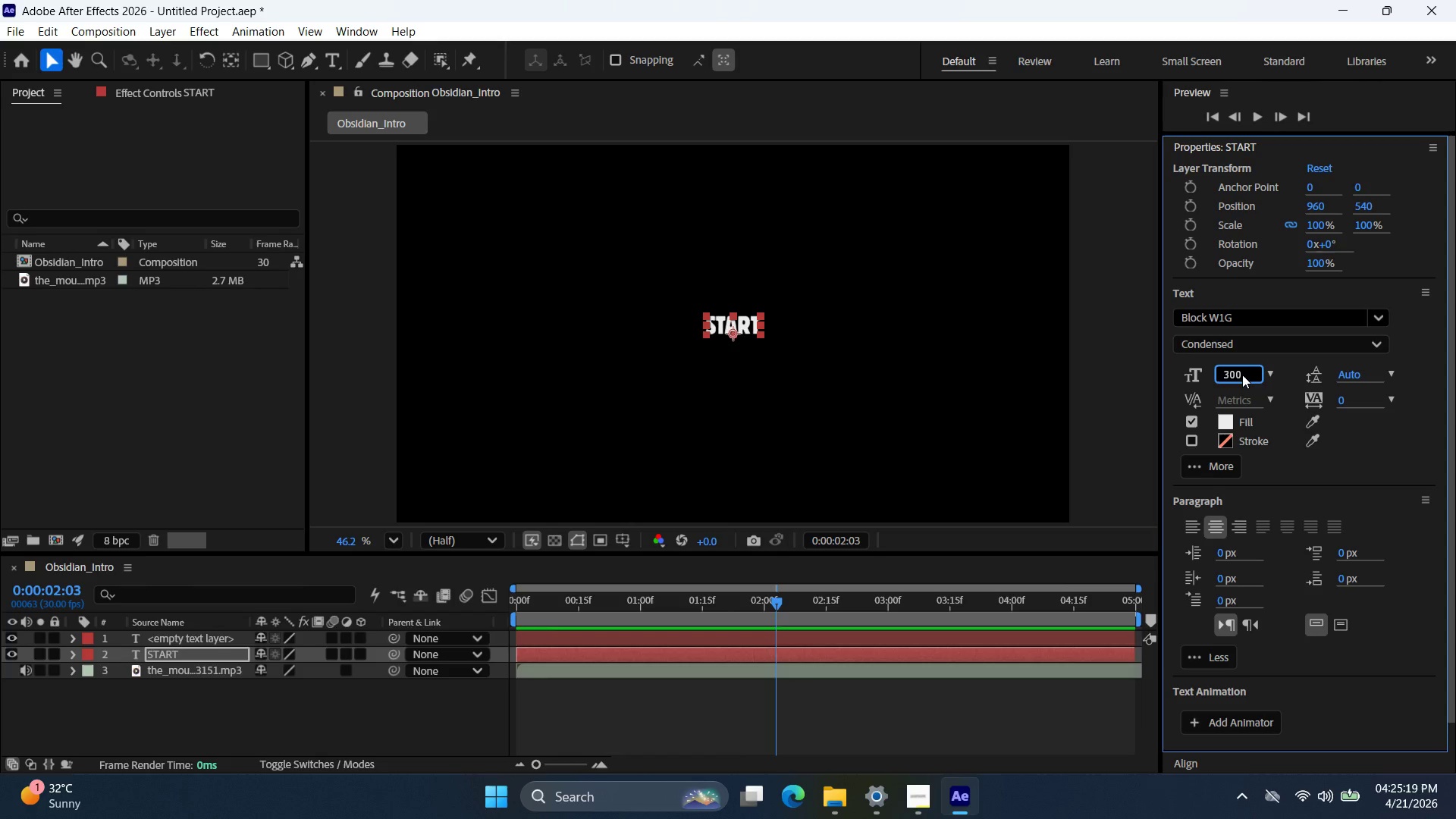 
left_click([1180, 468])
 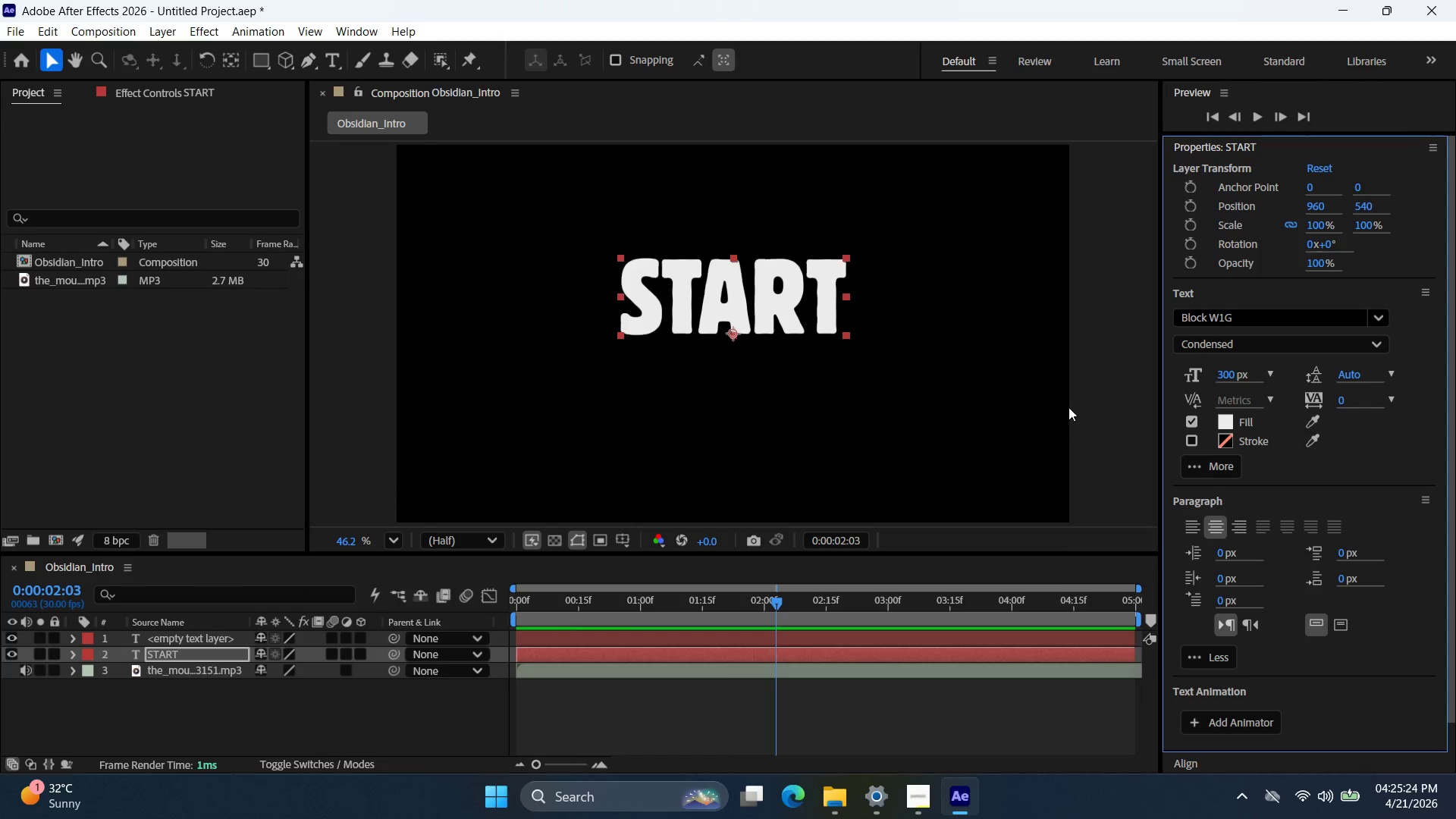 
key(Alt+AltLeft)
 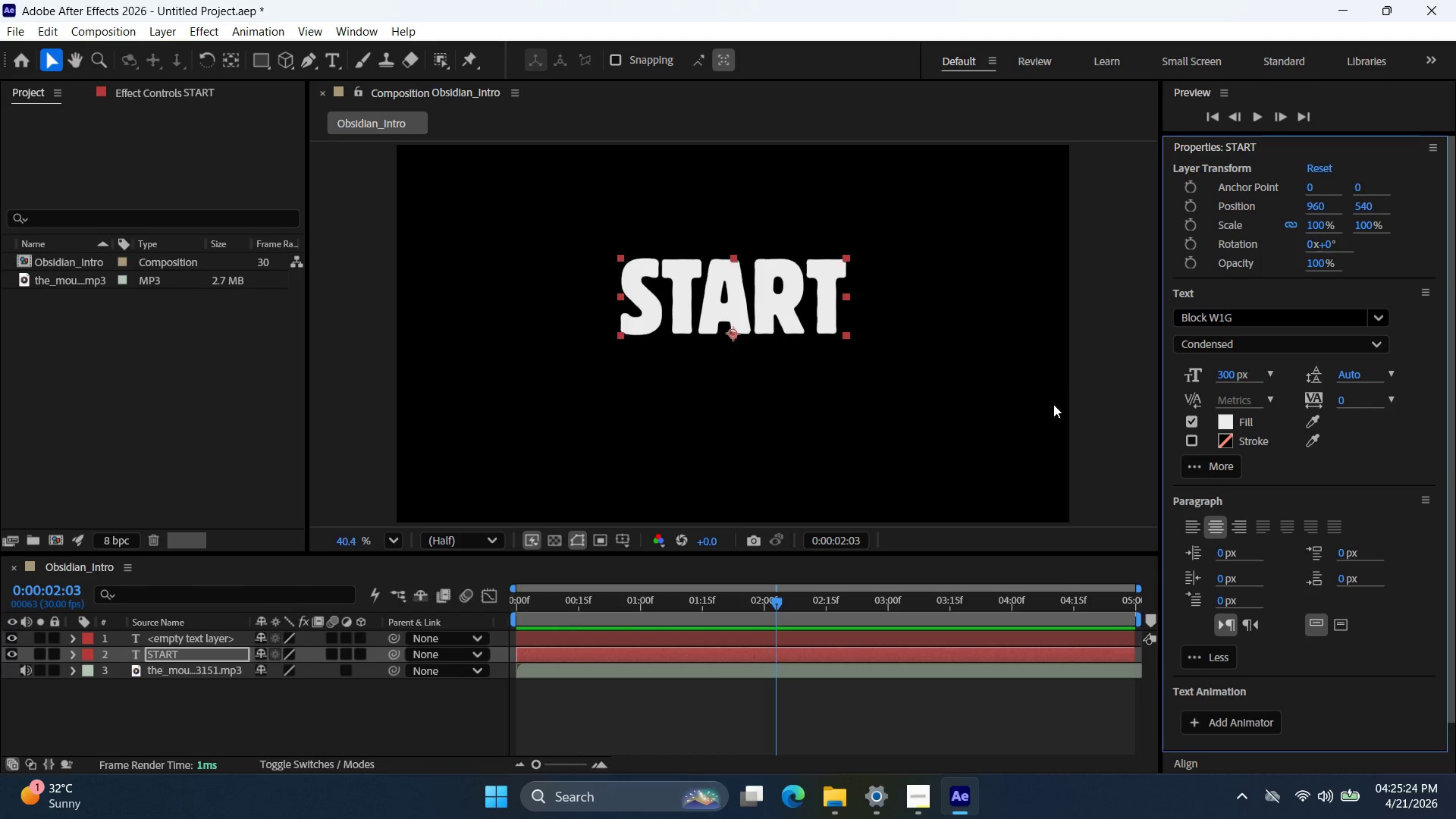 
scroll: coordinate [1052, 408], scroll_direction: down, amount: 3.0
 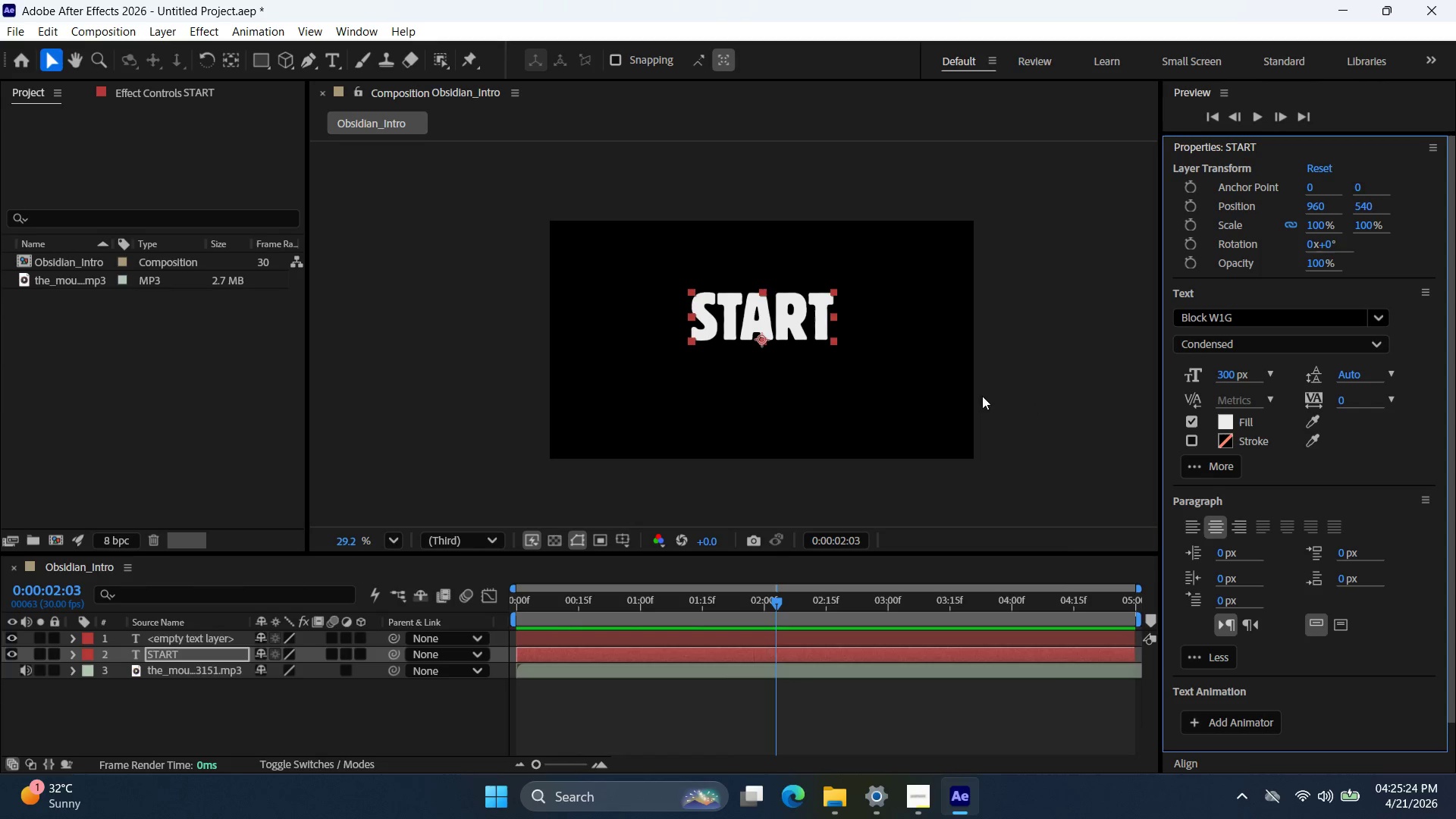 
key(Alt+AltLeft)
 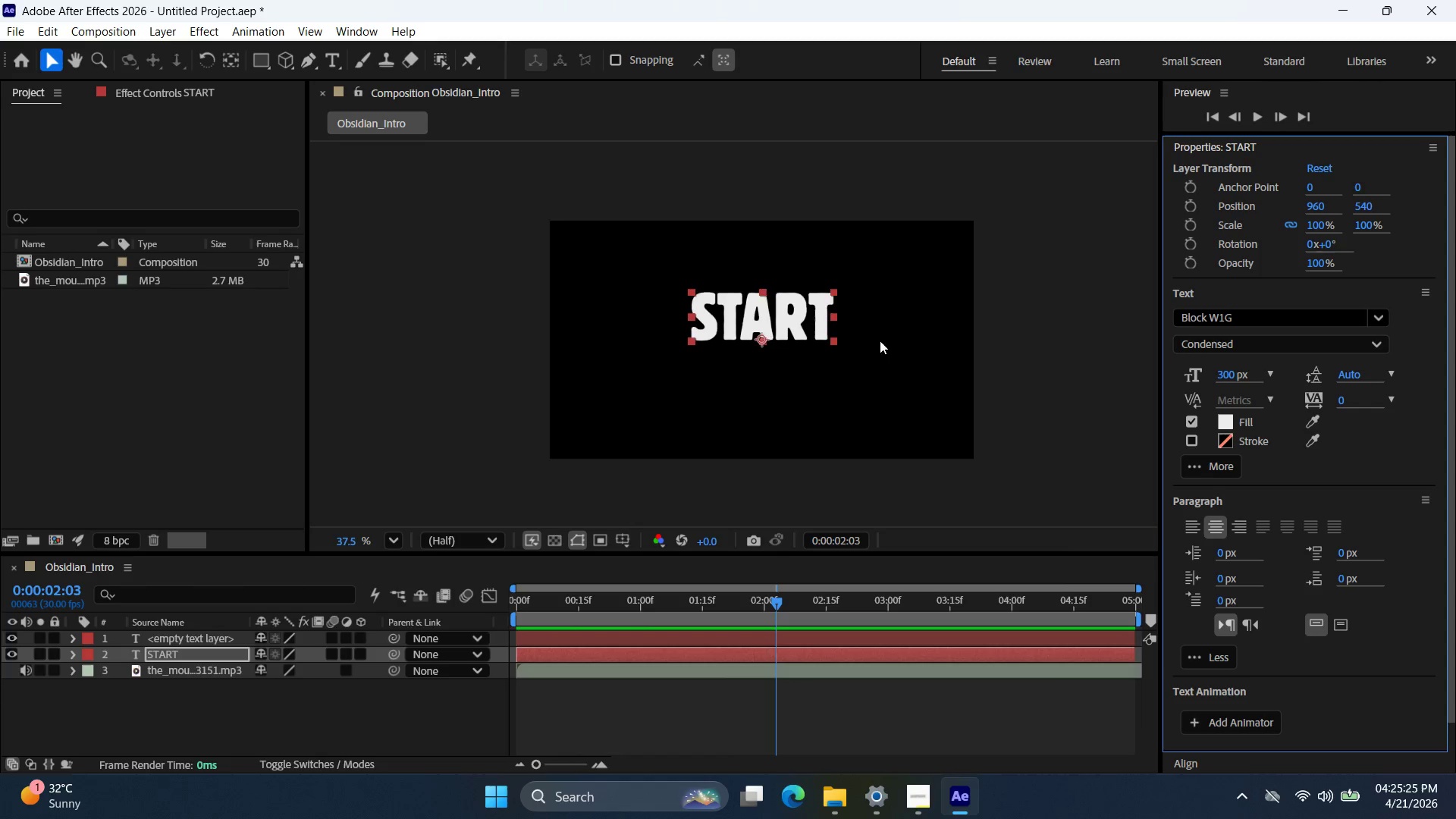 
scroll: coordinate [880, 340], scroll_direction: up, amount: 3.0
 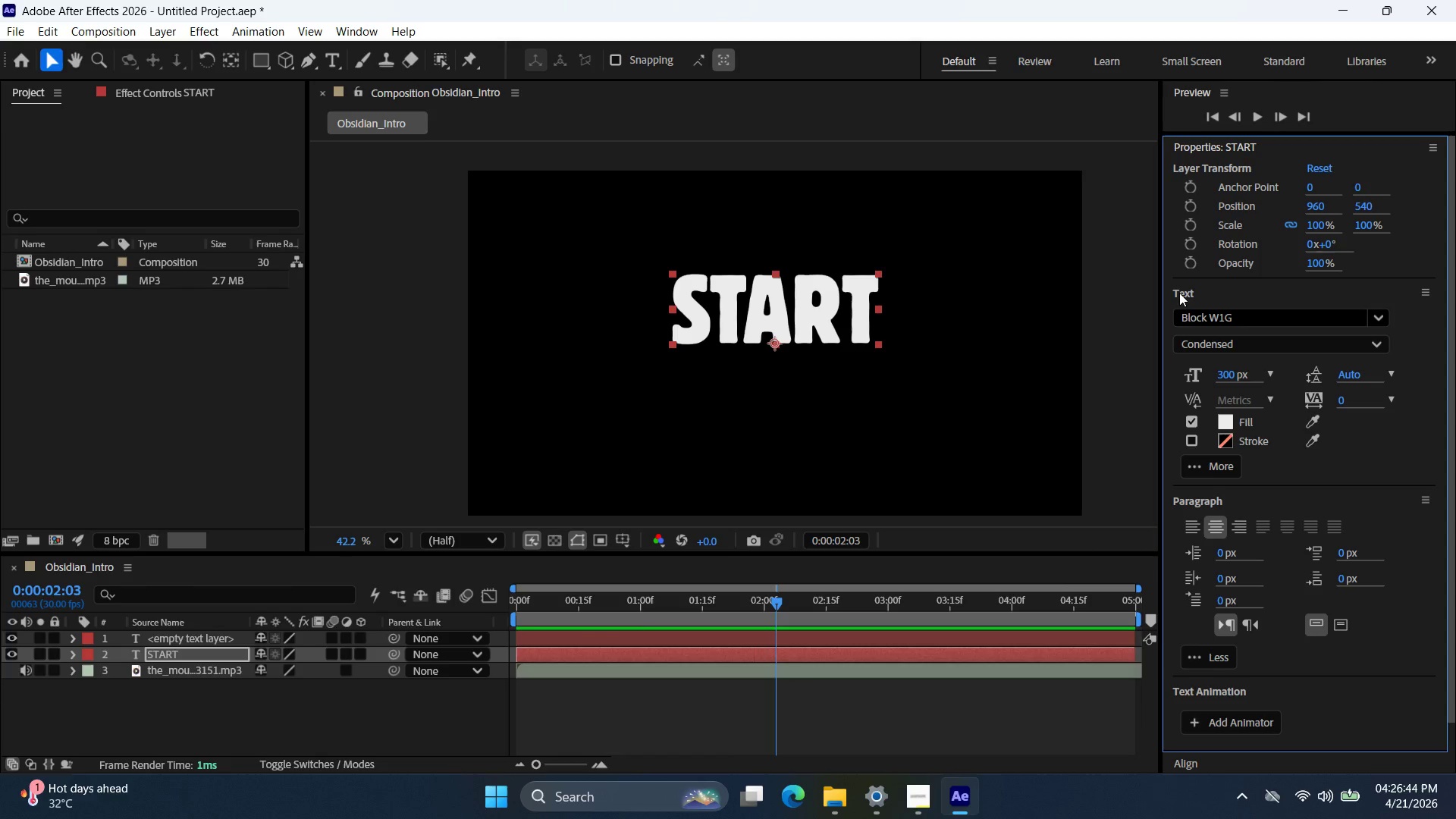 
wait(83.48)
 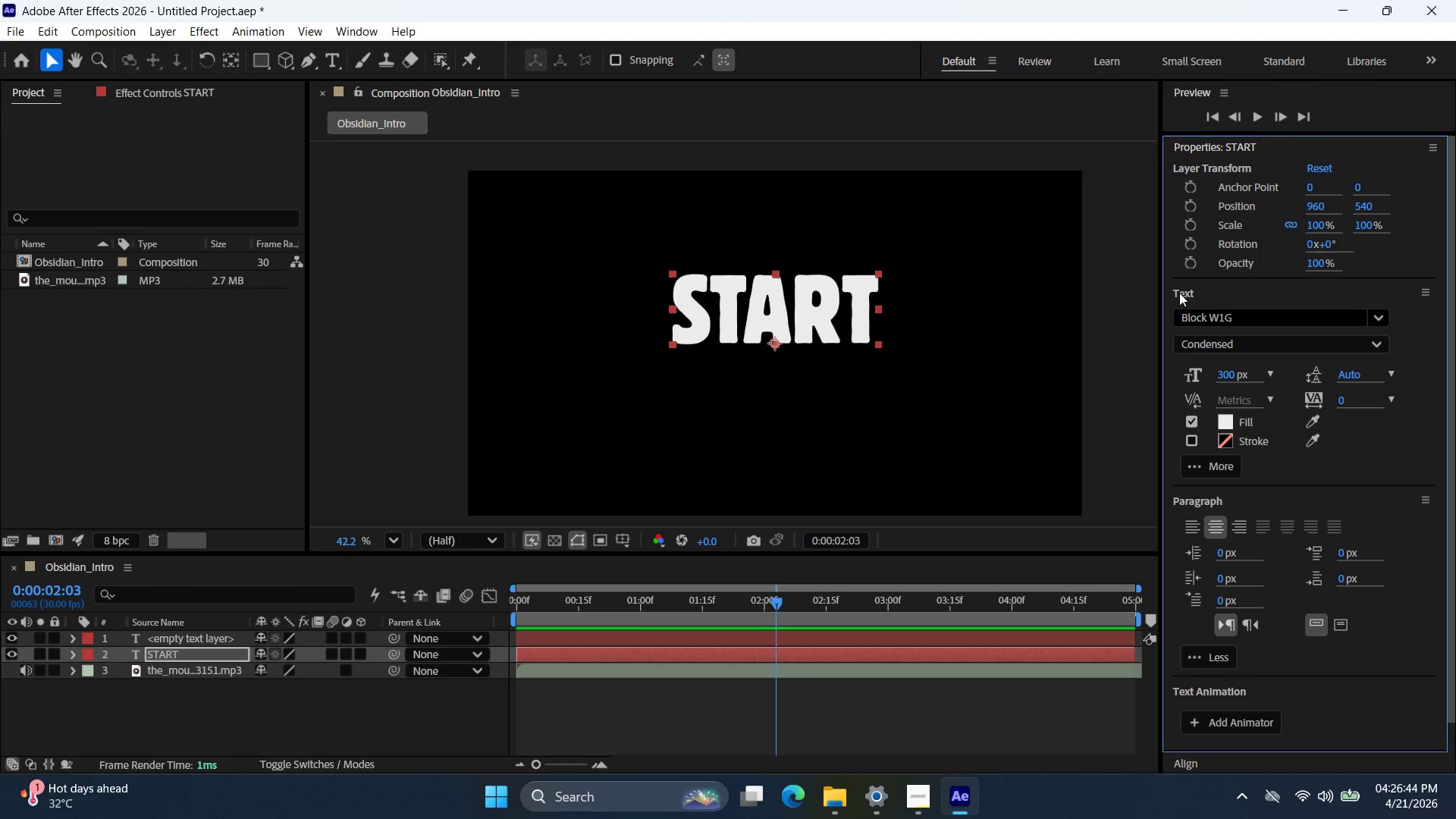 
left_click([348, 36])
 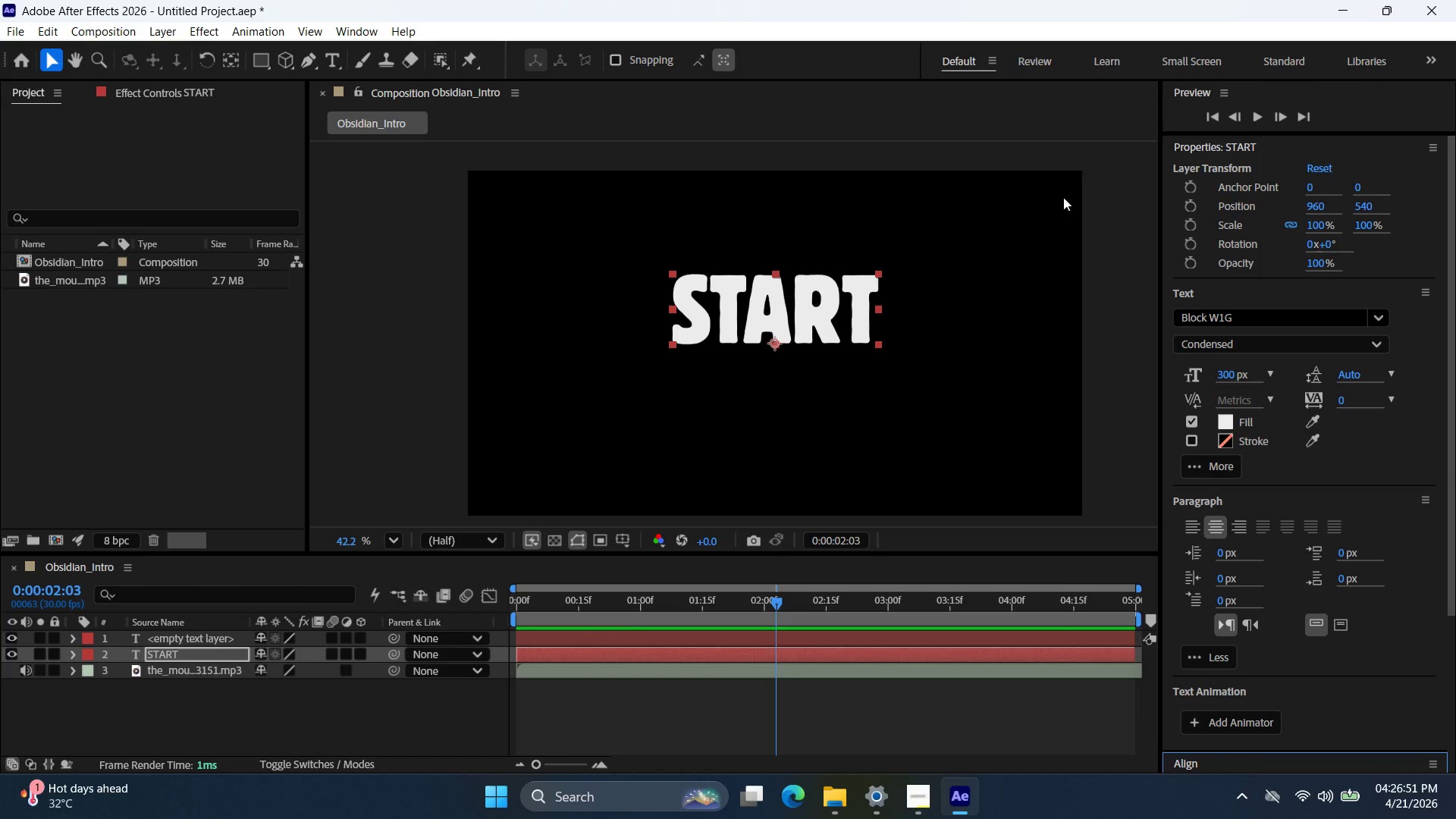 
scroll: coordinate [1286, 475], scroll_direction: down, amount: 2.0
 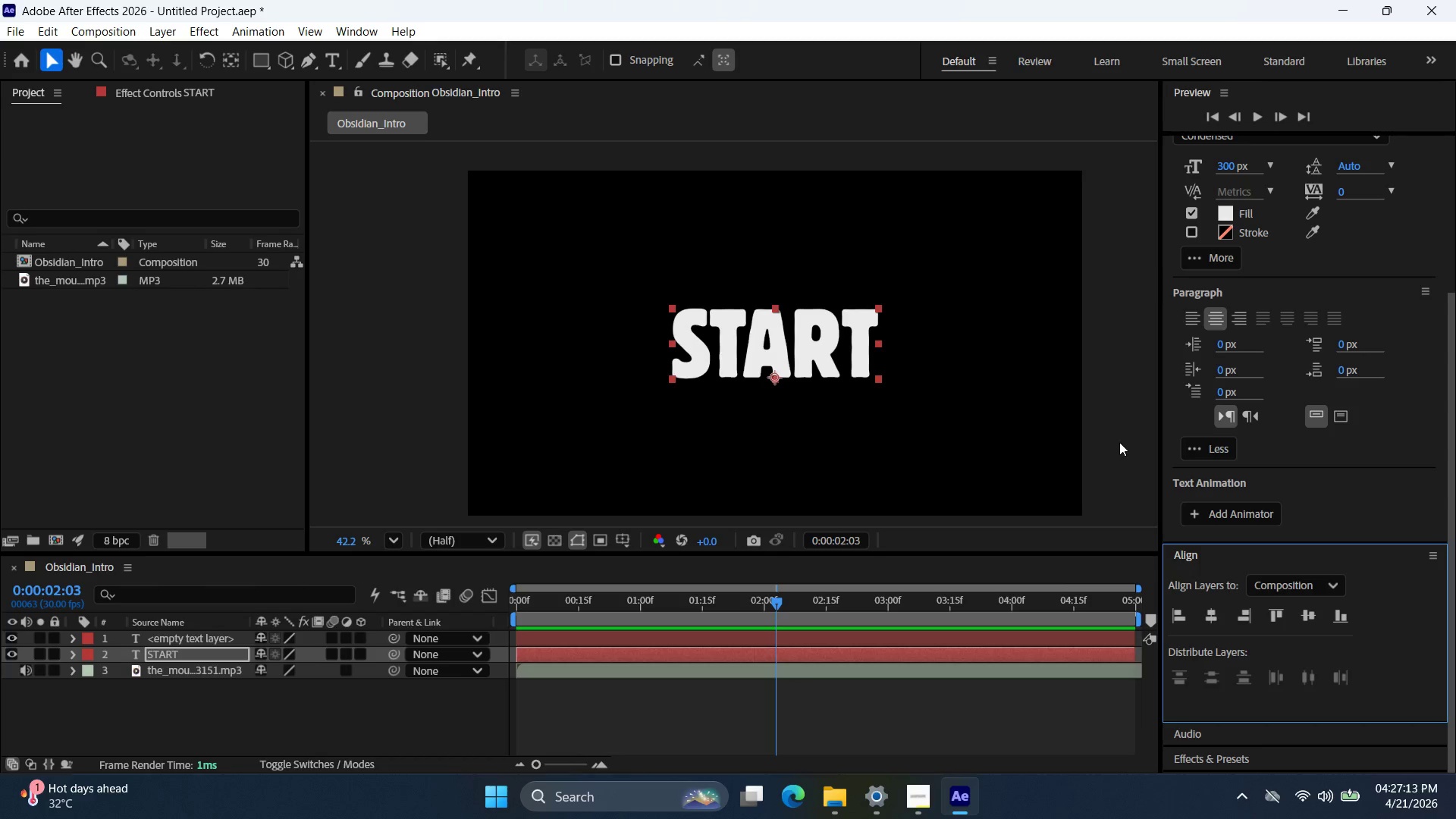 
wait(26.04)
 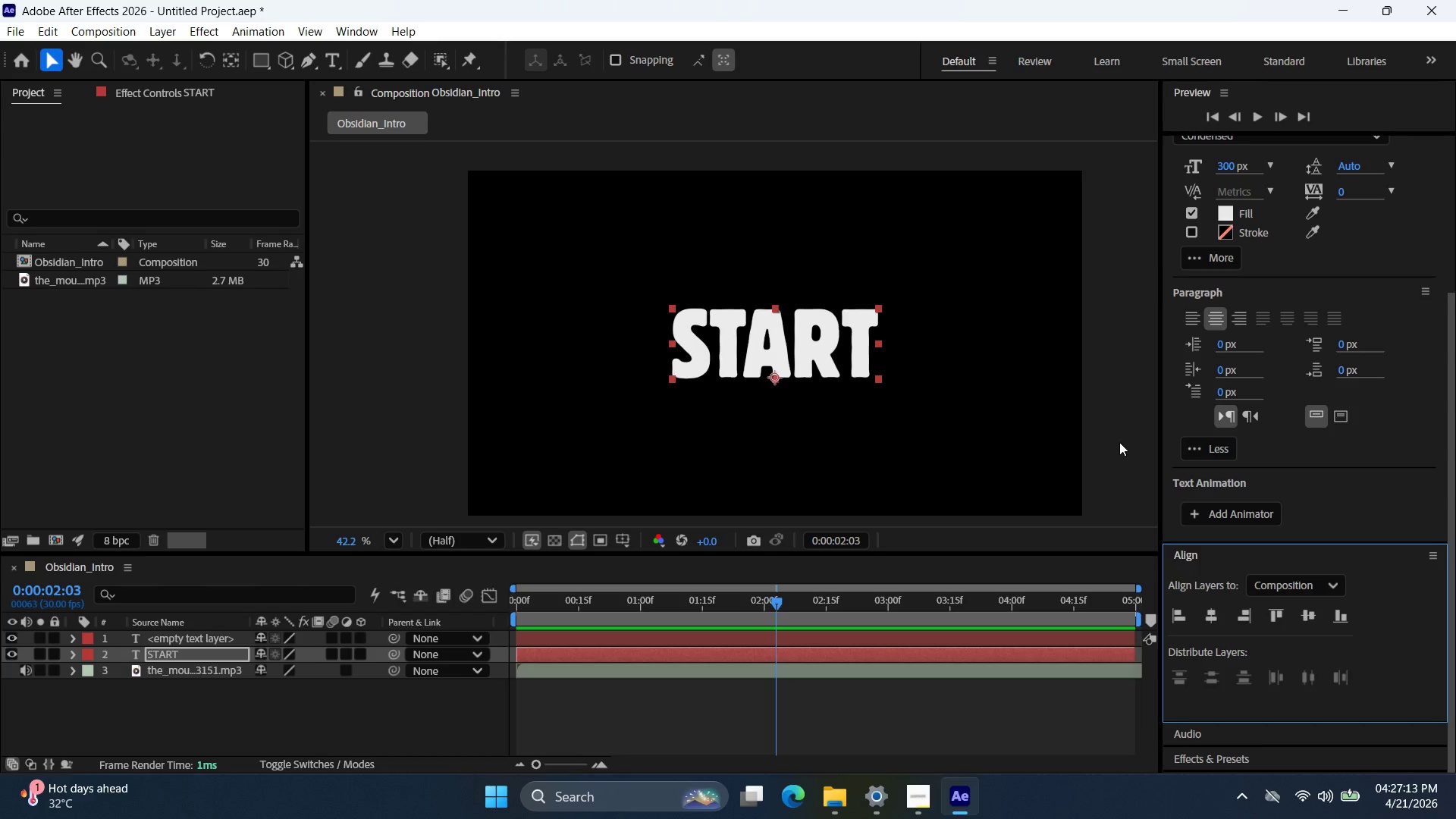 
left_click([565, 689])
 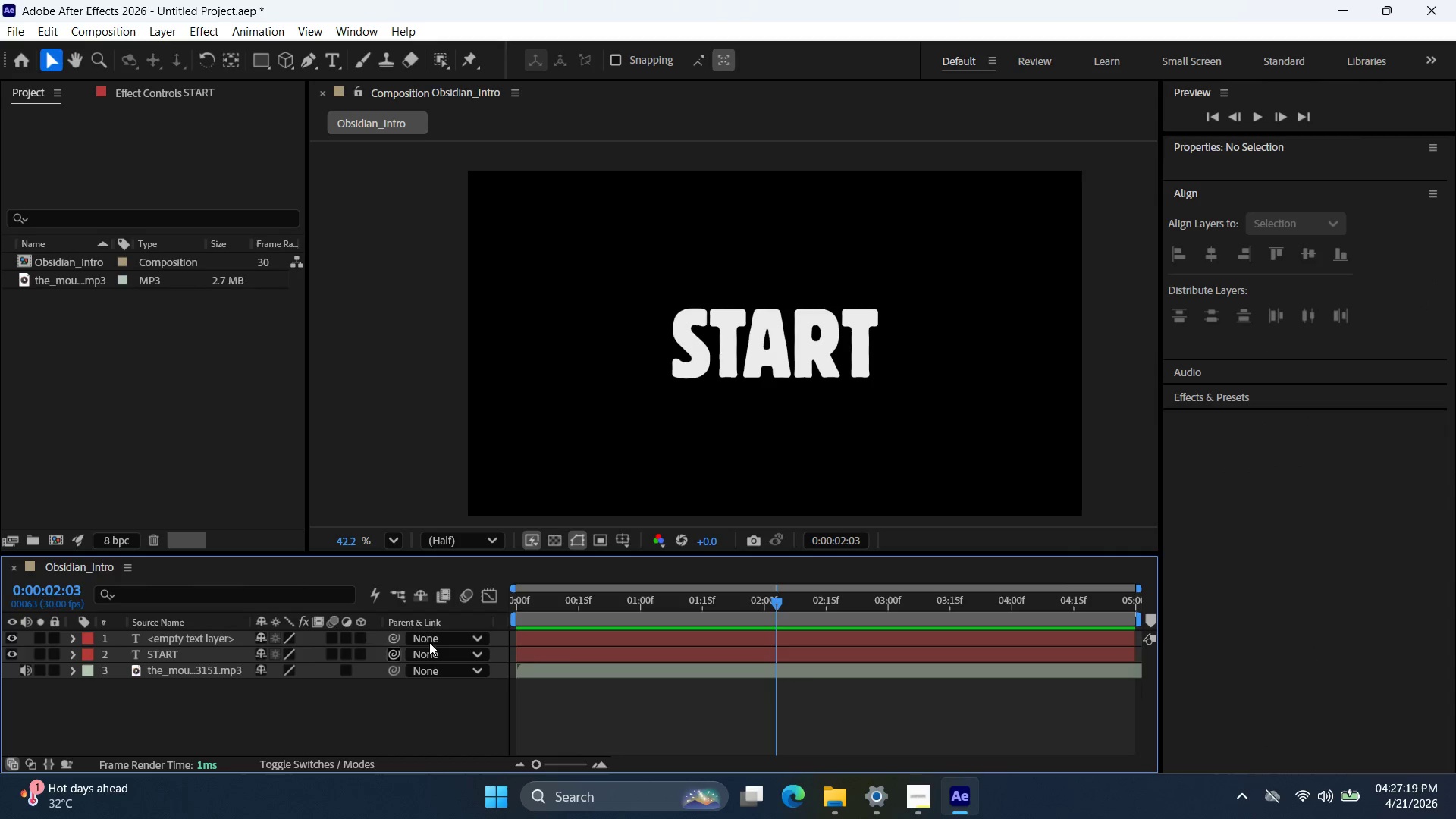 
left_click([562, 654])
 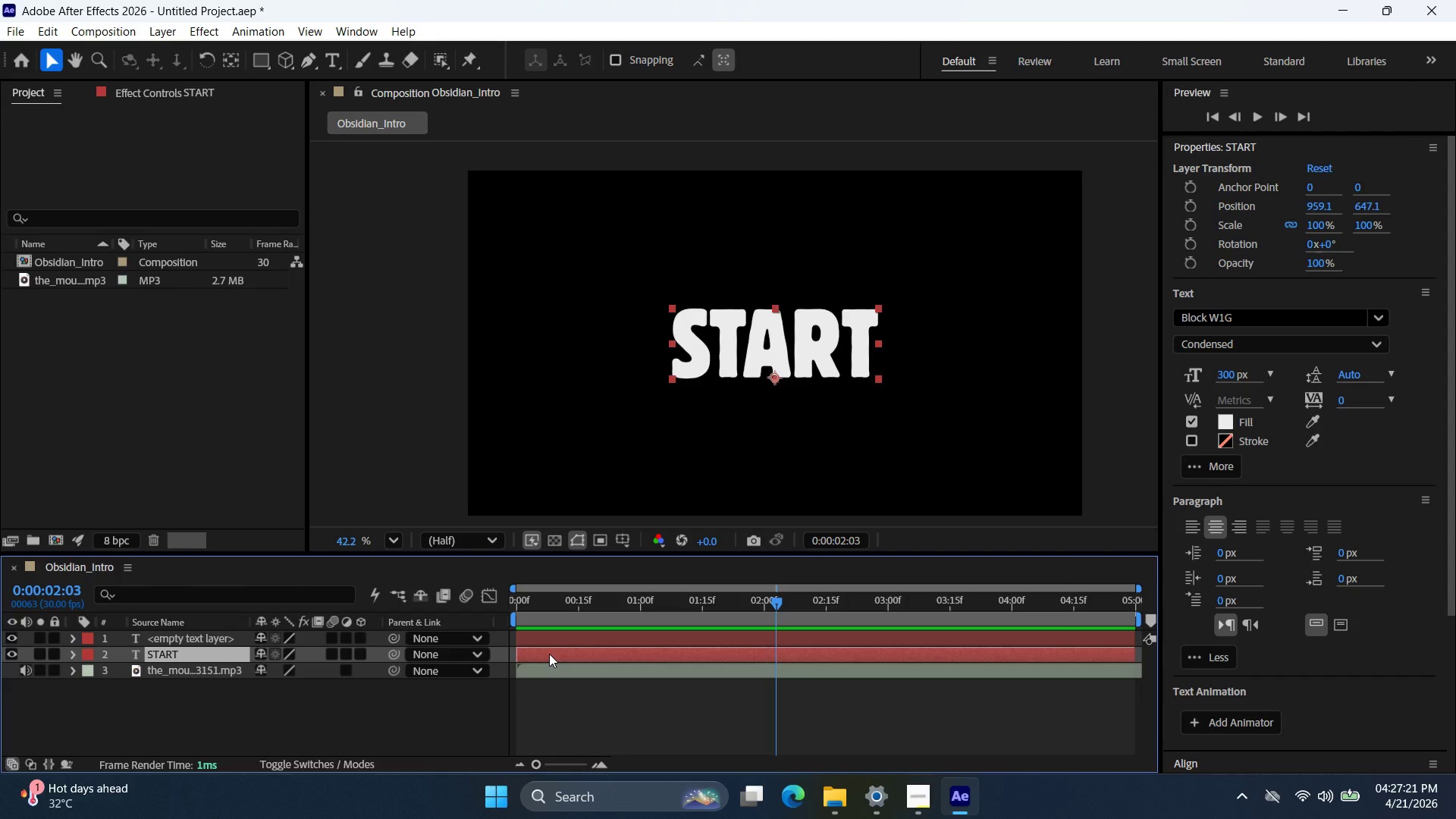 
key(S)
 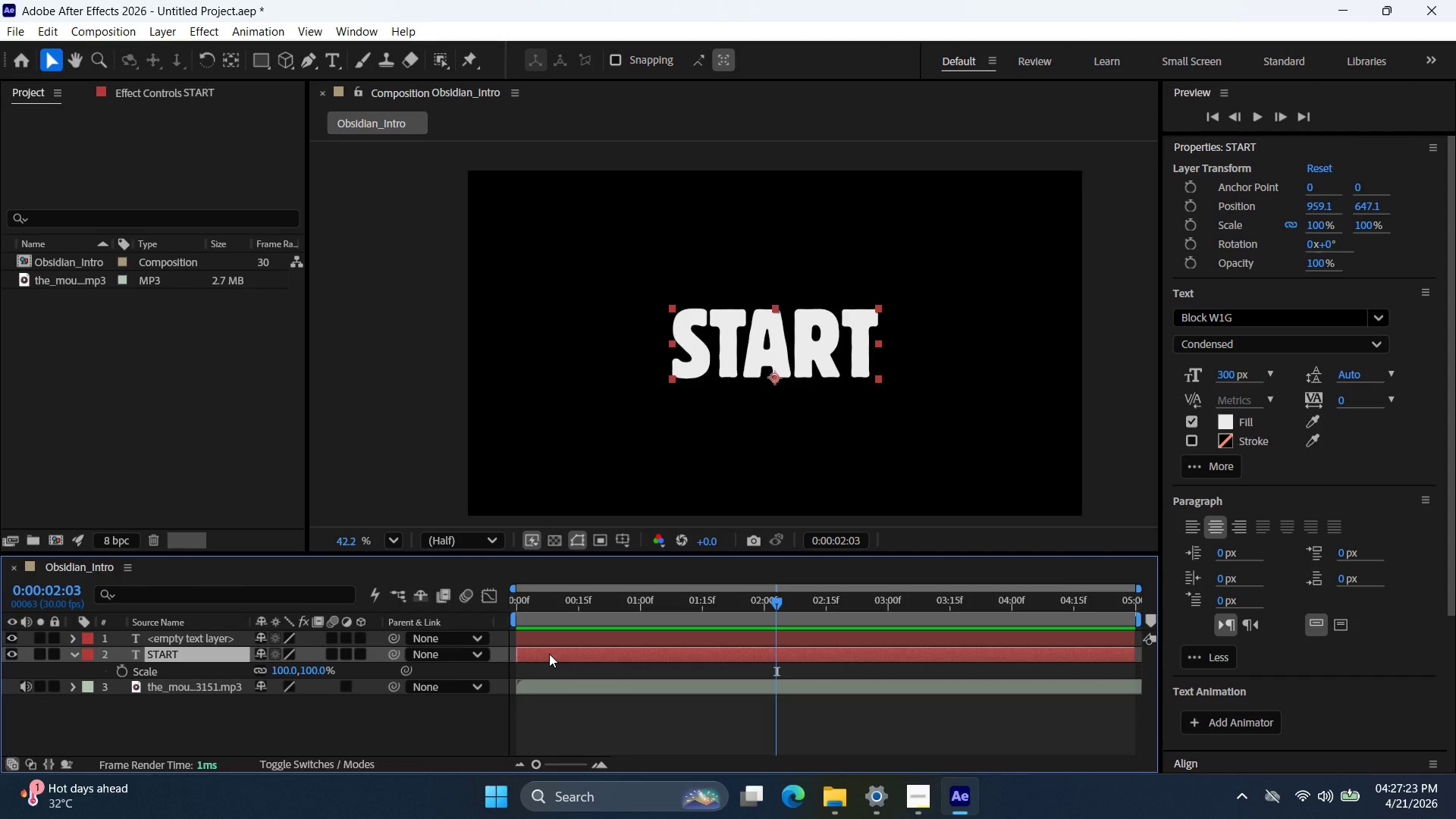 
mouse_move([569, 623])
 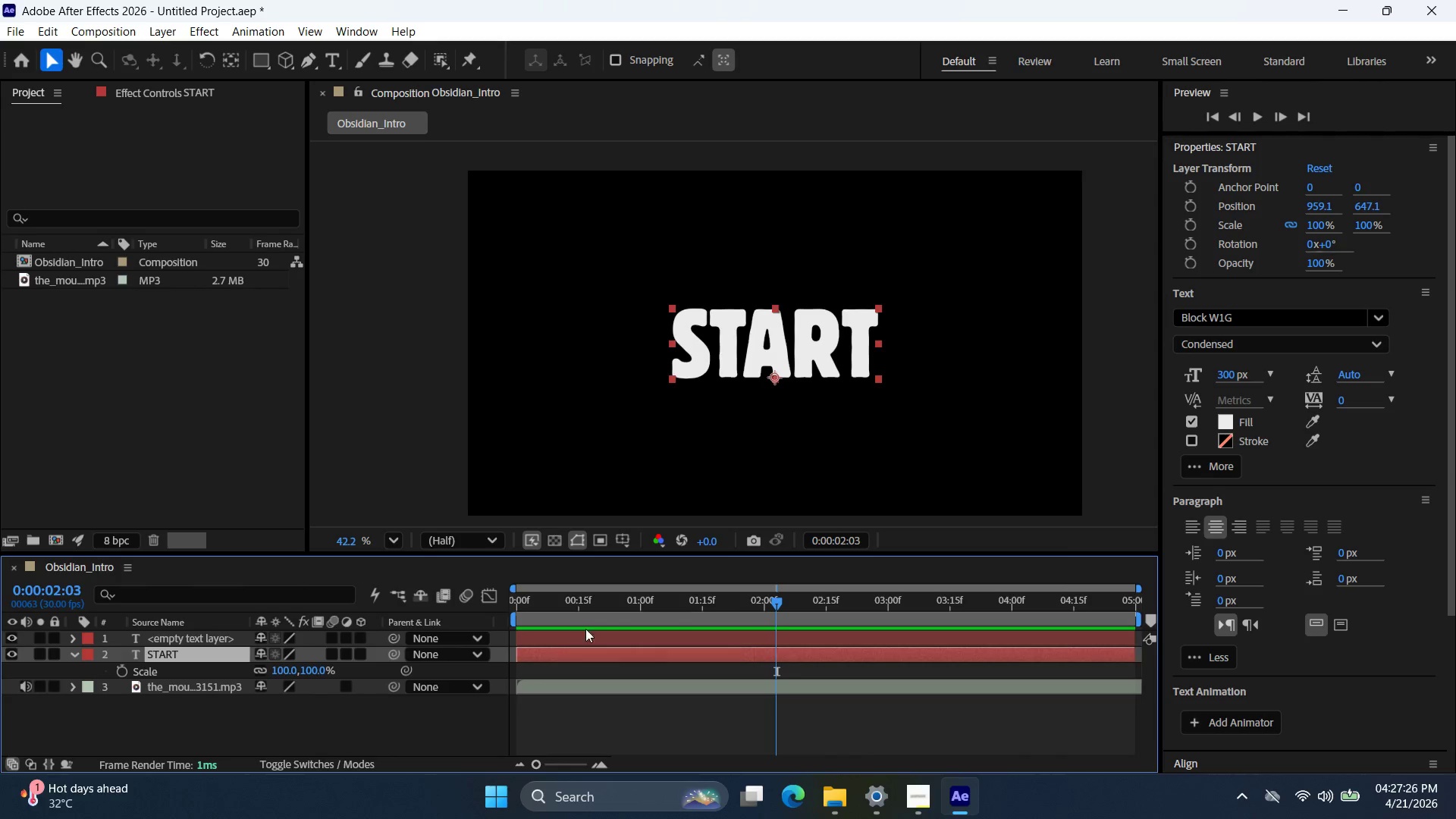 
mouse_move([601, 639])
 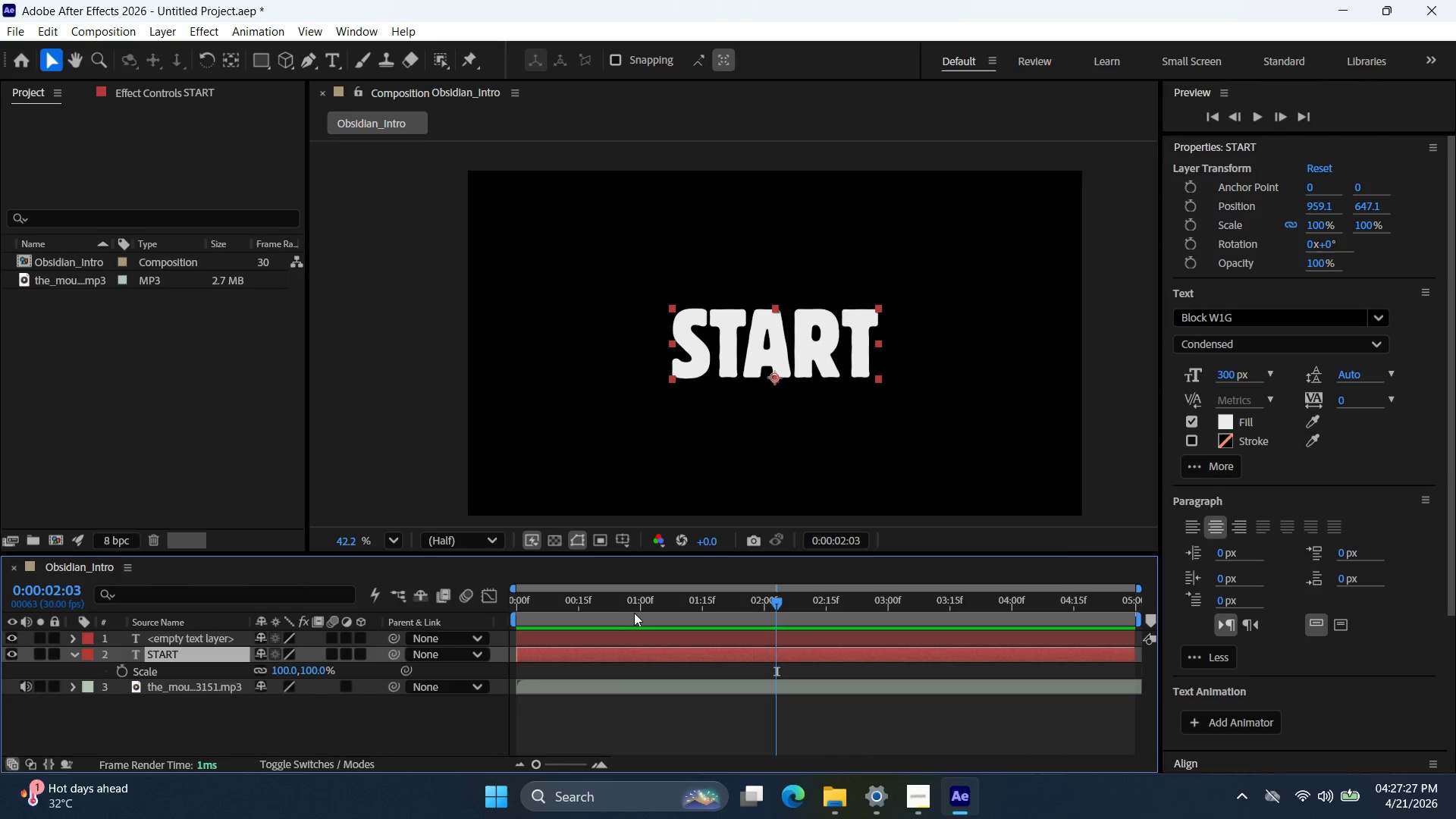 
mouse_move([647, 617])
 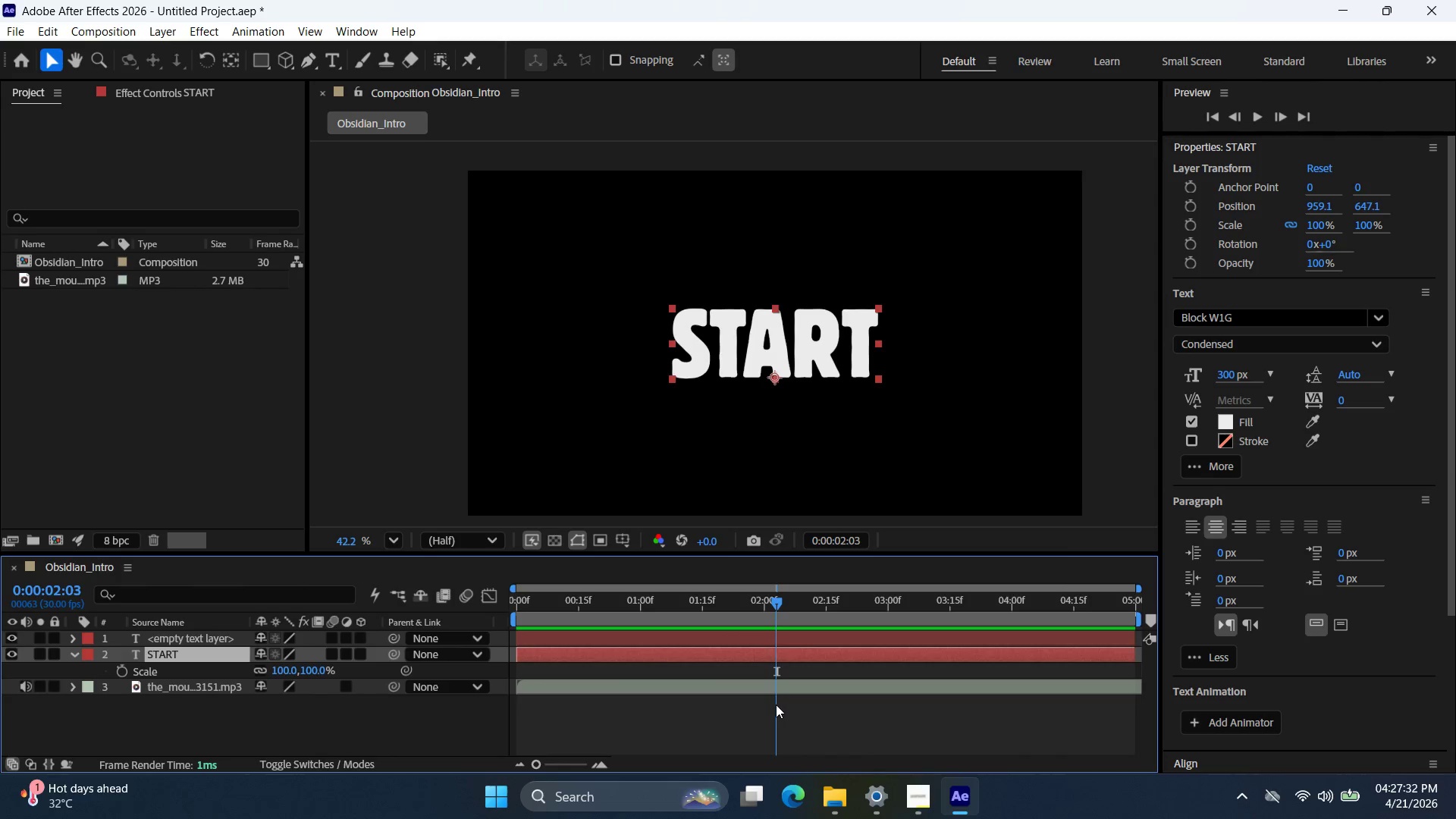 
left_click_drag(start_coordinate=[777, 604], to_coordinate=[492, 617])
 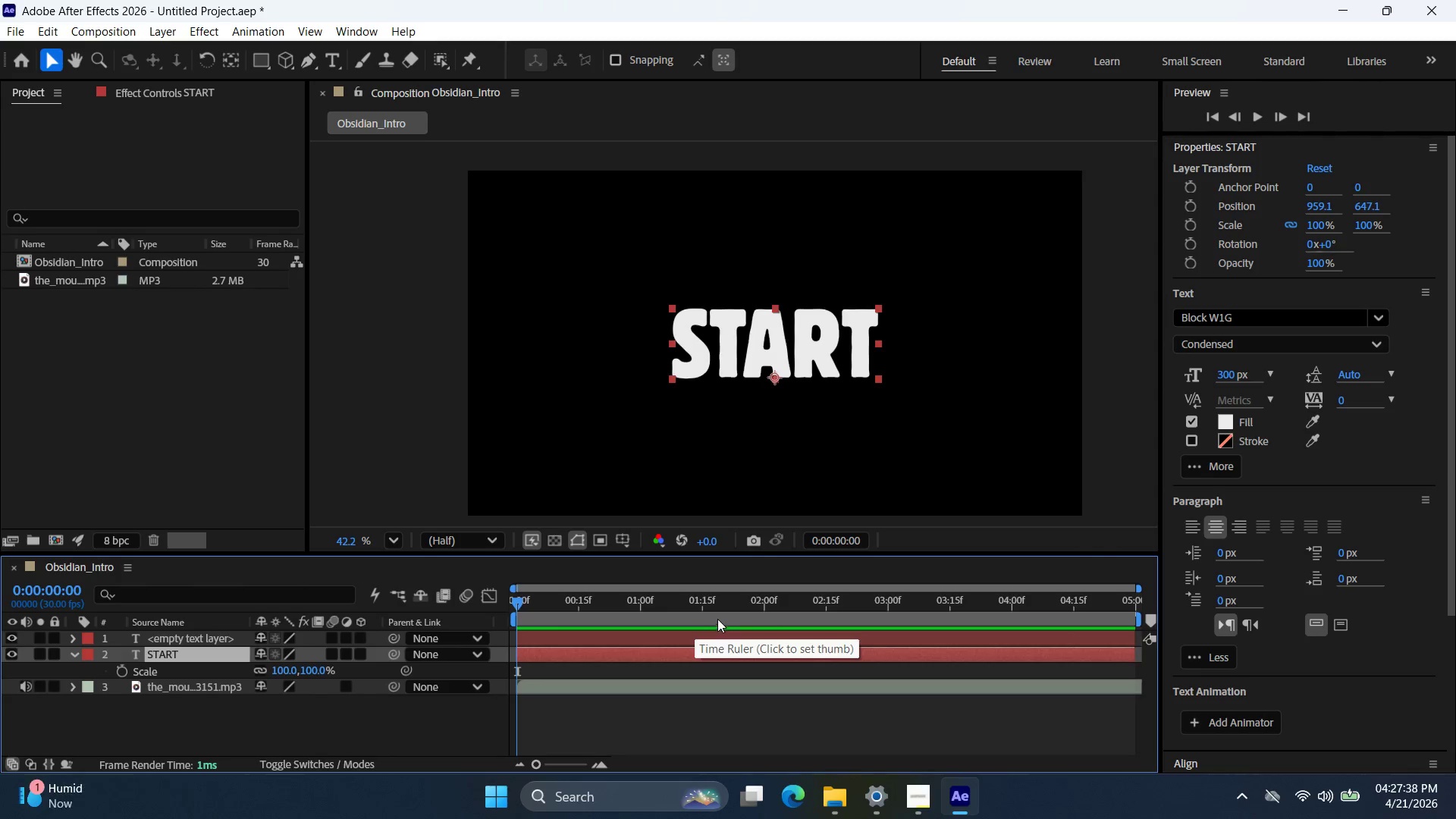 
wait(9.85)
 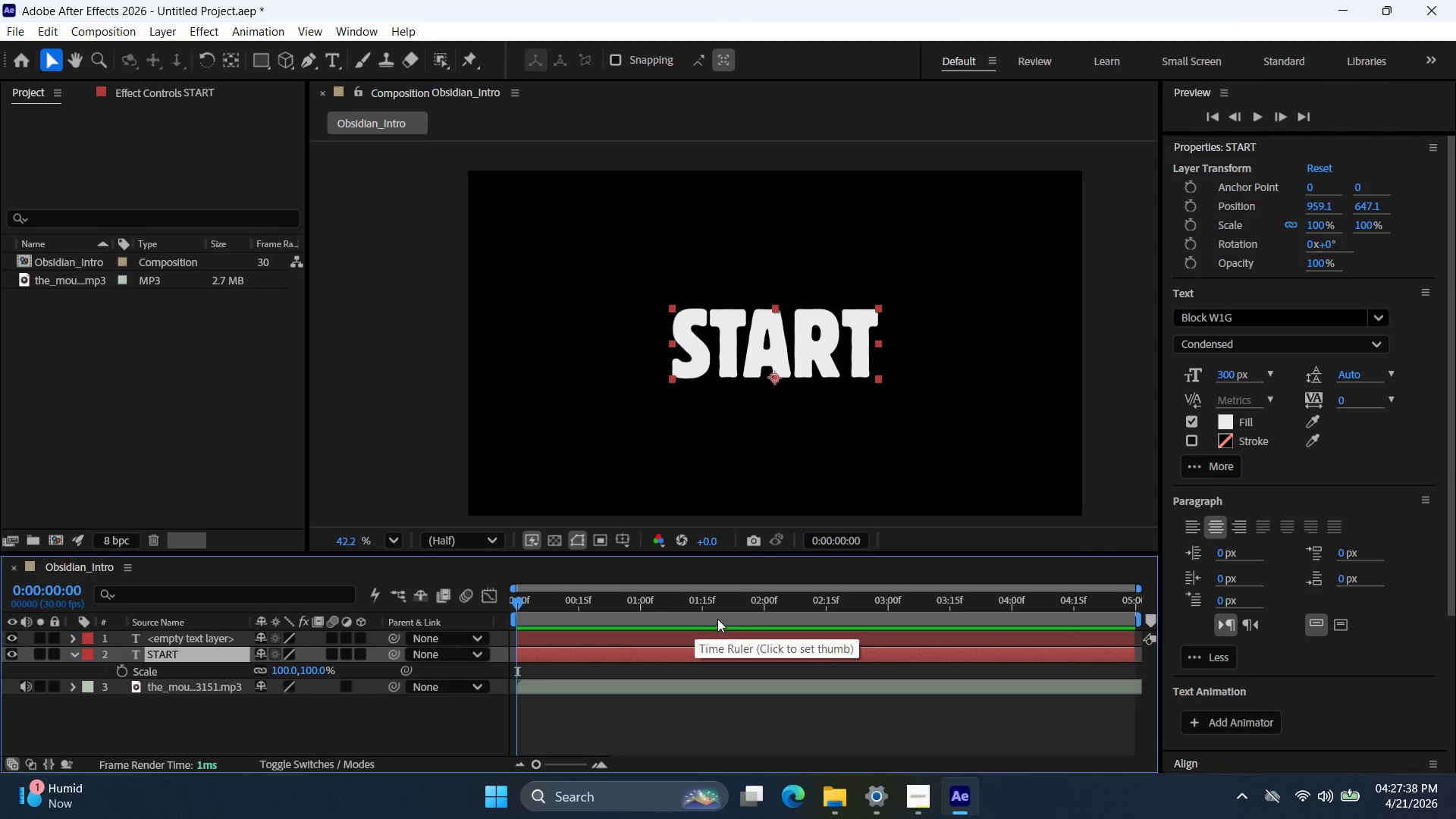 
mouse_move([152, 678])
 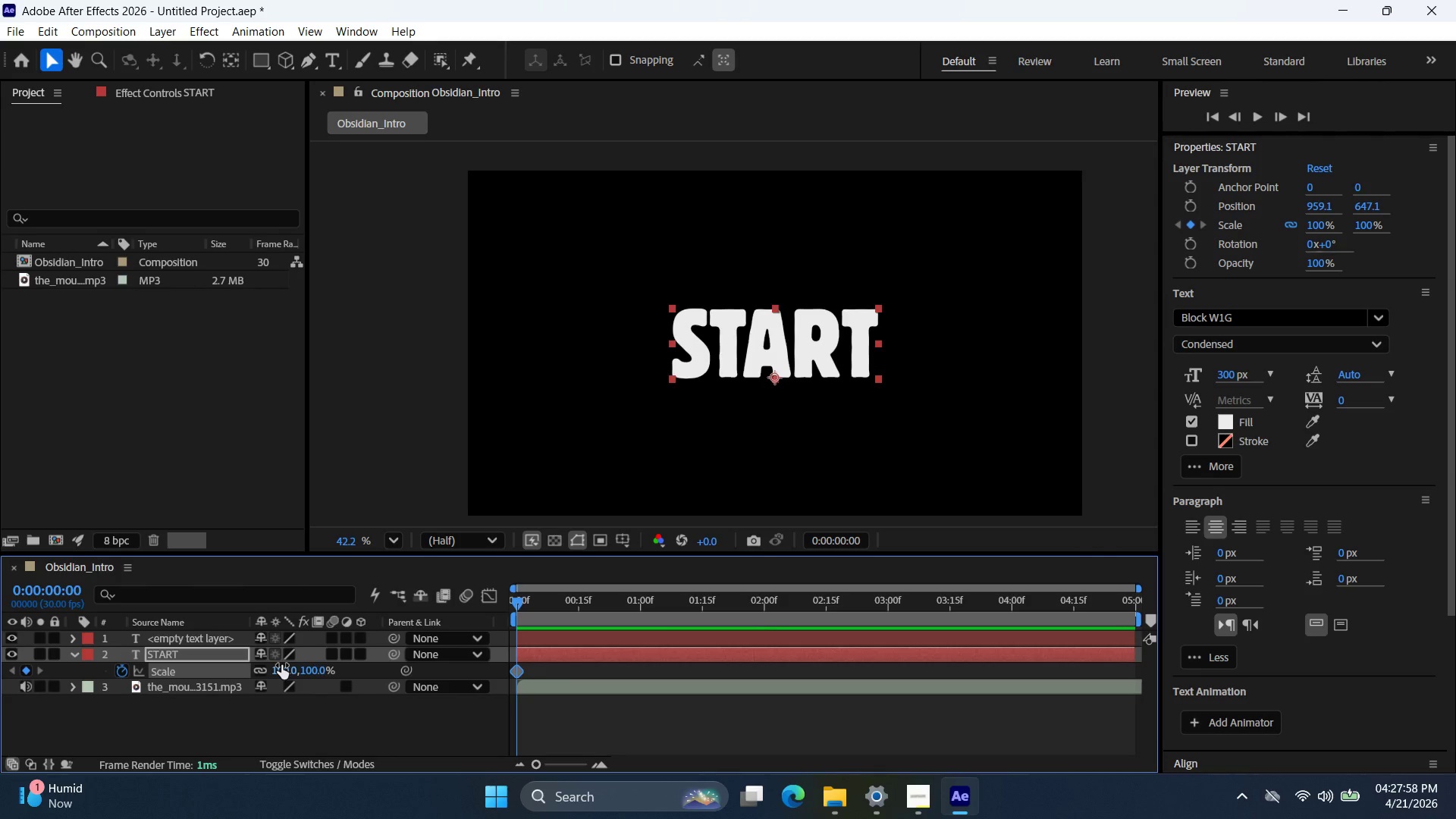 
wait(13.27)
 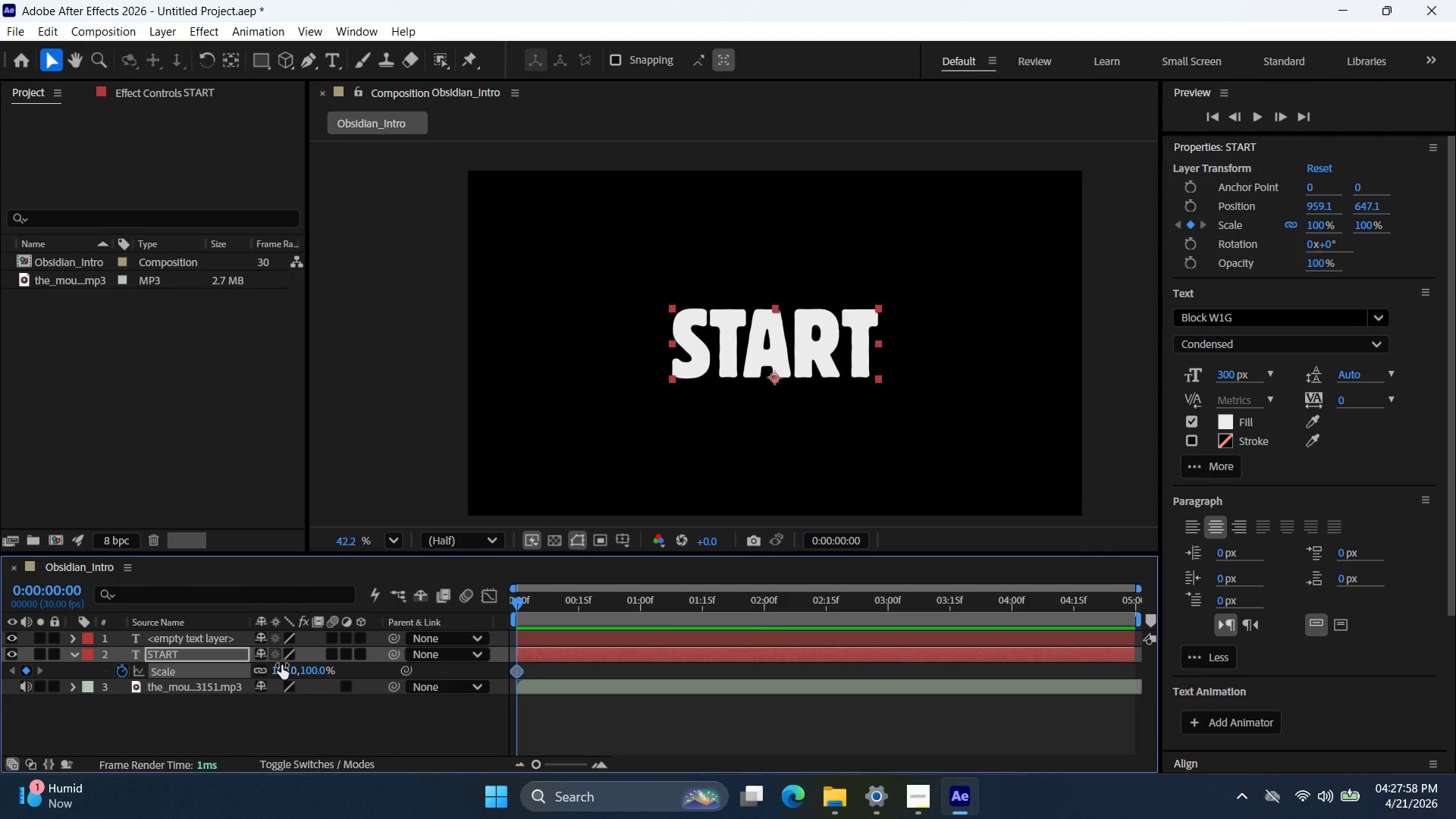 
double_click([281, 665])
 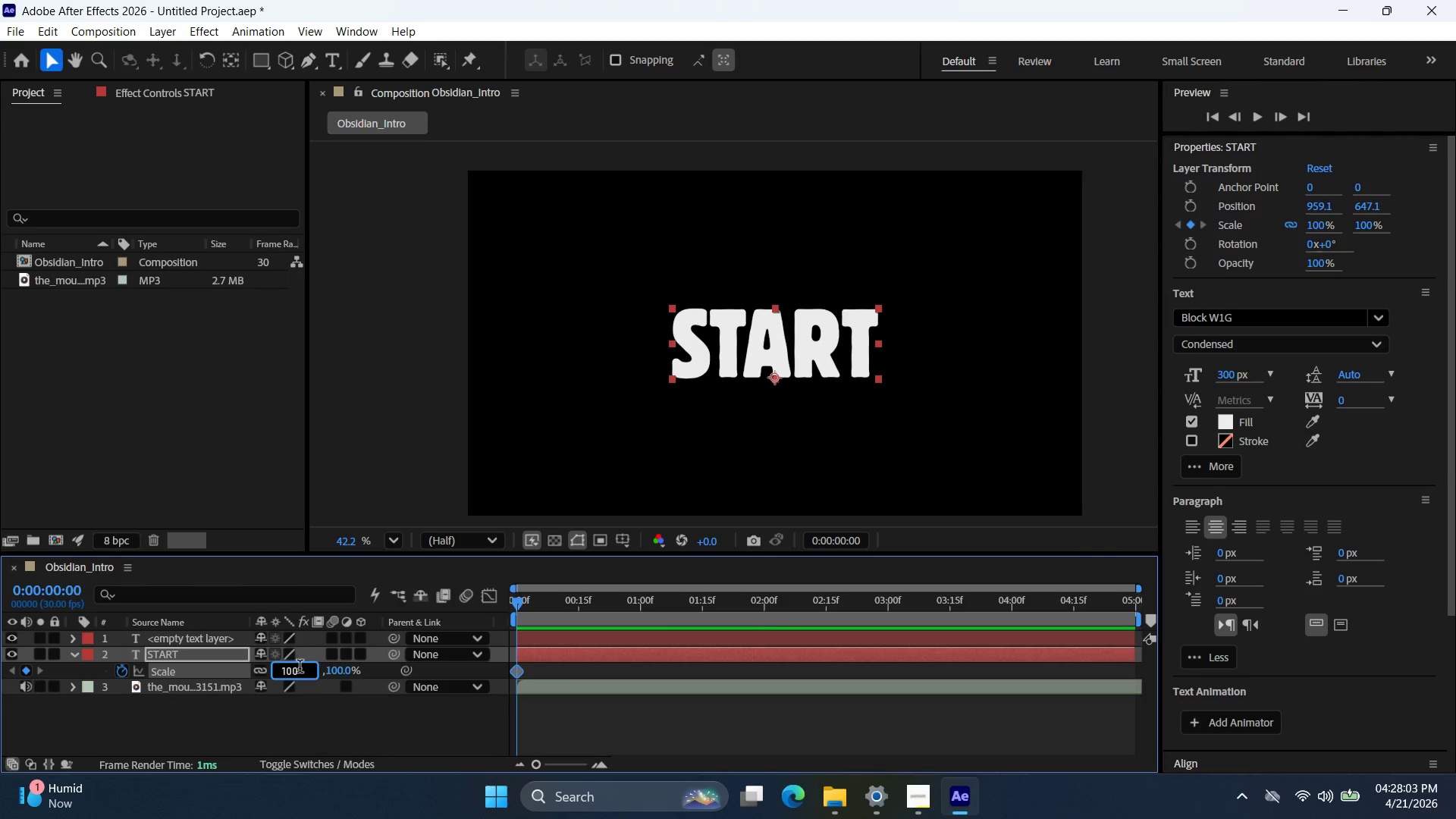 
left_click_drag(start_coordinate=[300, 668], to_coordinate=[261, 670])
 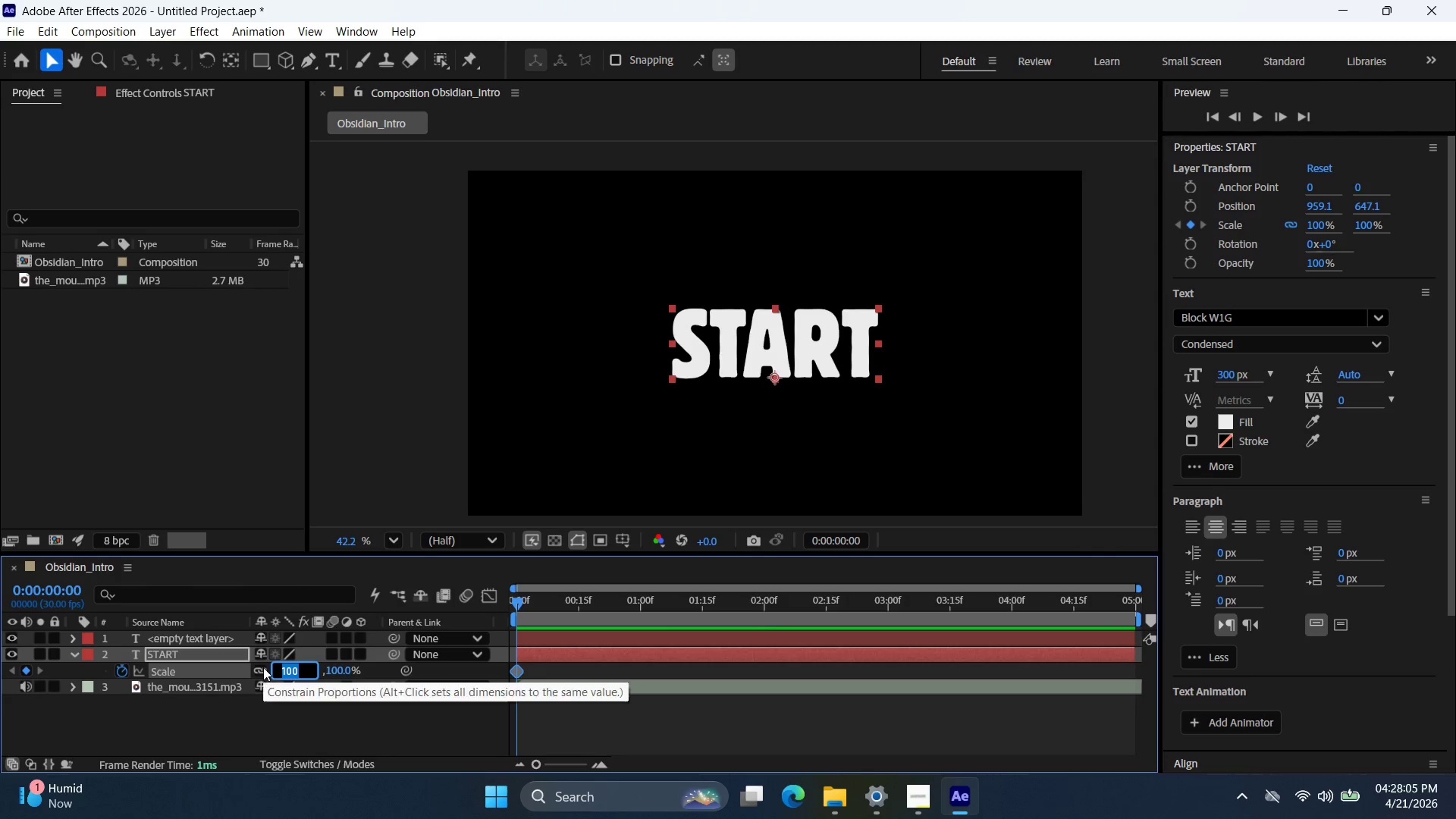 
key(Numpad8)
 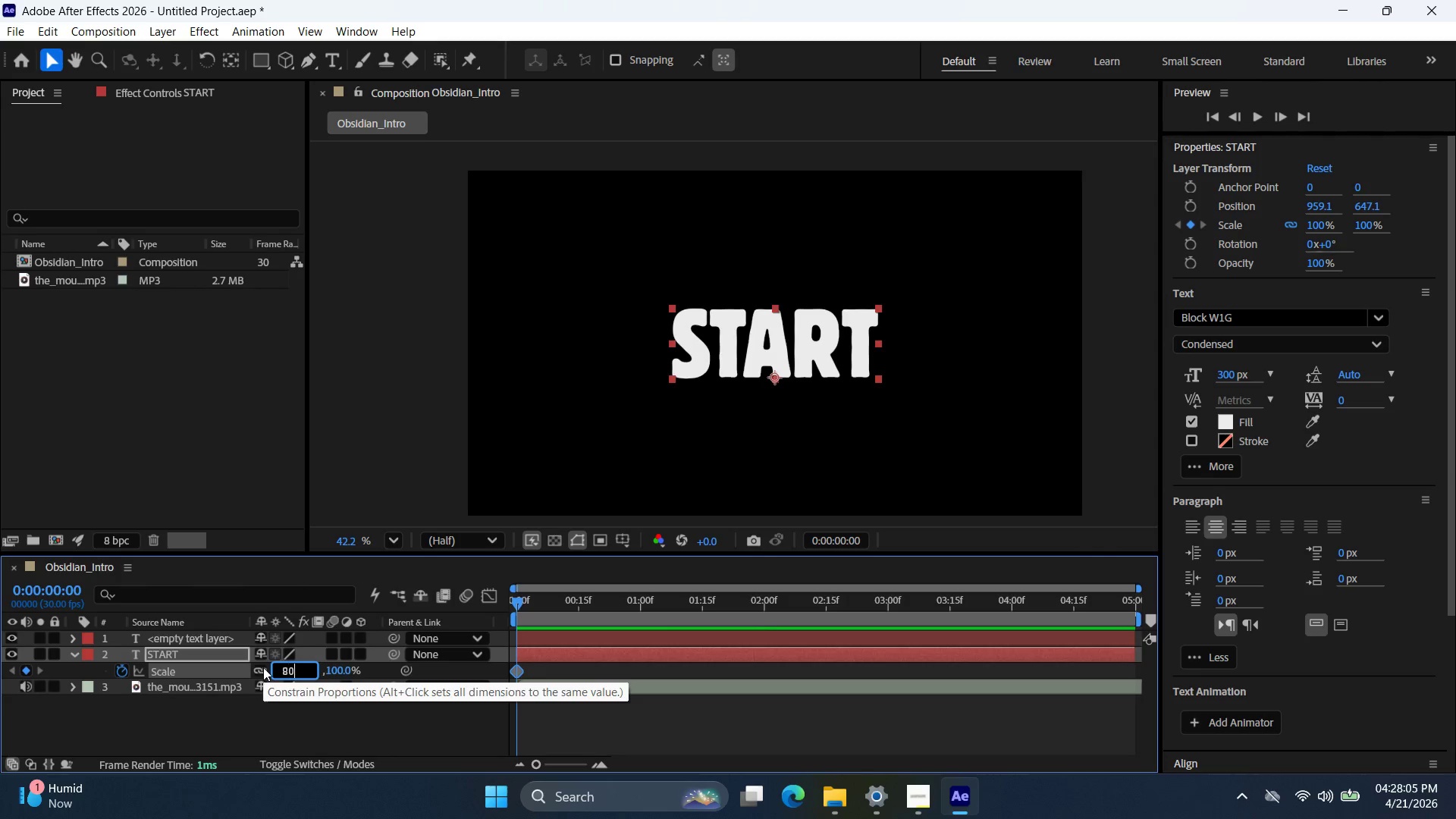 
key(Numpad0)
 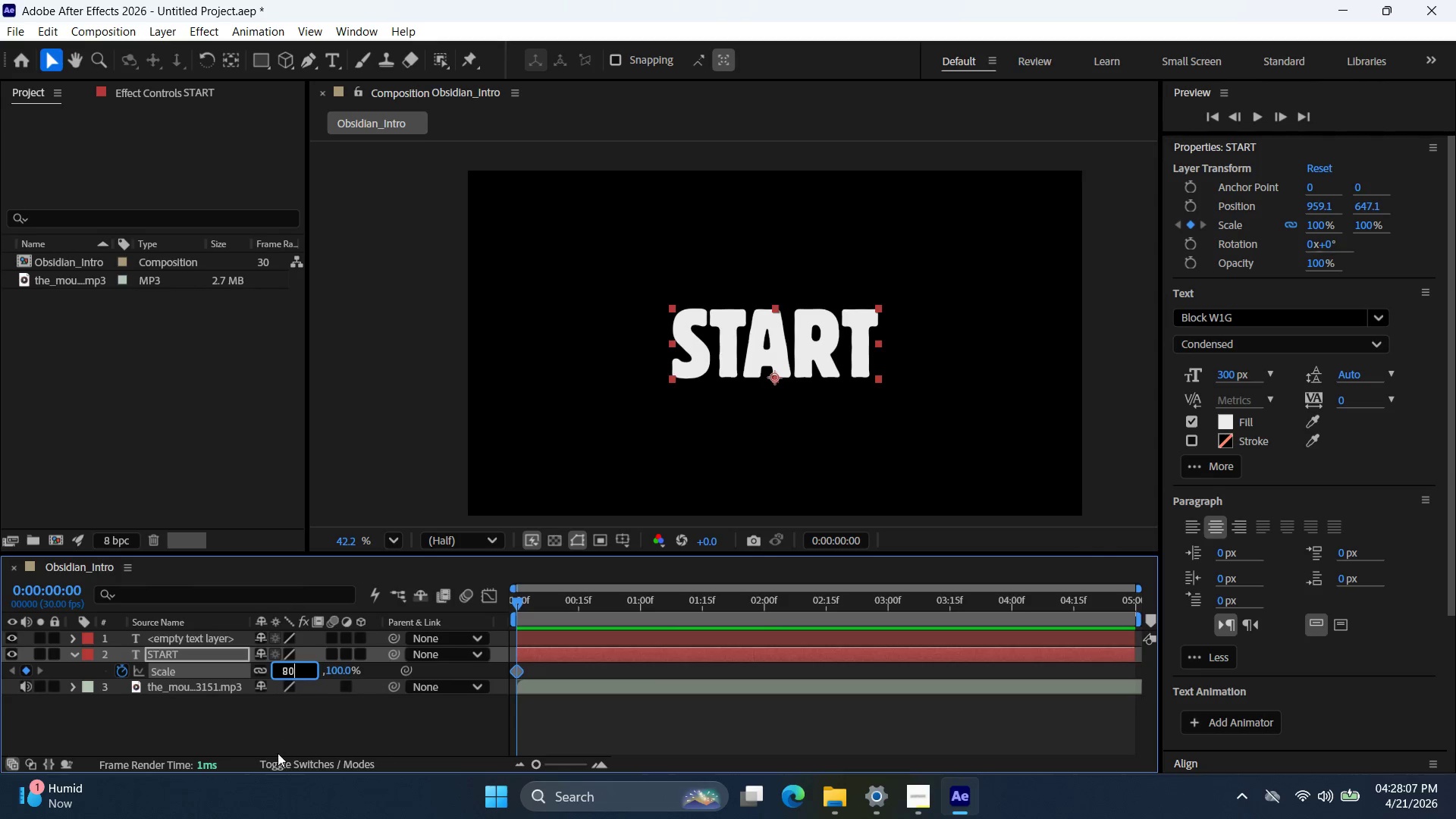 
key(Enter)
 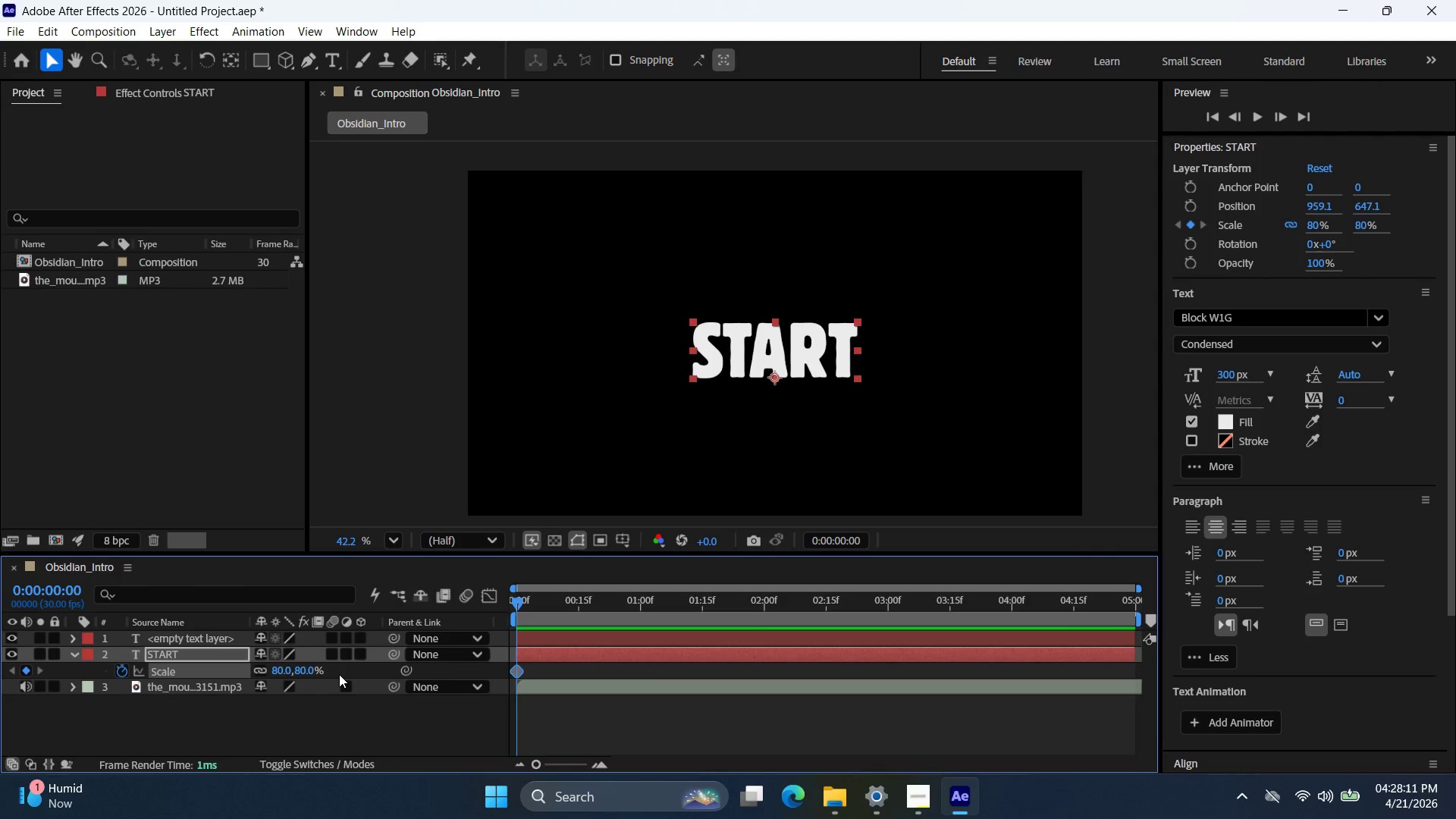 
key(ArrowRight)
 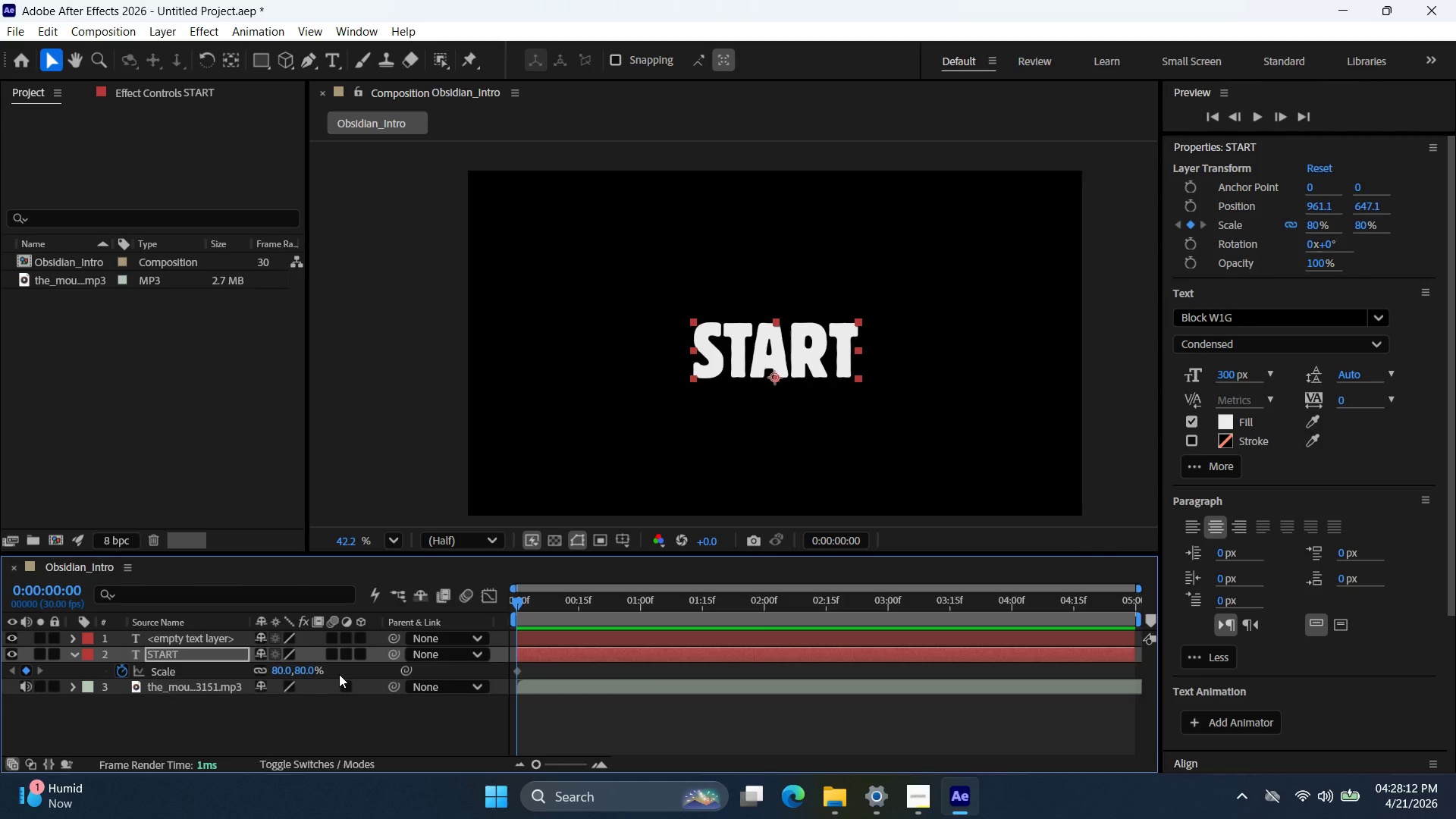 
key(ArrowLeft)
 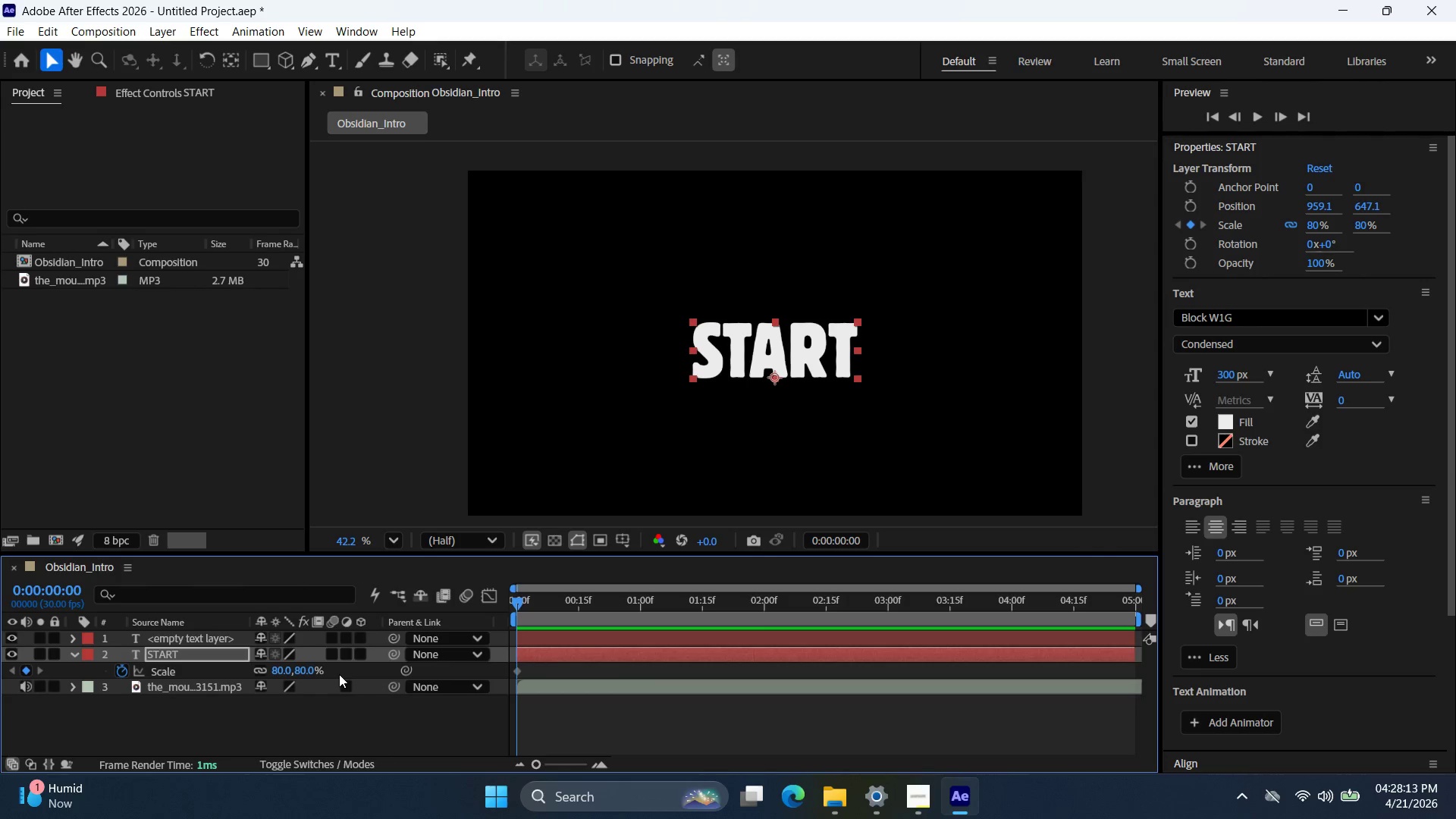 
key(ArrowDown)
 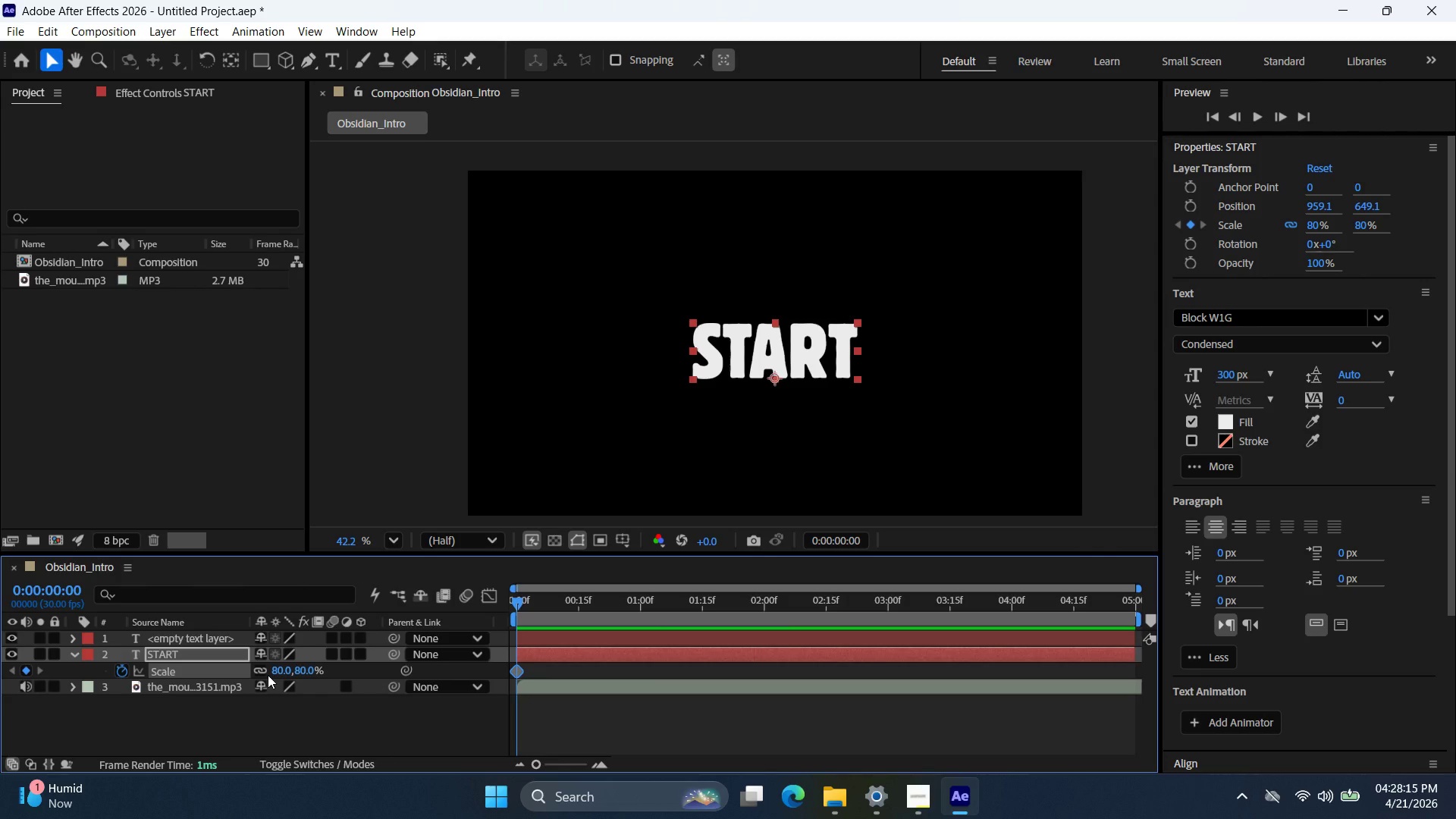 
key(ArrowDown)
 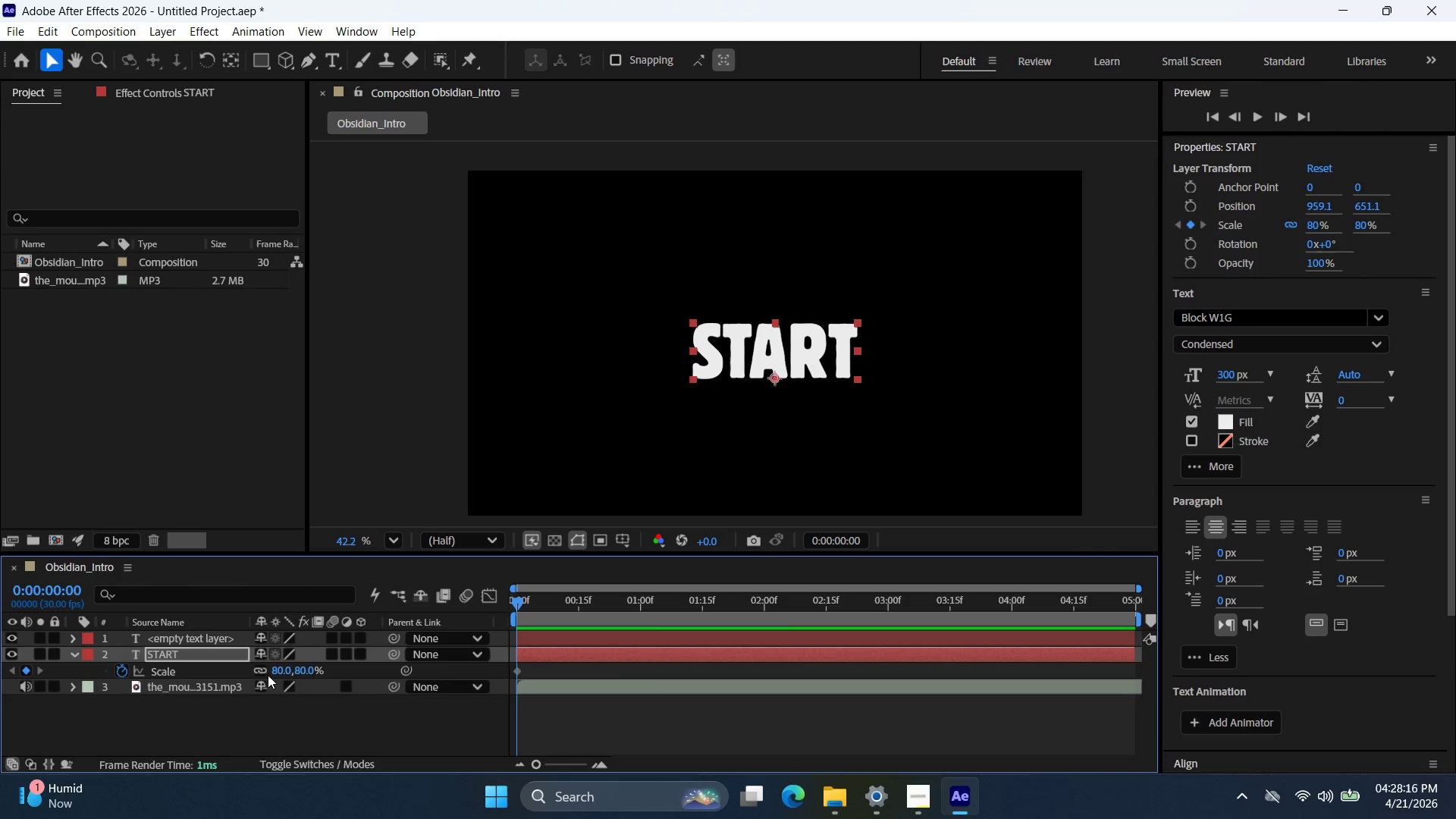 
key(ArrowLeft)
 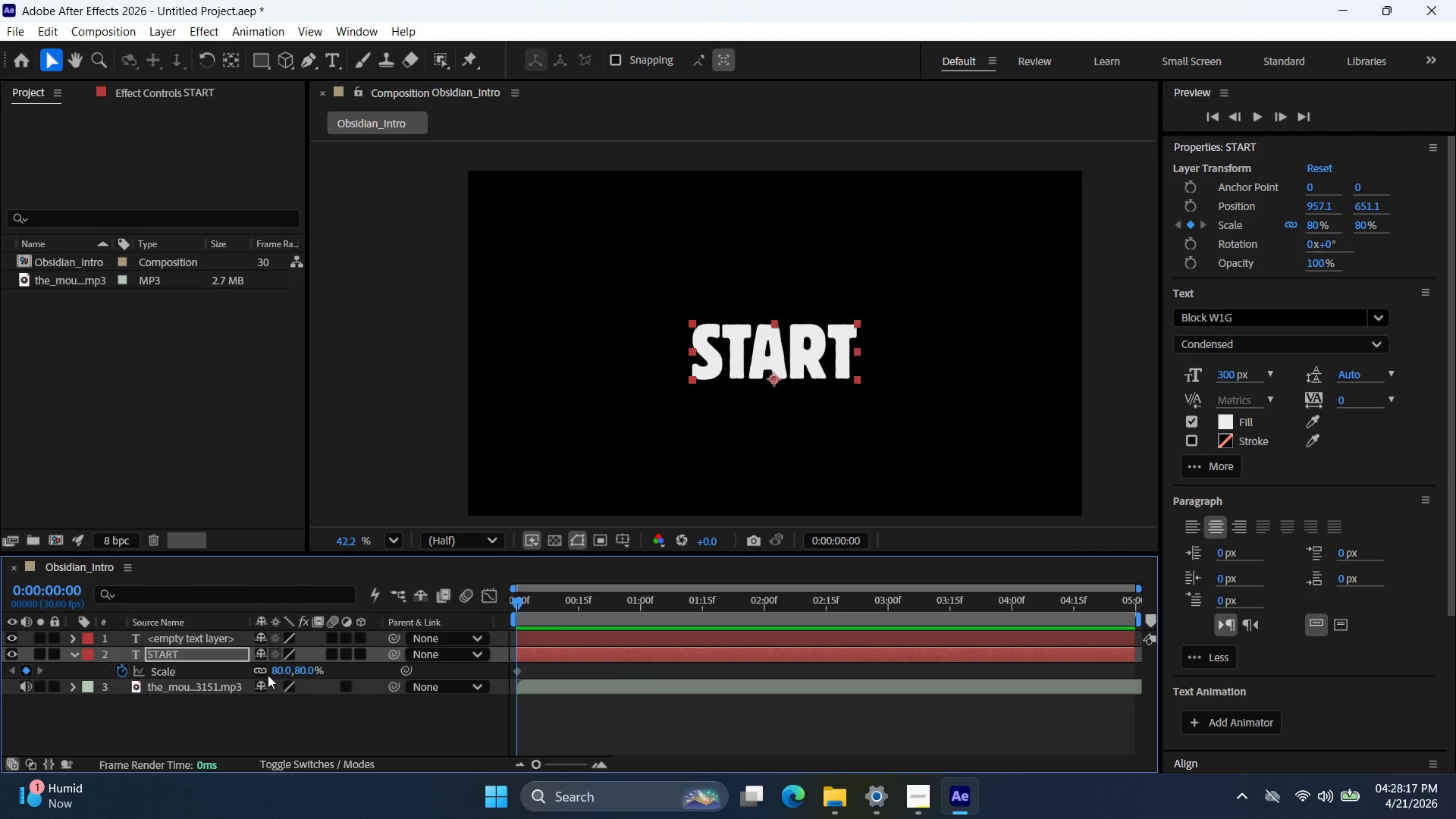 
key(ArrowDown)
 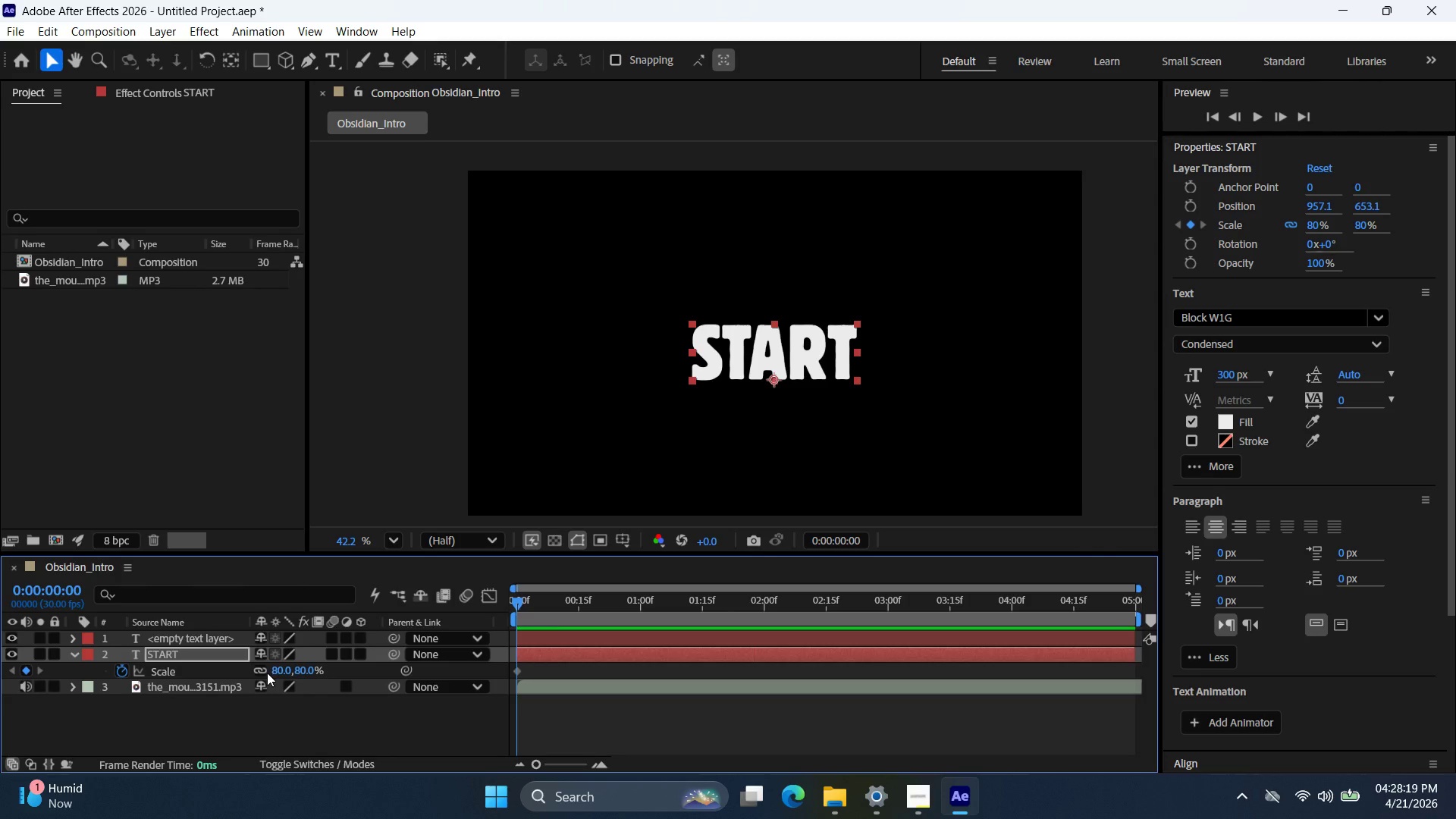 
left_click([224, 669])
 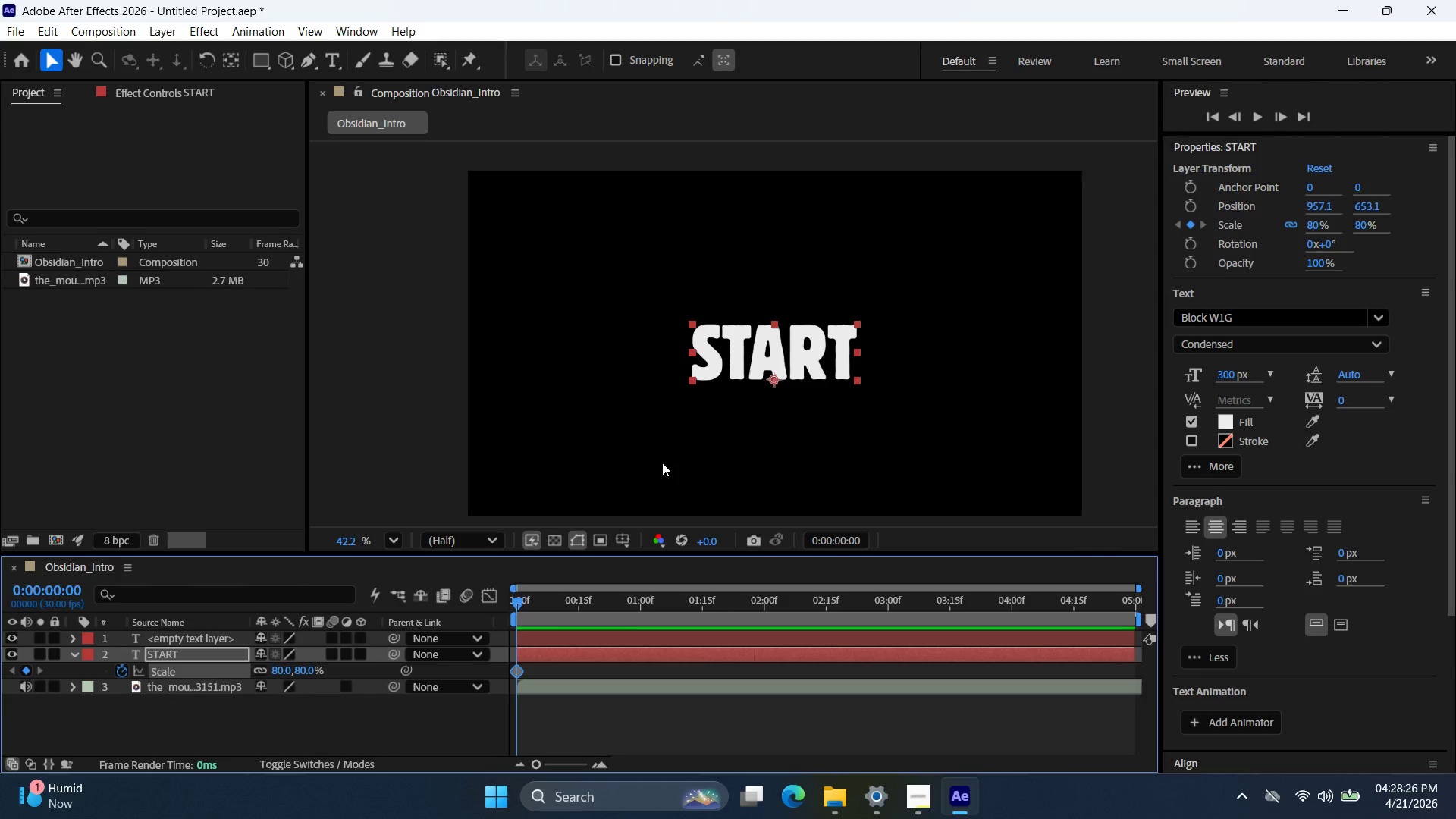 
wait(11.28)
 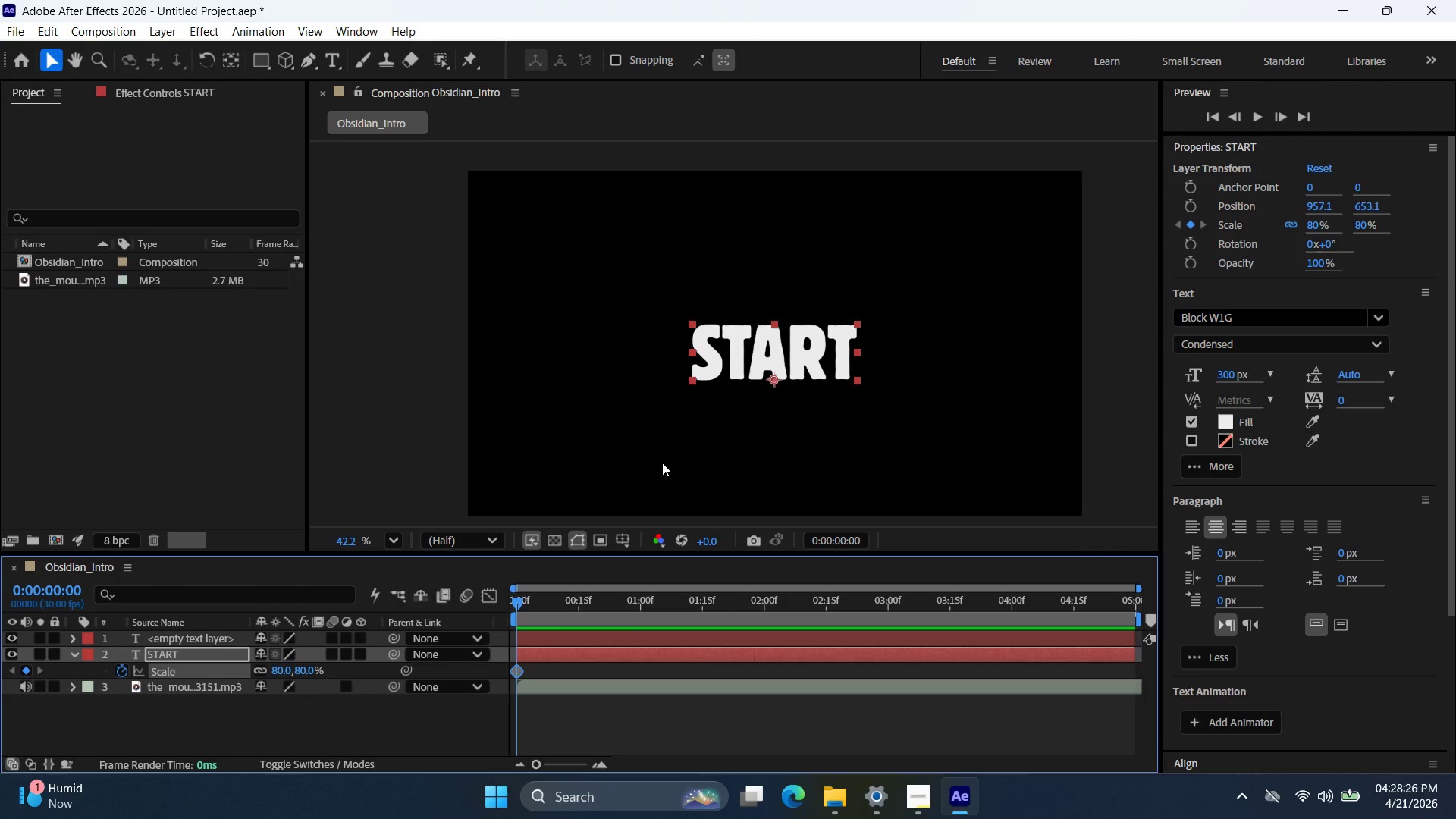 
key(ArrowDown)
 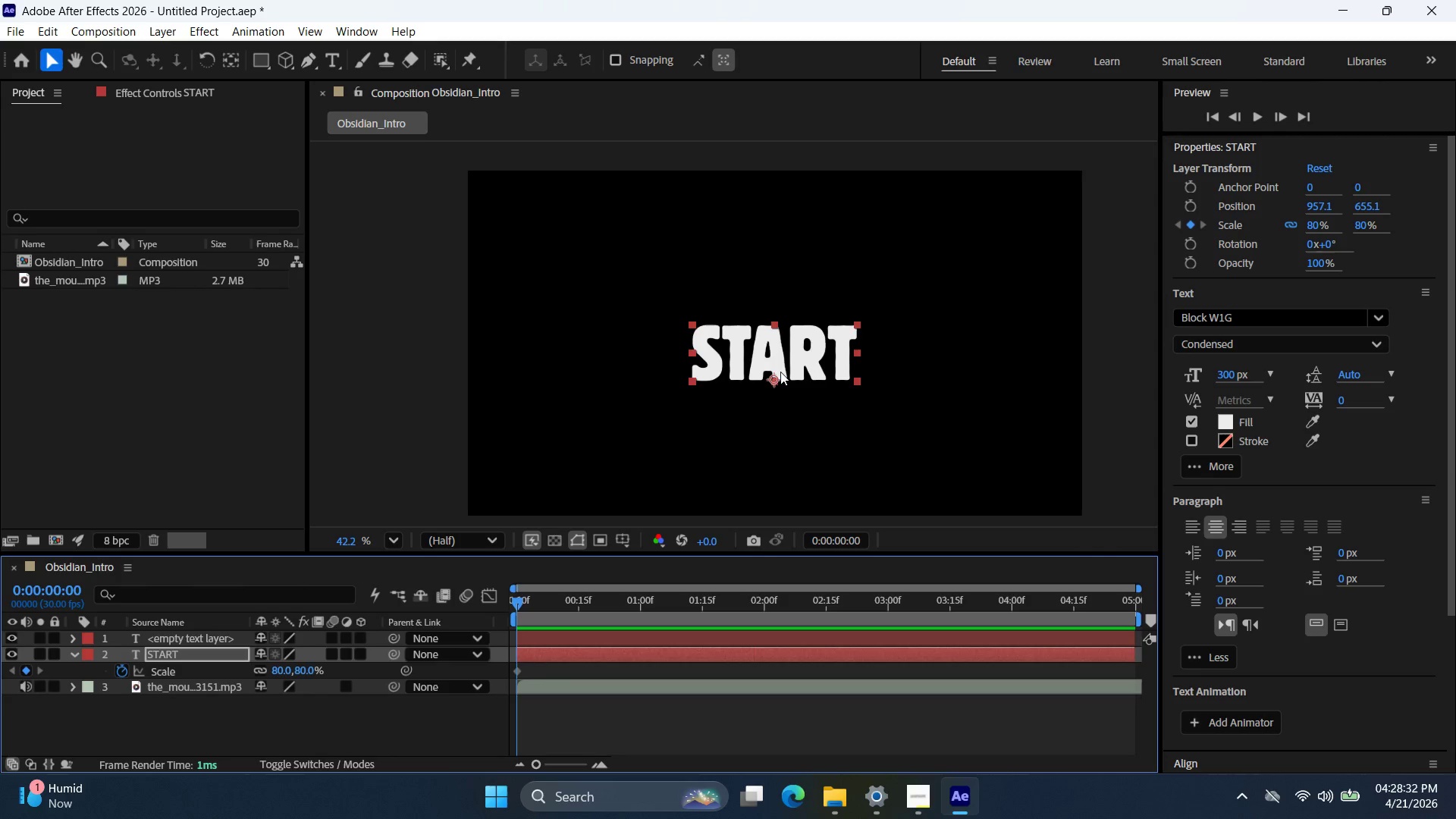 
key(ArrowDown)
 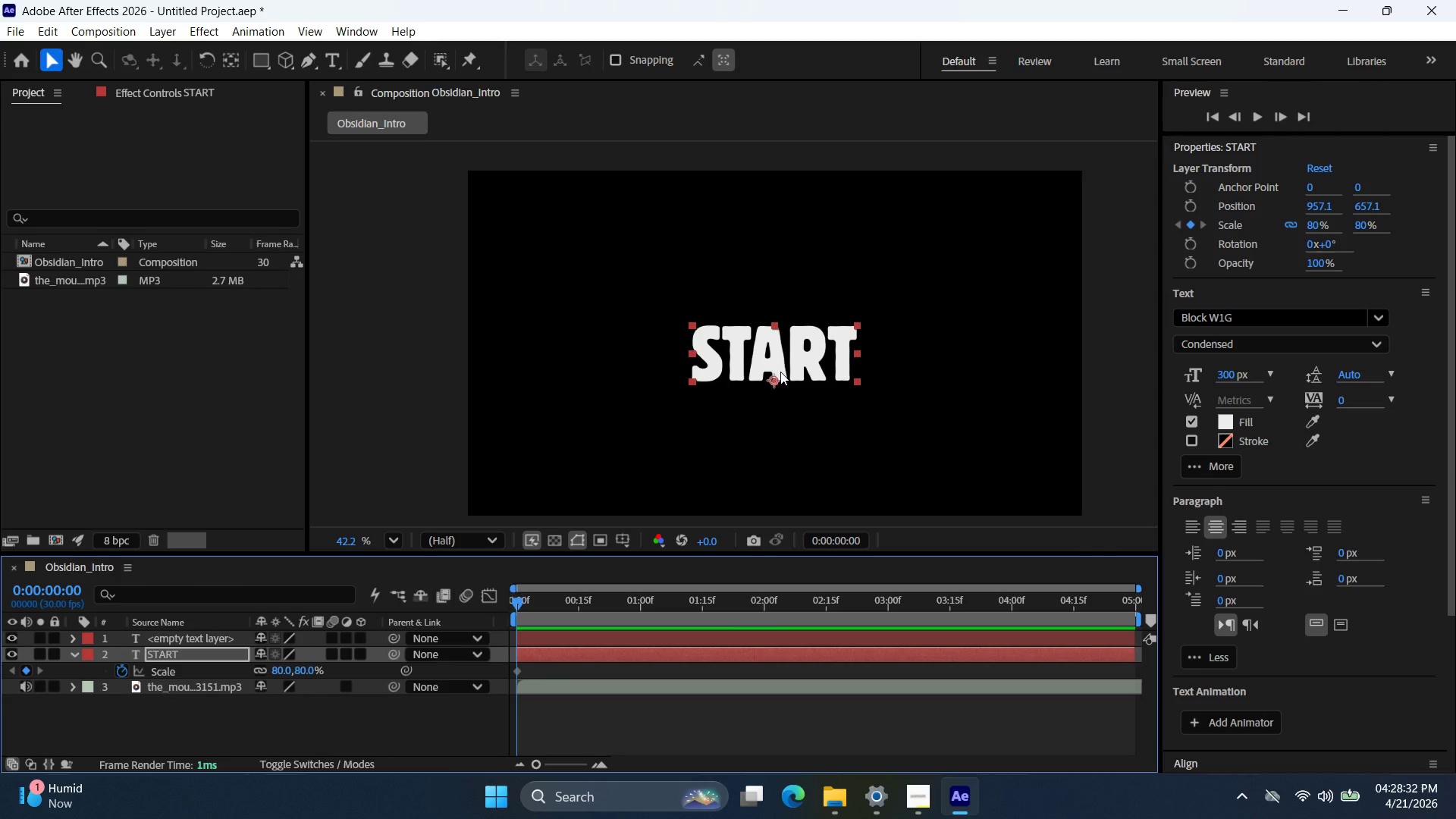 
key(ArrowDown)
 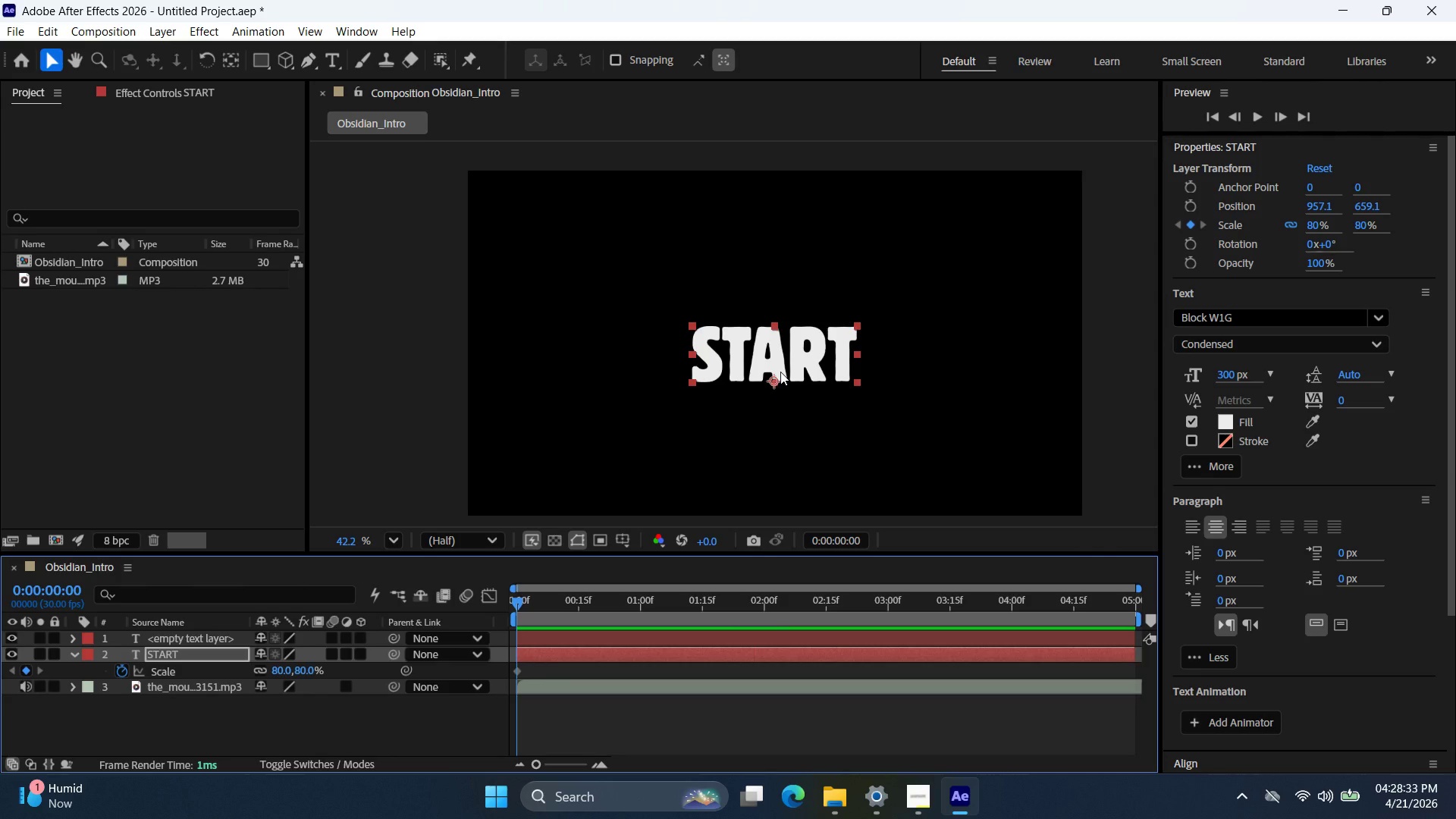 
key(ArrowDown)
 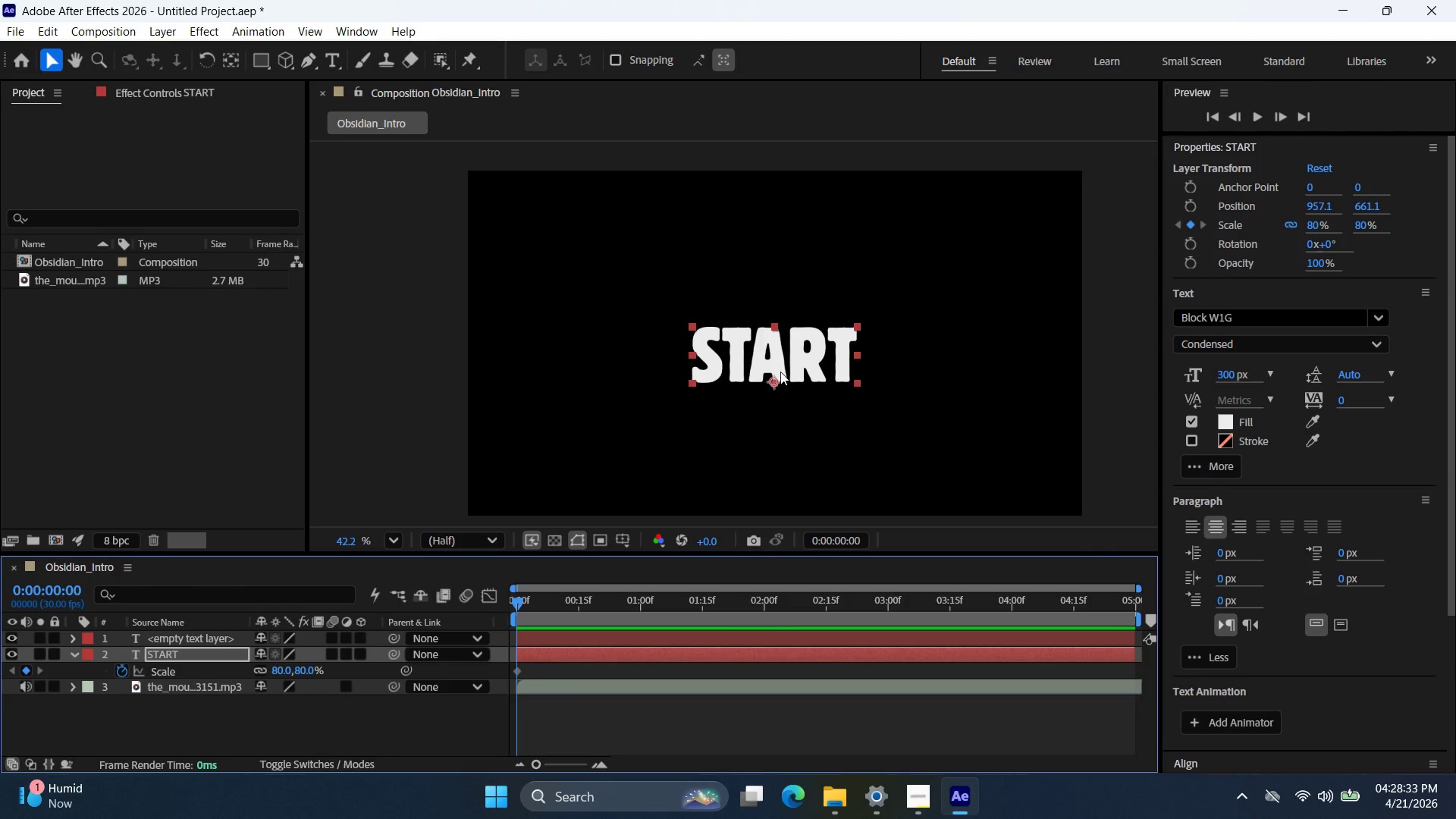 
key(ArrowDown)
 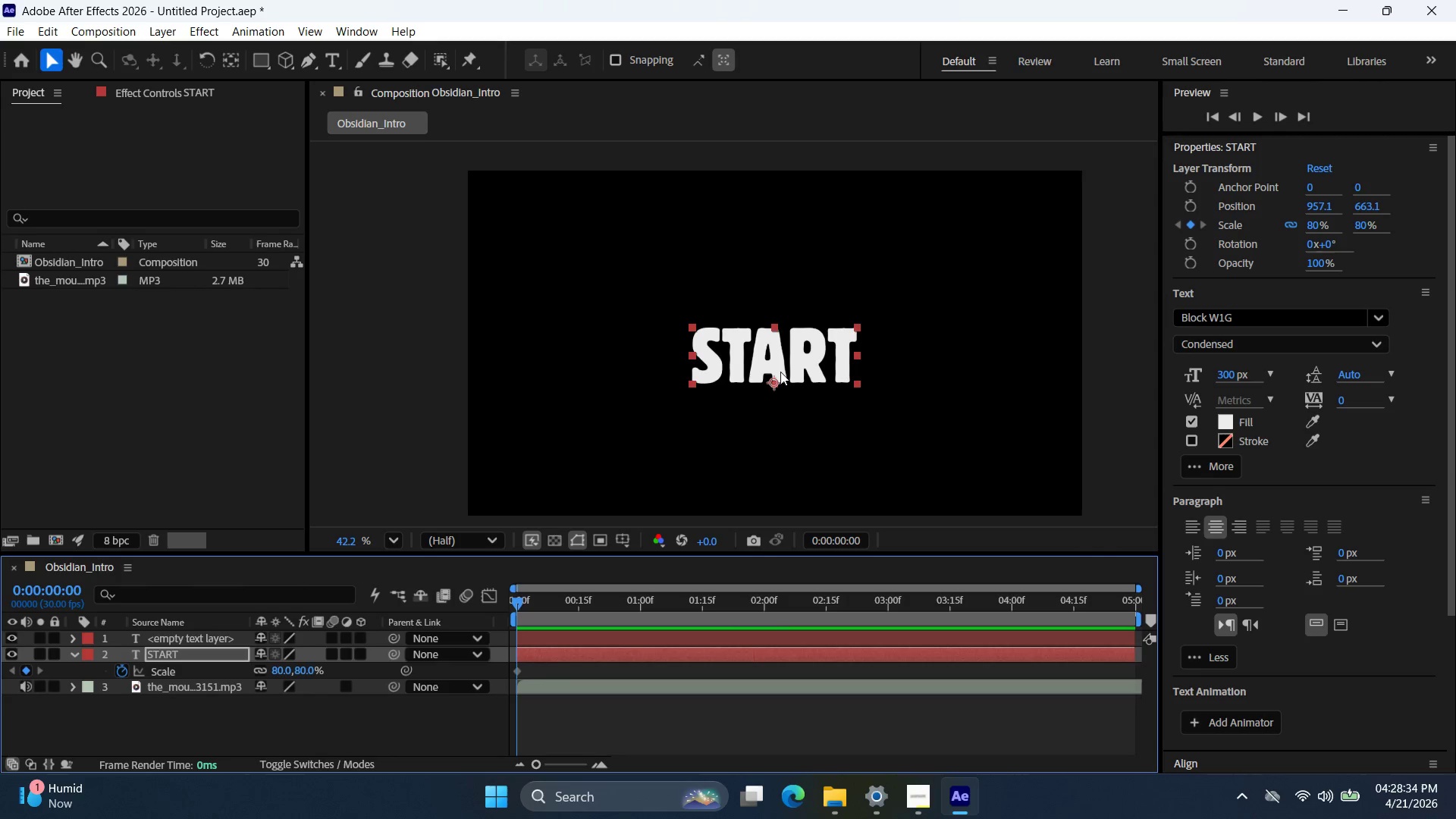 
key(ArrowDown)
 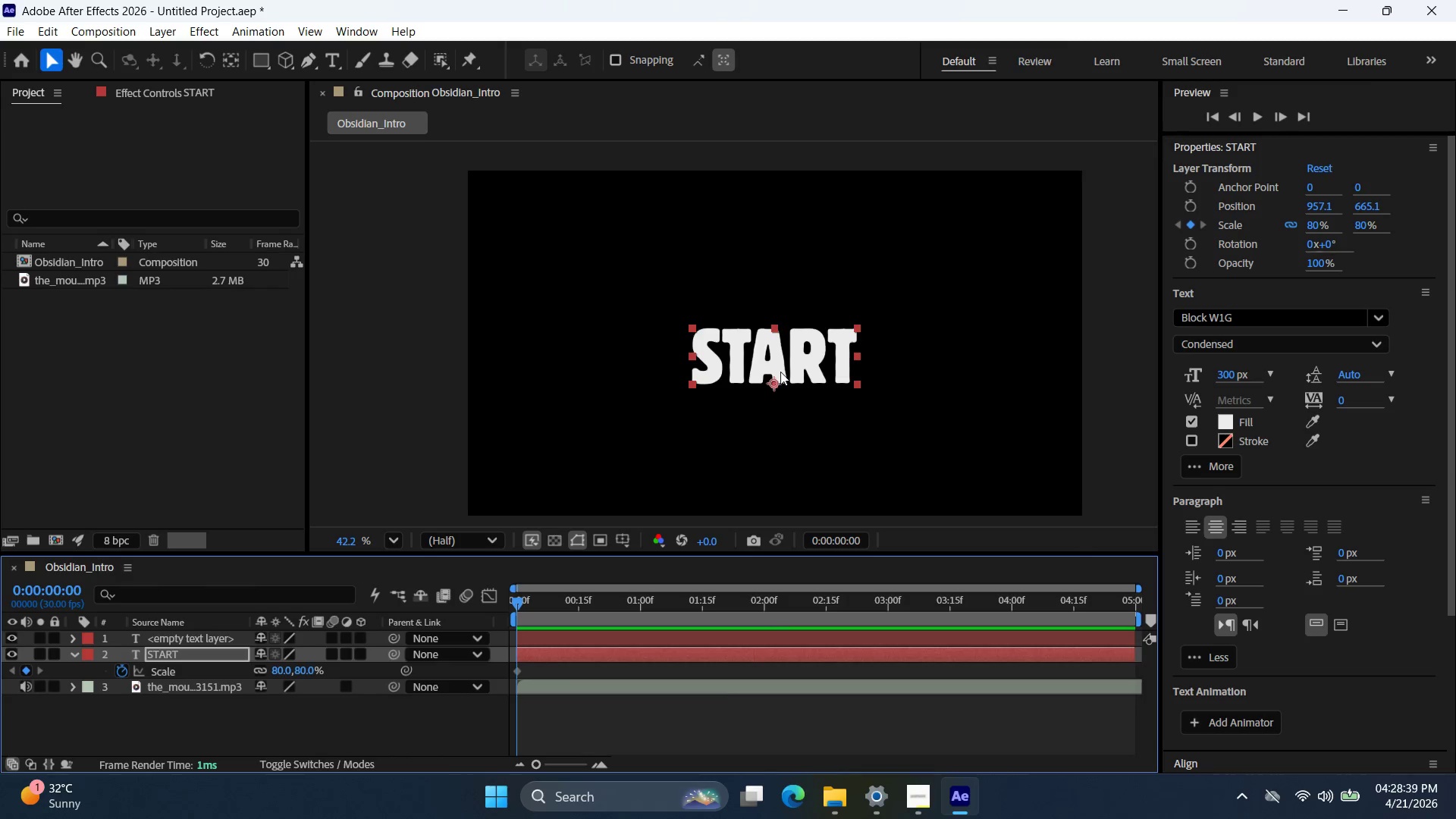 
wait(9.62)
 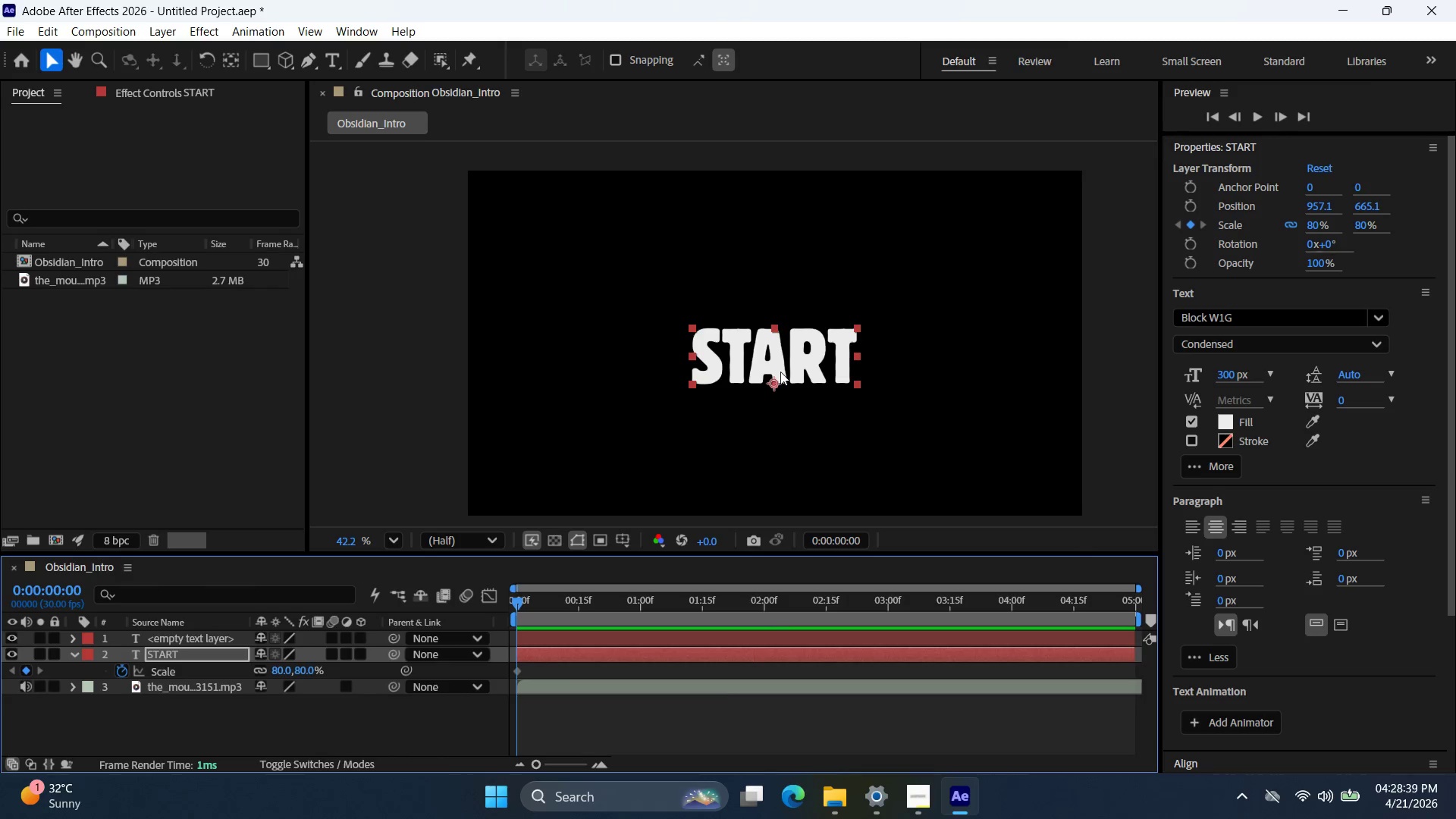 
key(ArrowUp)
 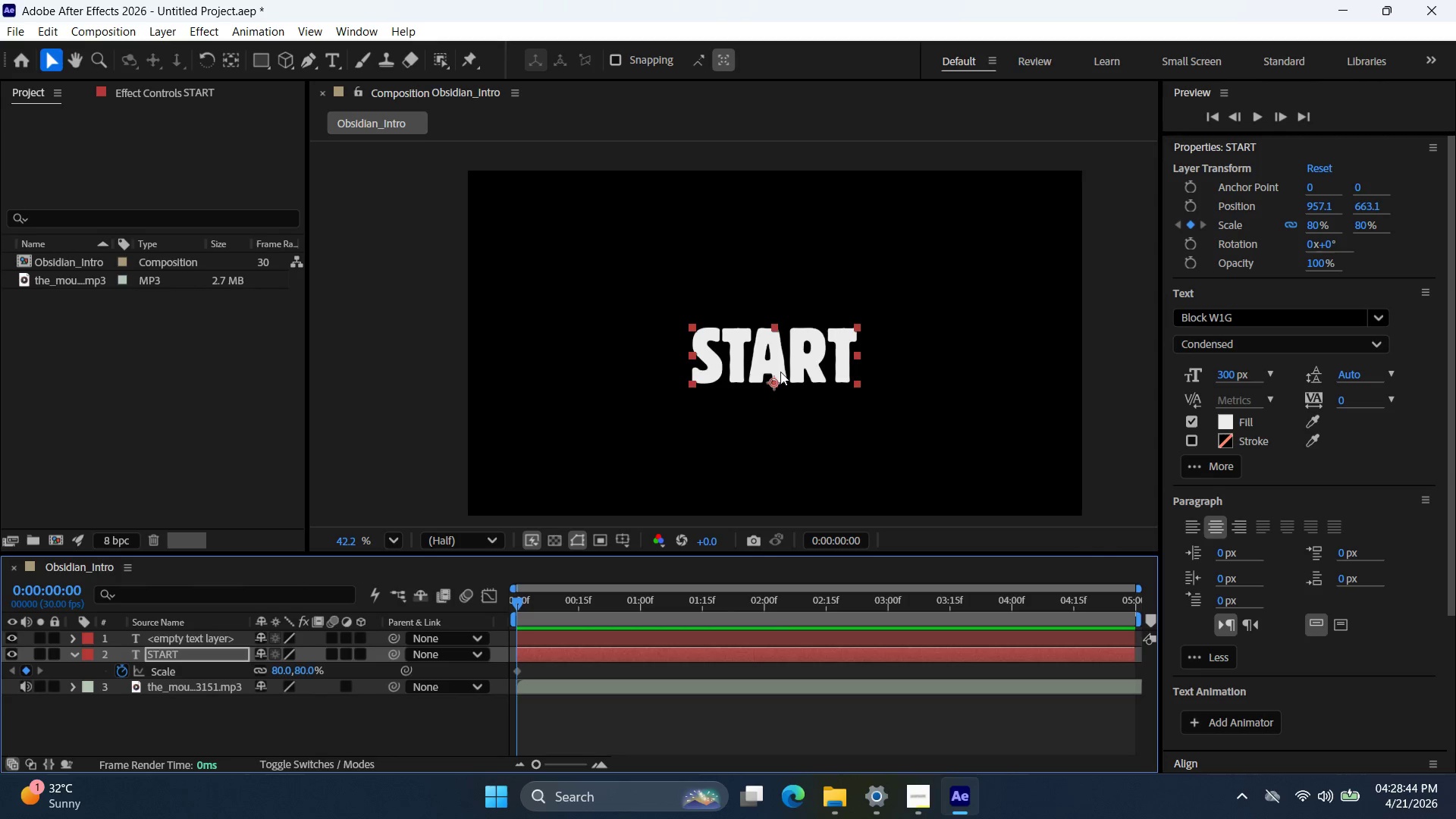 
key(ArrowUp)
 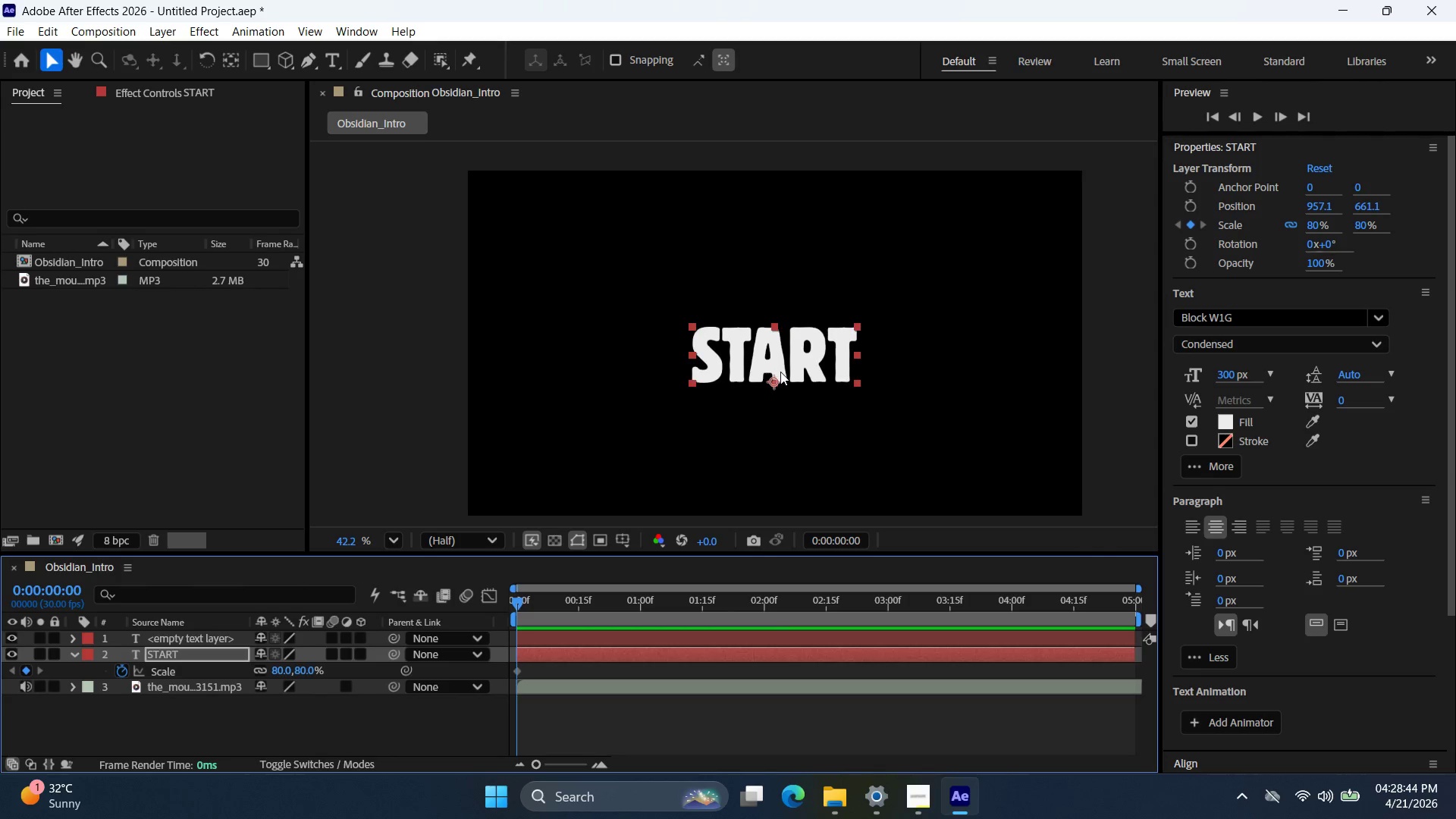 
key(ArrowUp)
 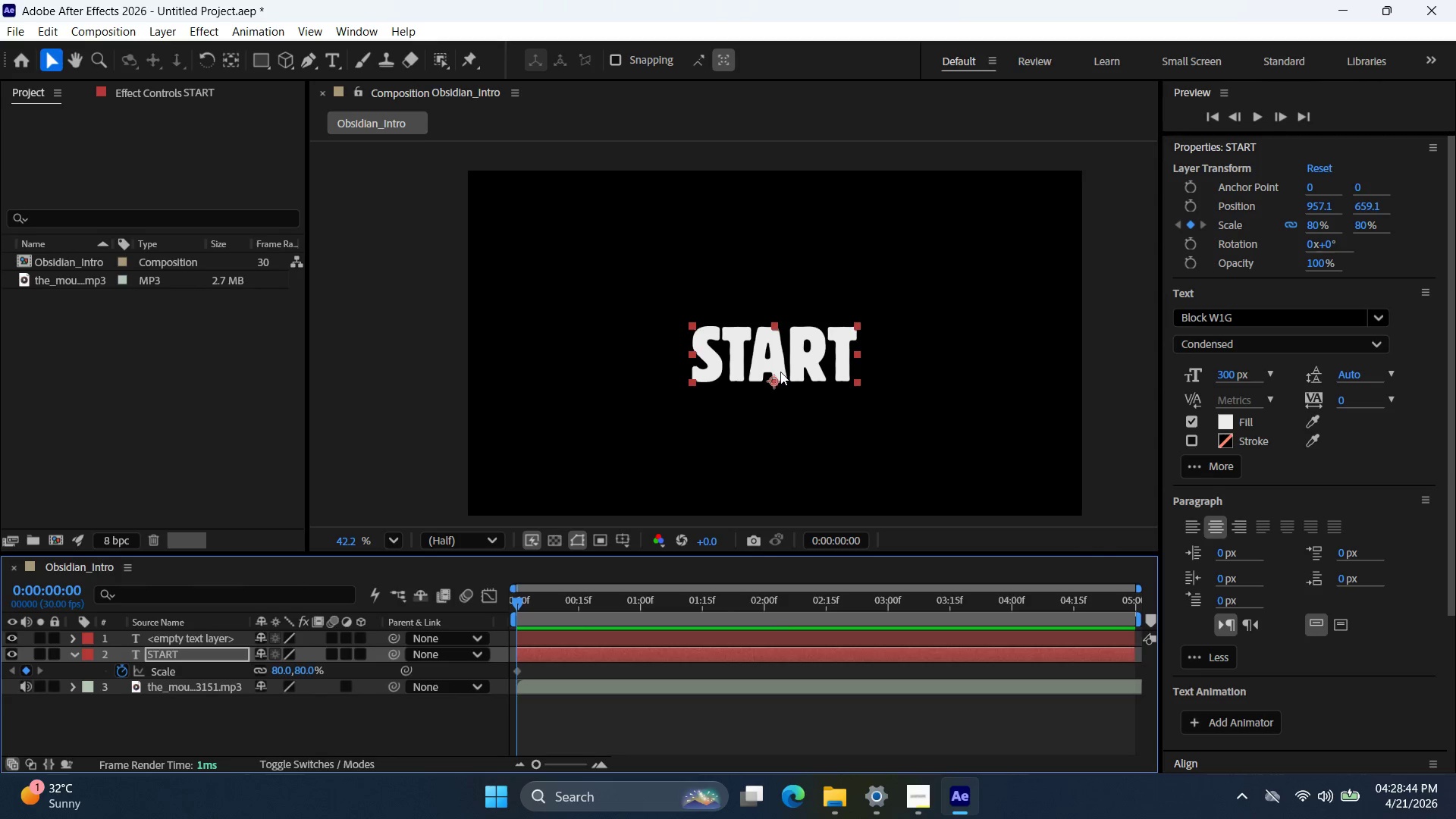 
key(ArrowUp)
 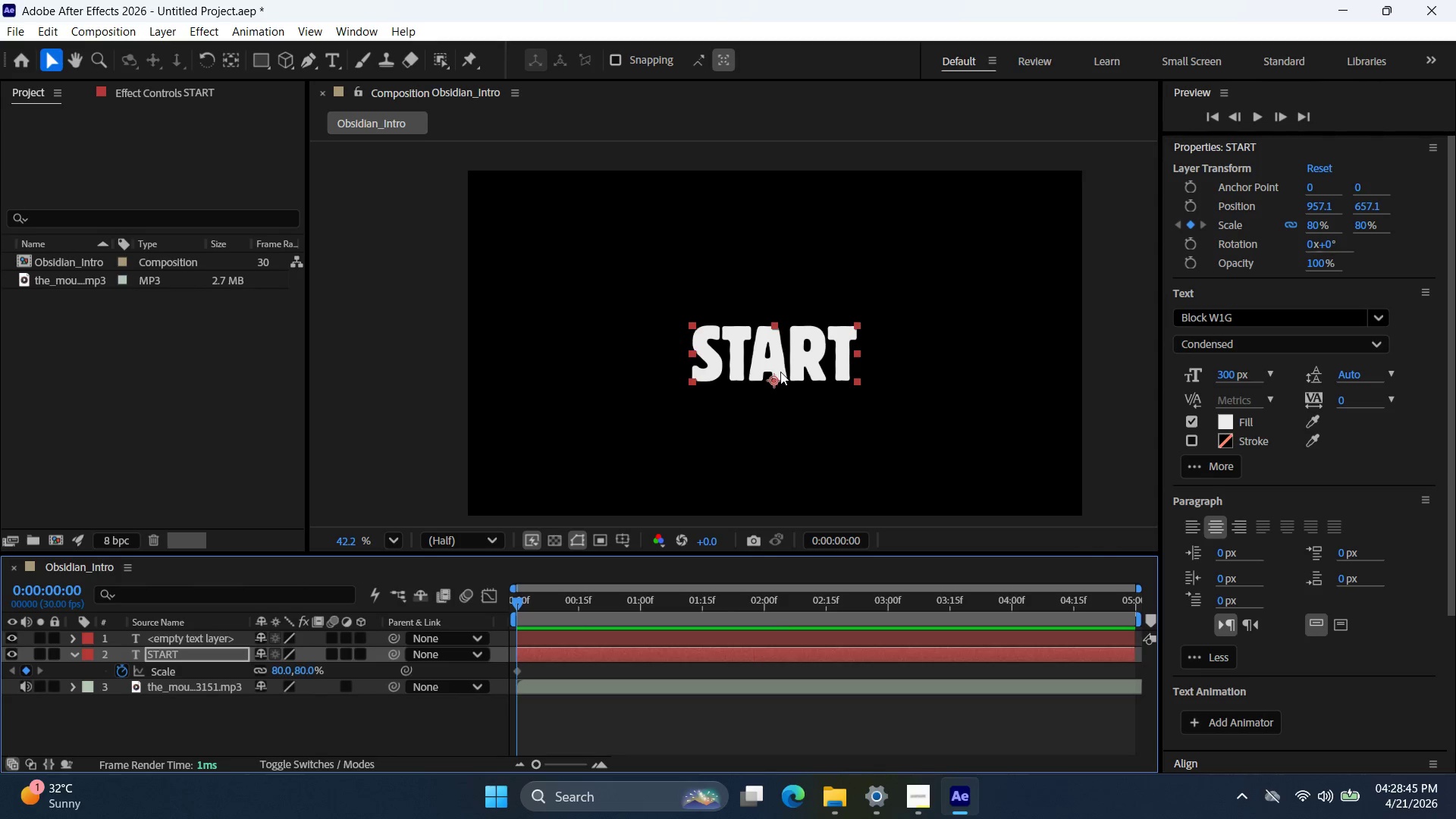 
key(ArrowUp)
 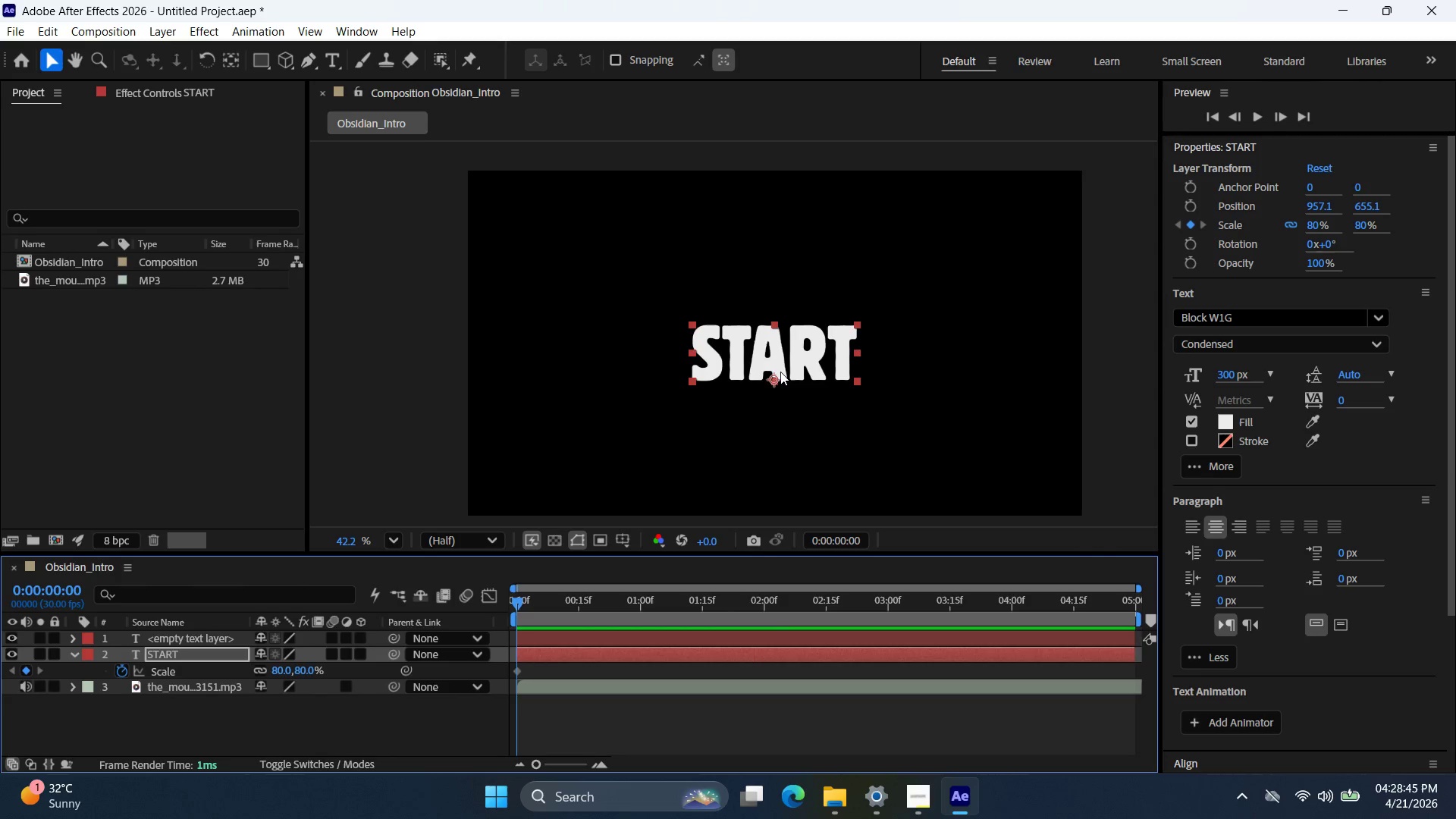 
key(ArrowUp)
 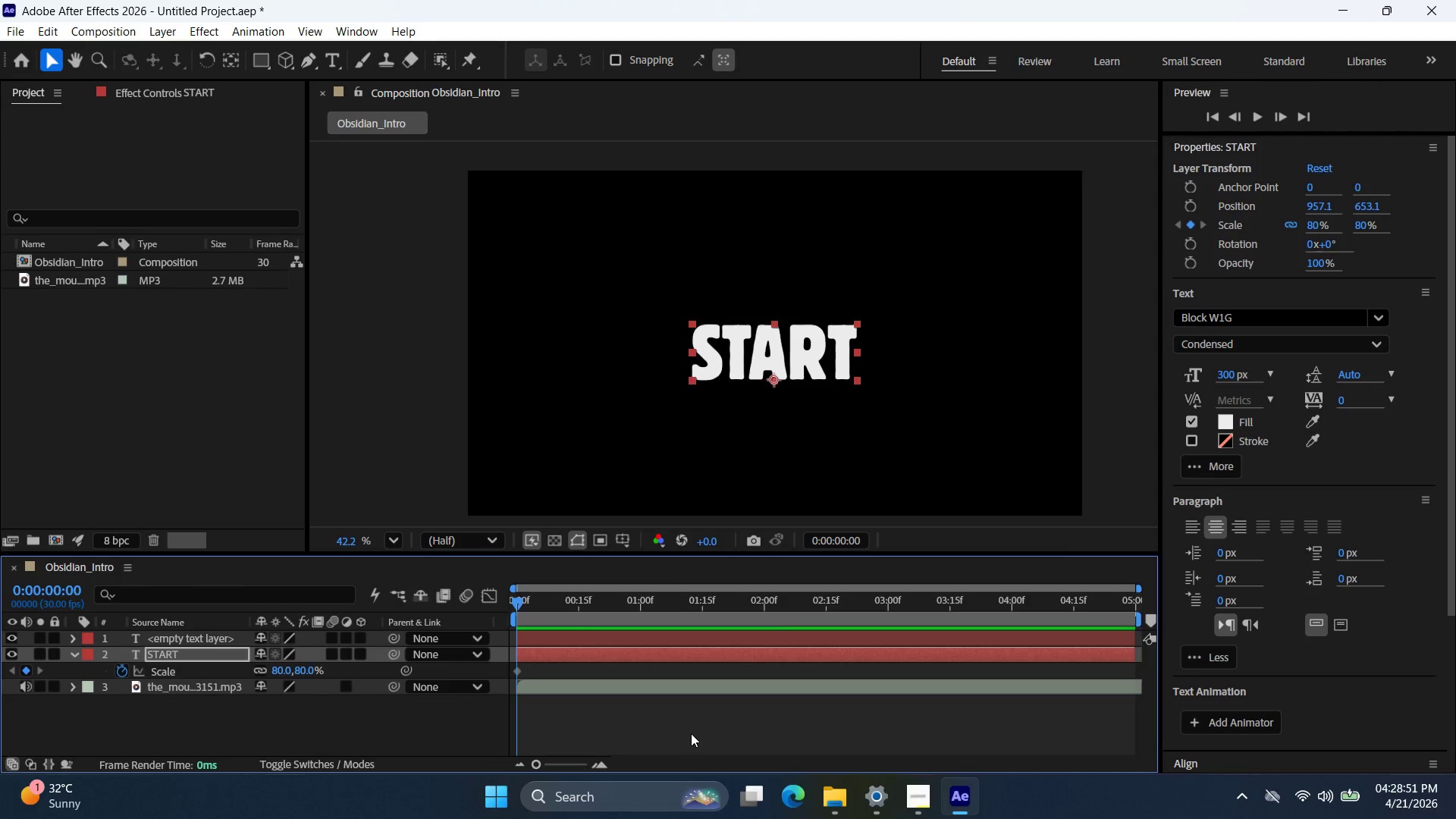 
wait(11.03)
 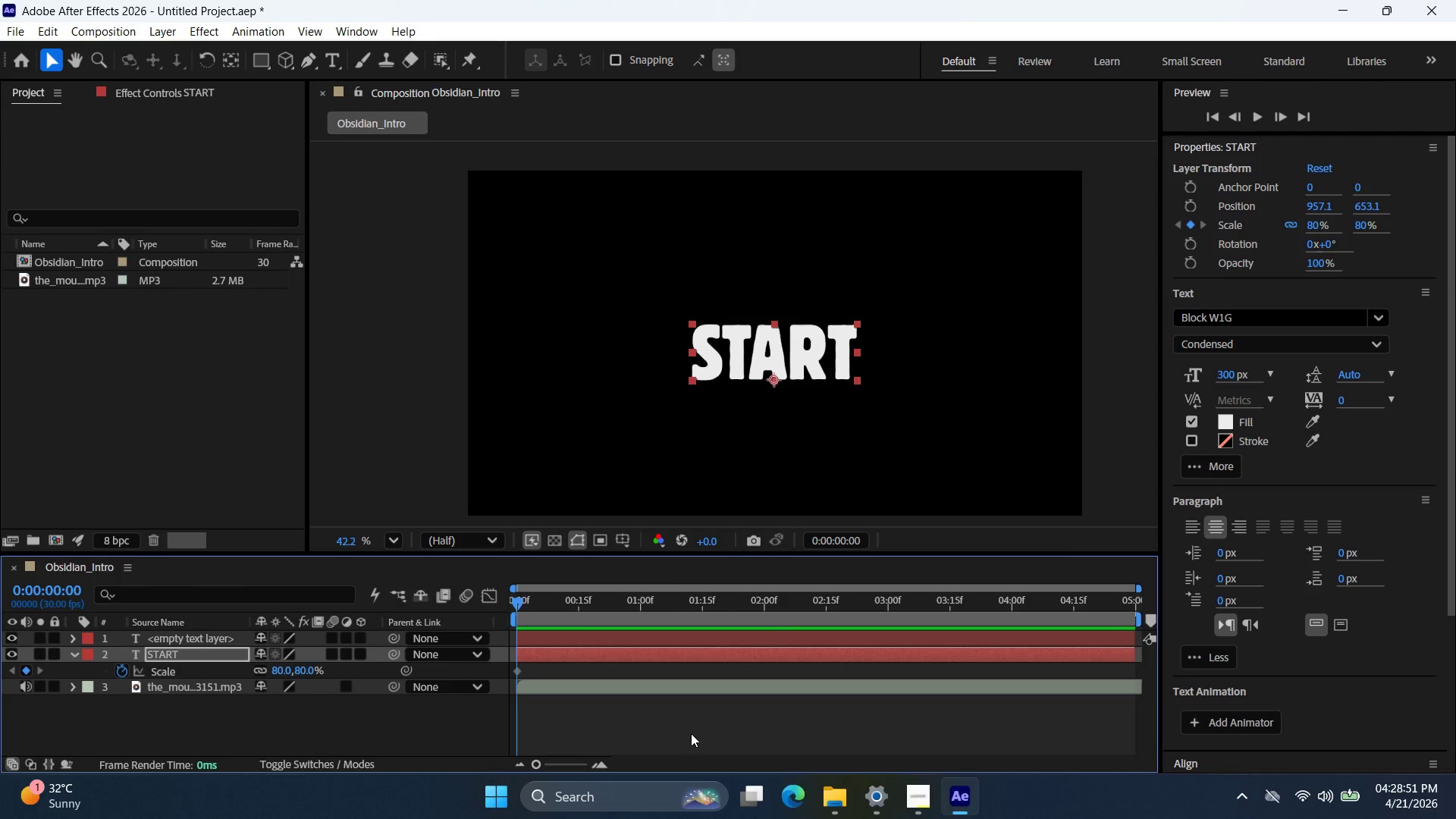 
key(PageDown)
 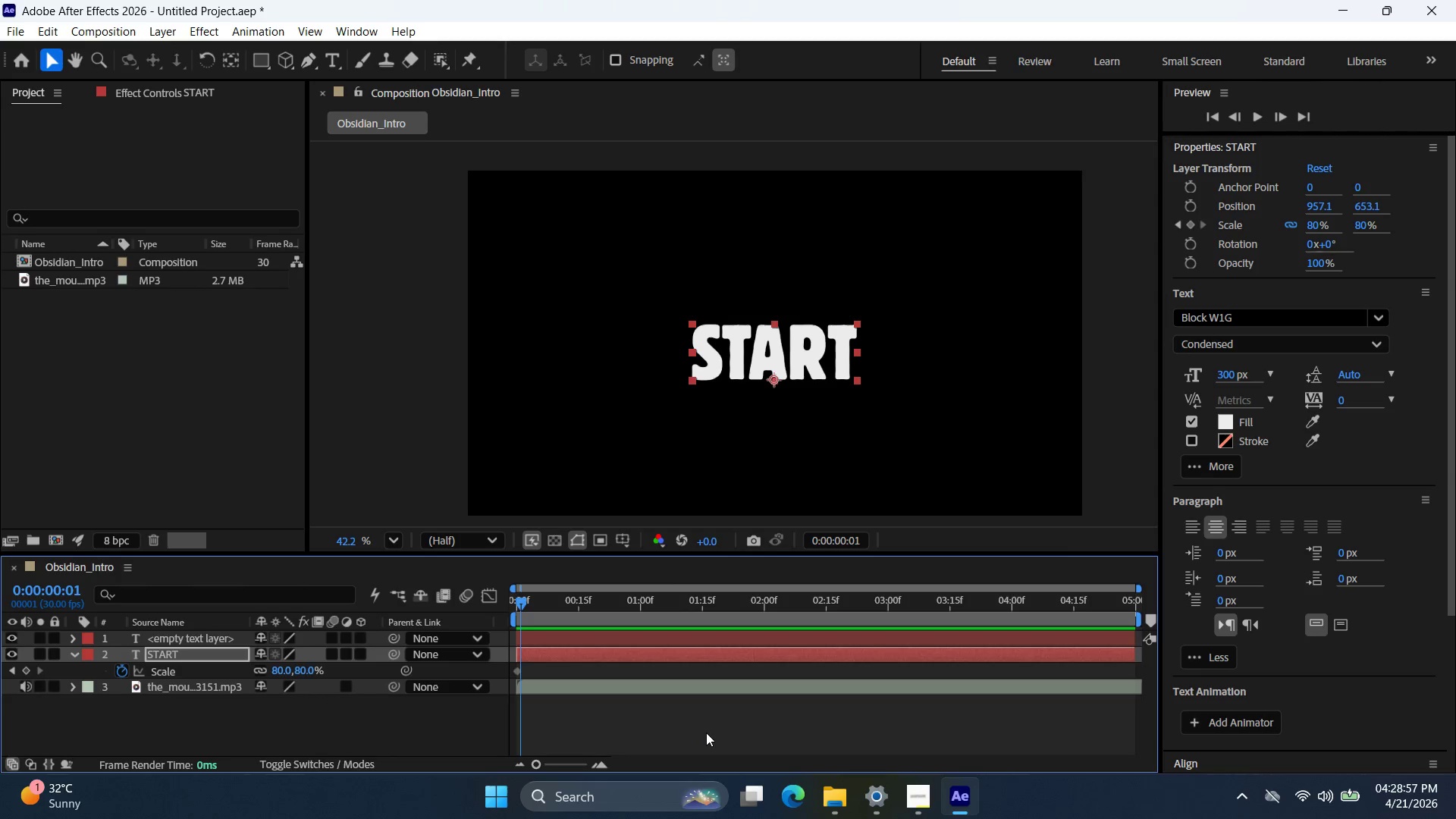 
key(PageDown)
 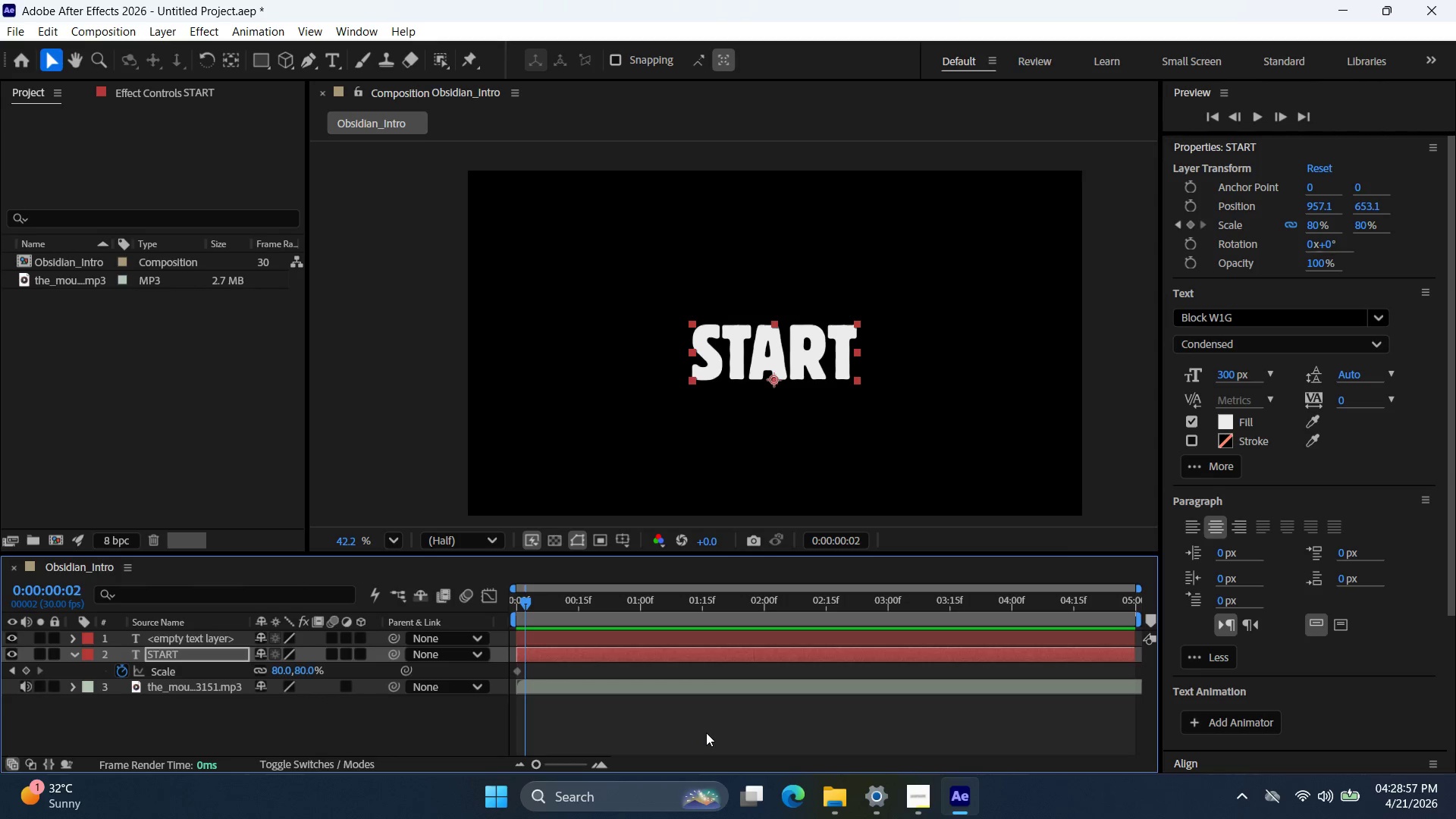 
key(PageDown)
 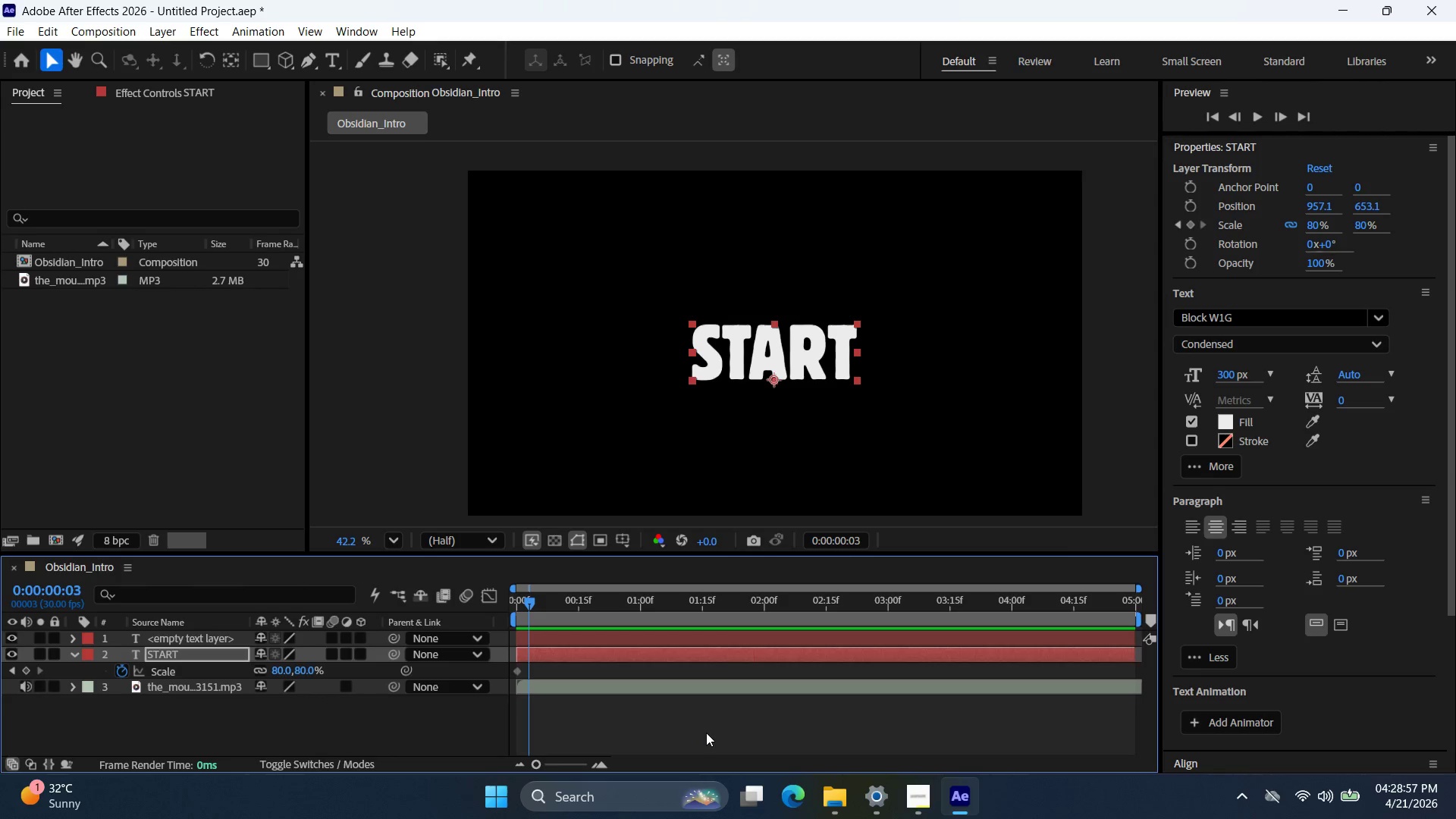 
key(PageDown)
 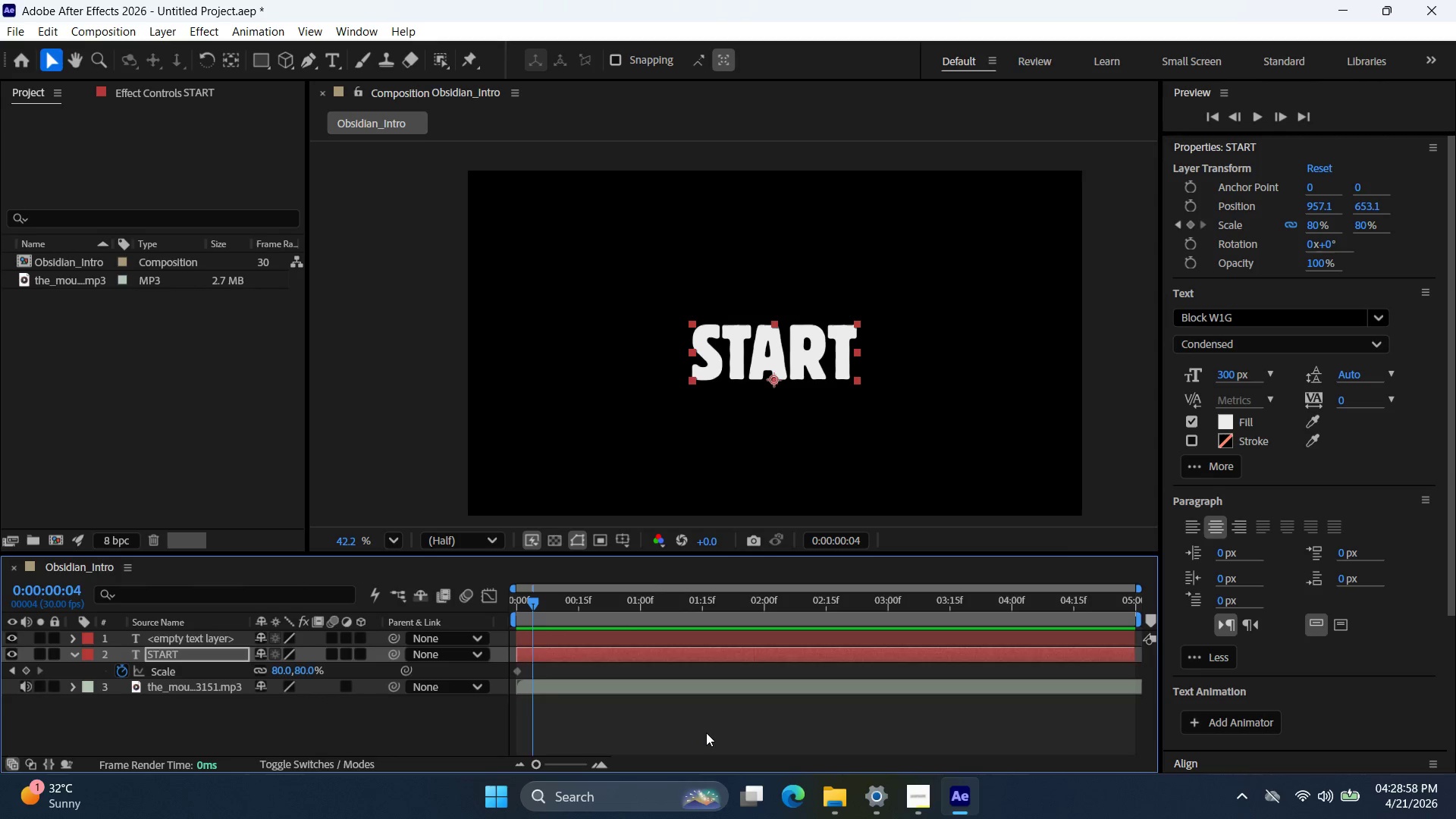 
key(PageDown)
 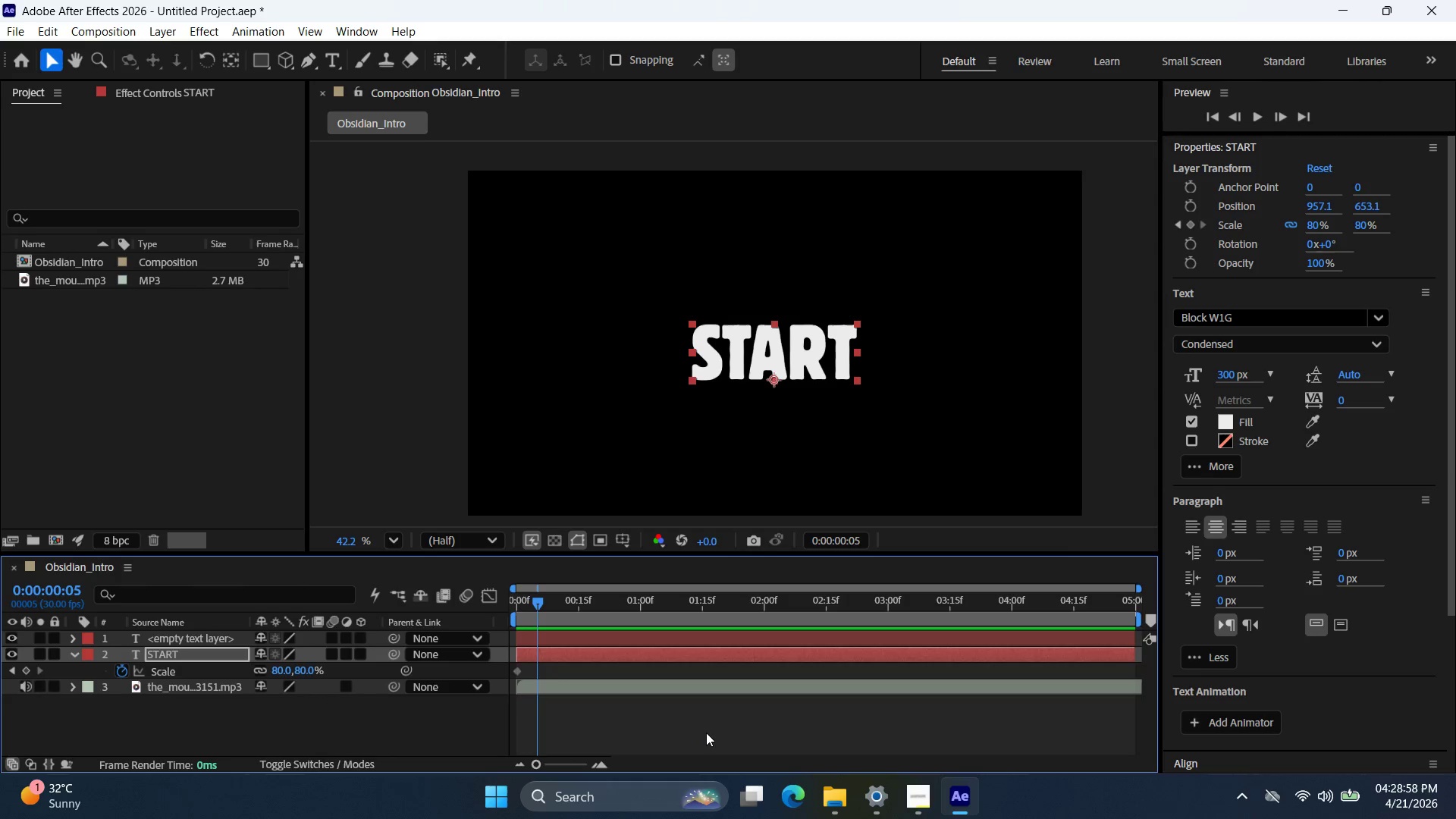 
key(PageDown)
 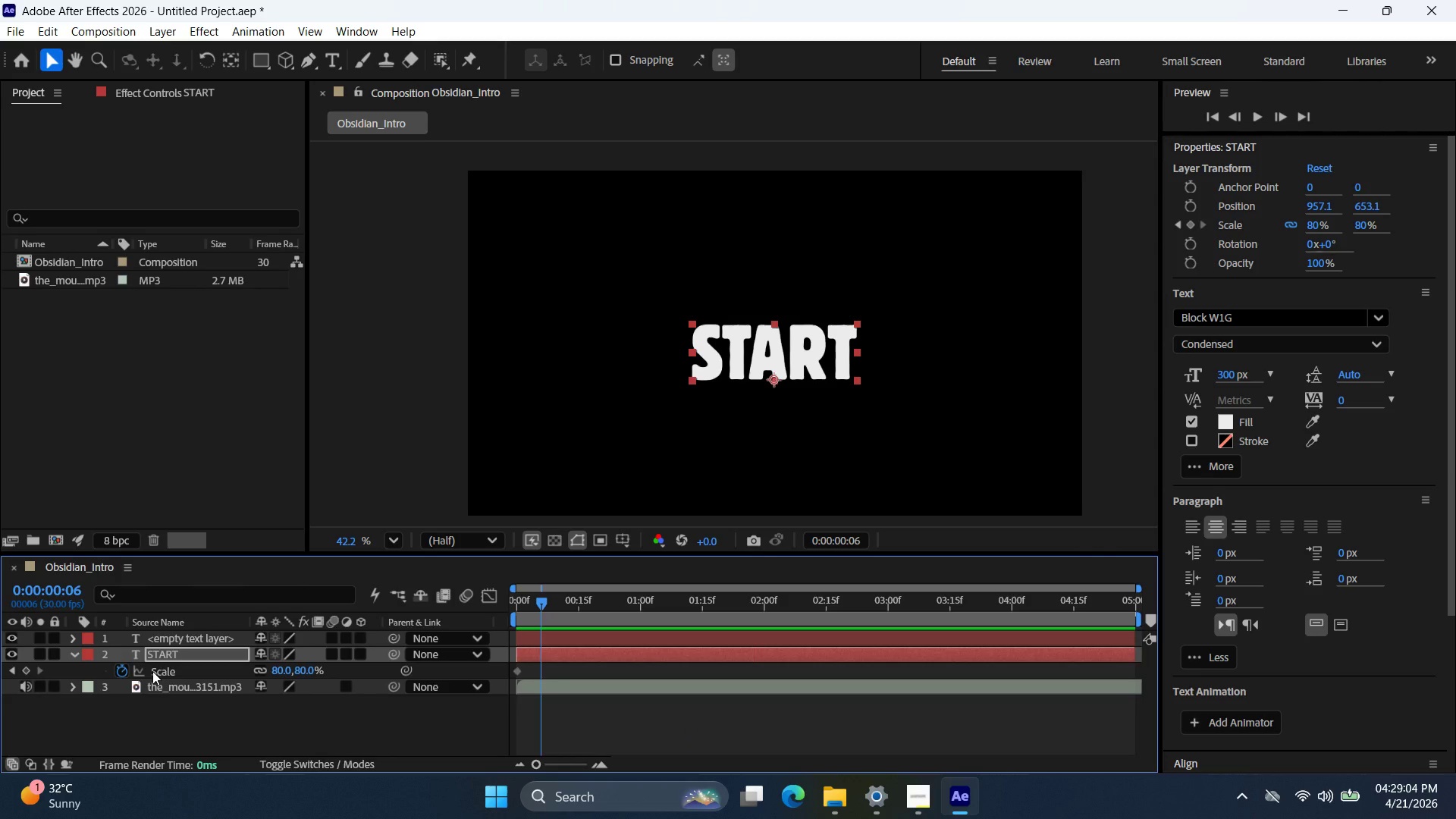 
wait(7.75)
 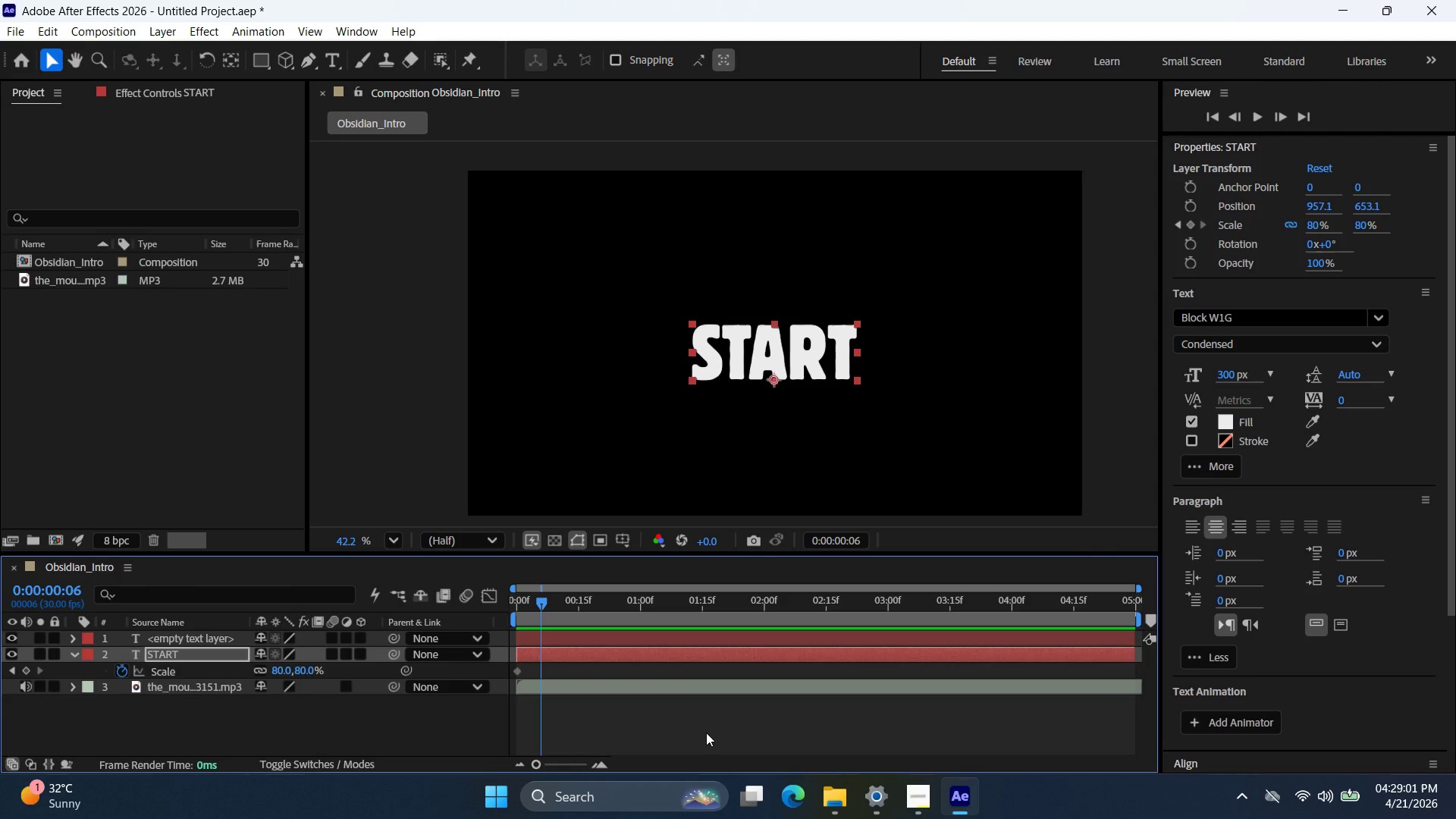 
double_click([286, 670])
 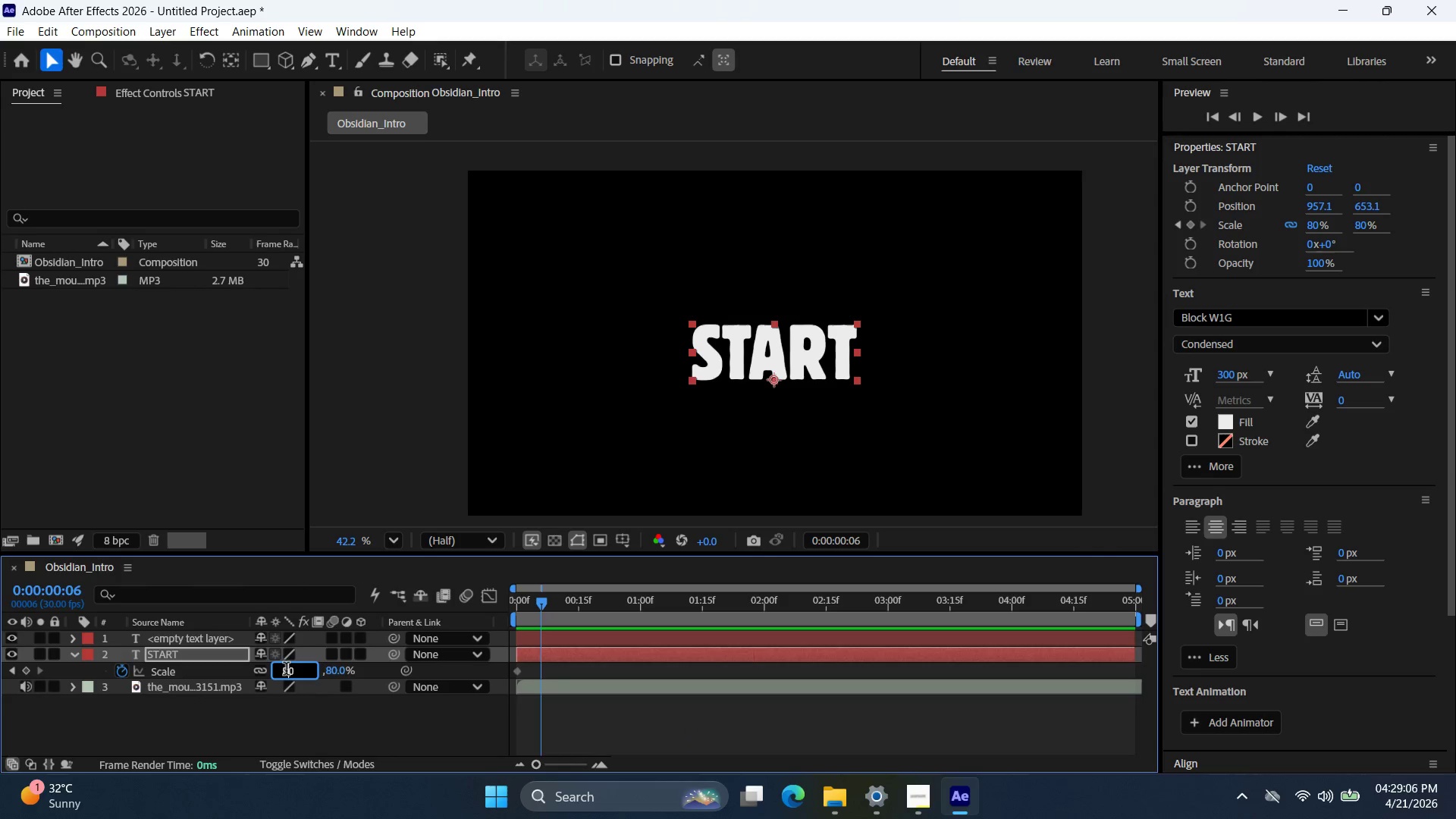 
triple_click([286, 670])
 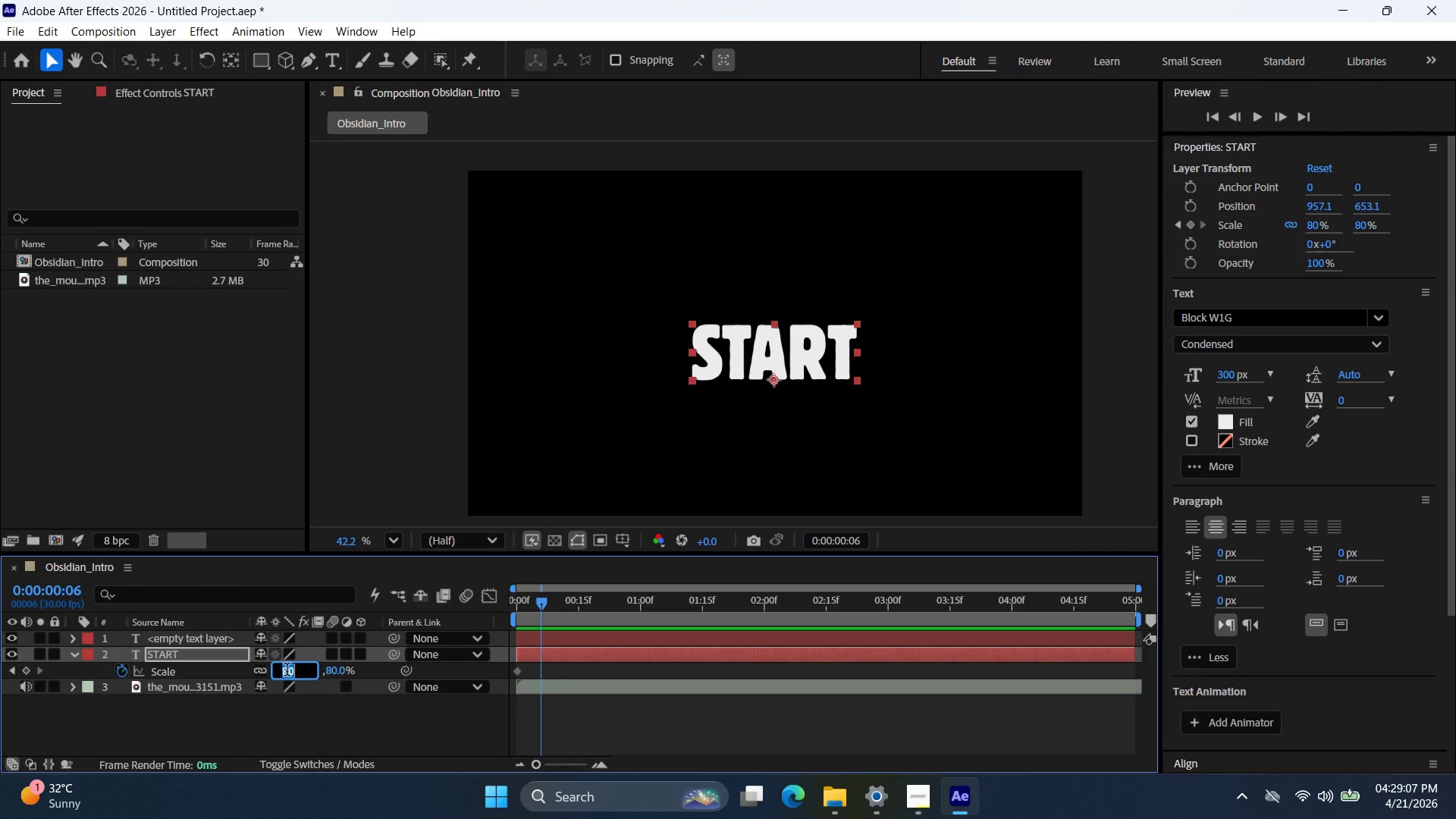 
key(Numpad1)
 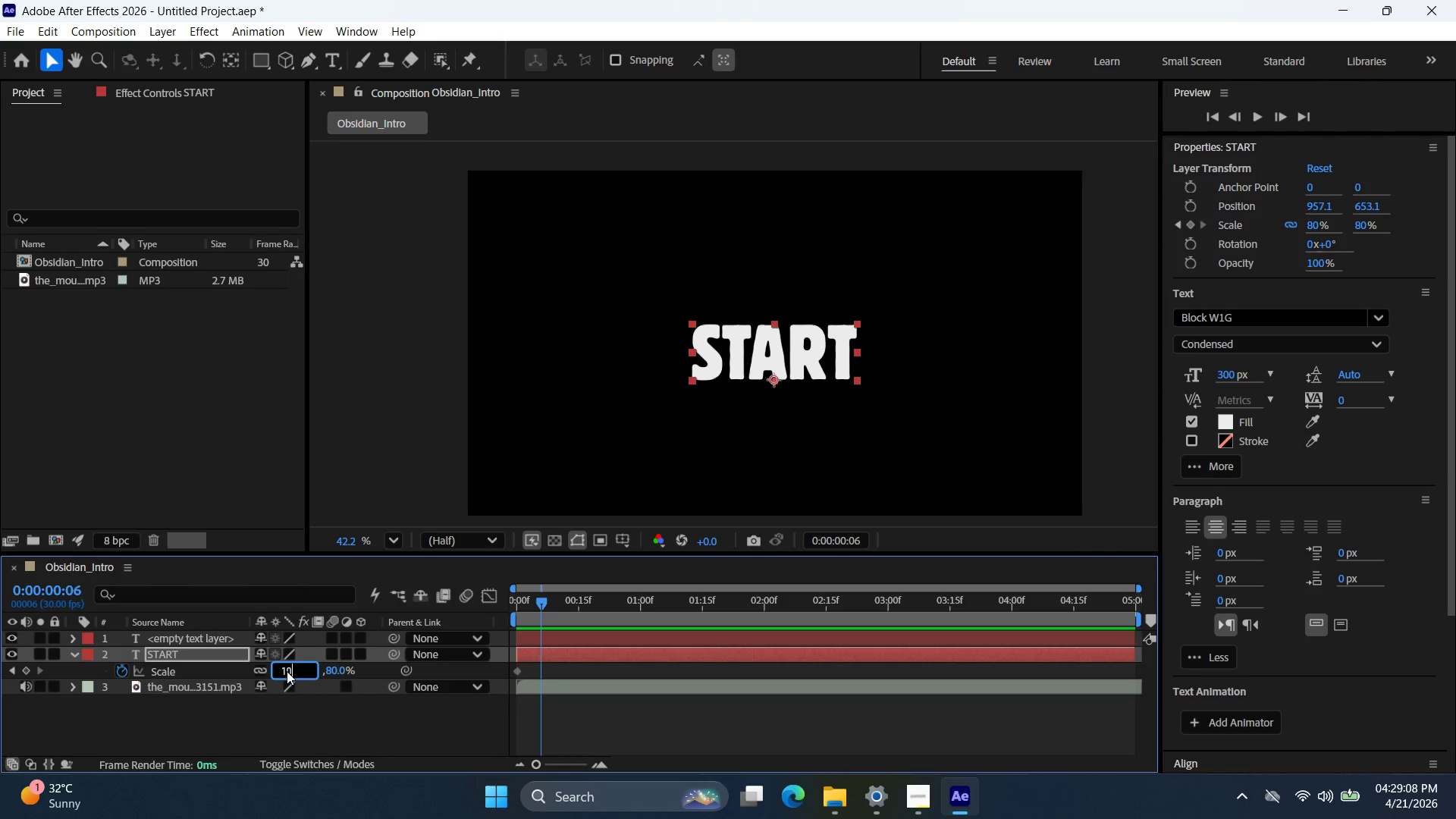 
key(Numpad0)
 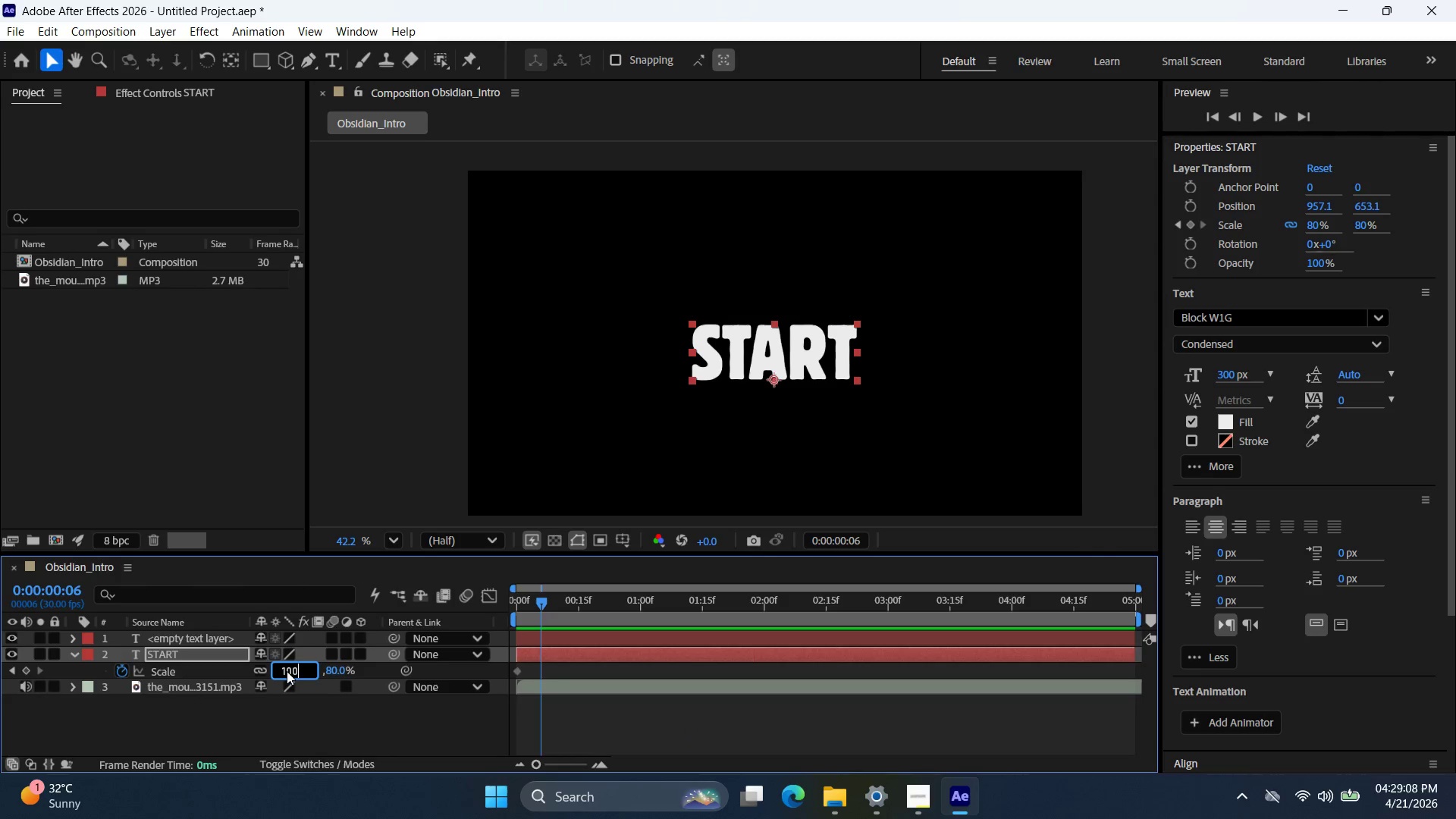 
key(Numpad0)
 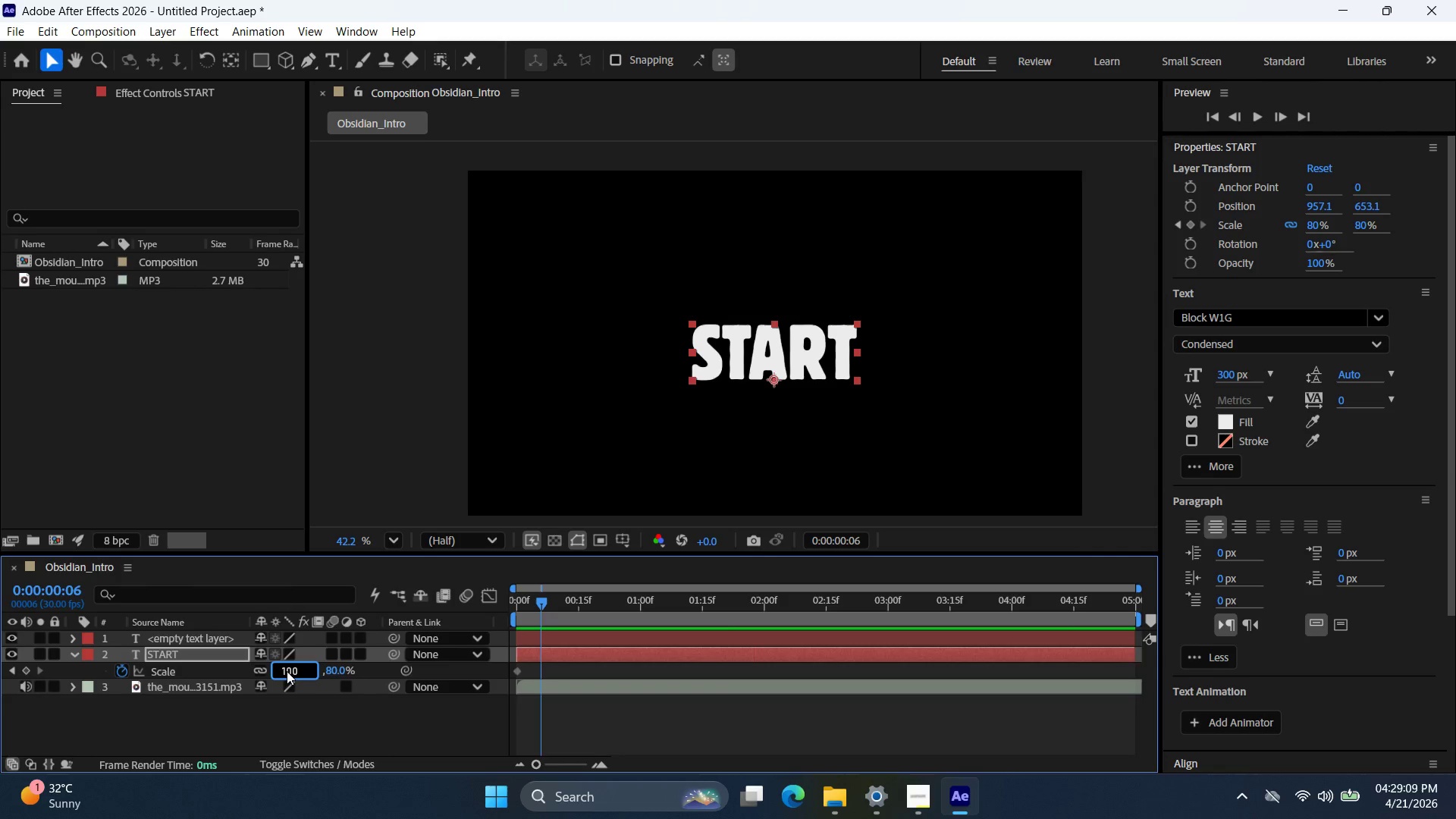 
key(NumpadEnter)
 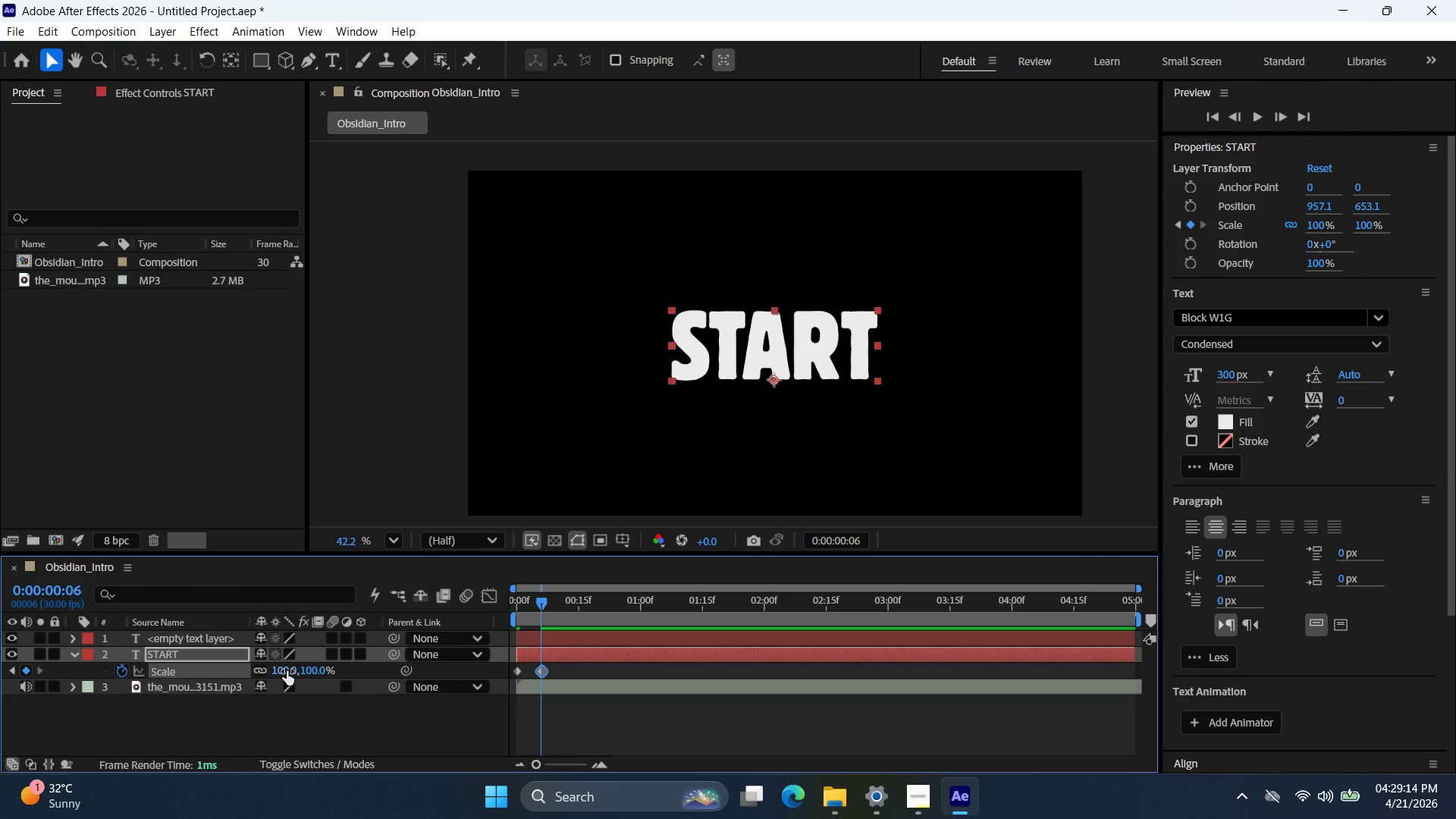 
wait(6.34)
 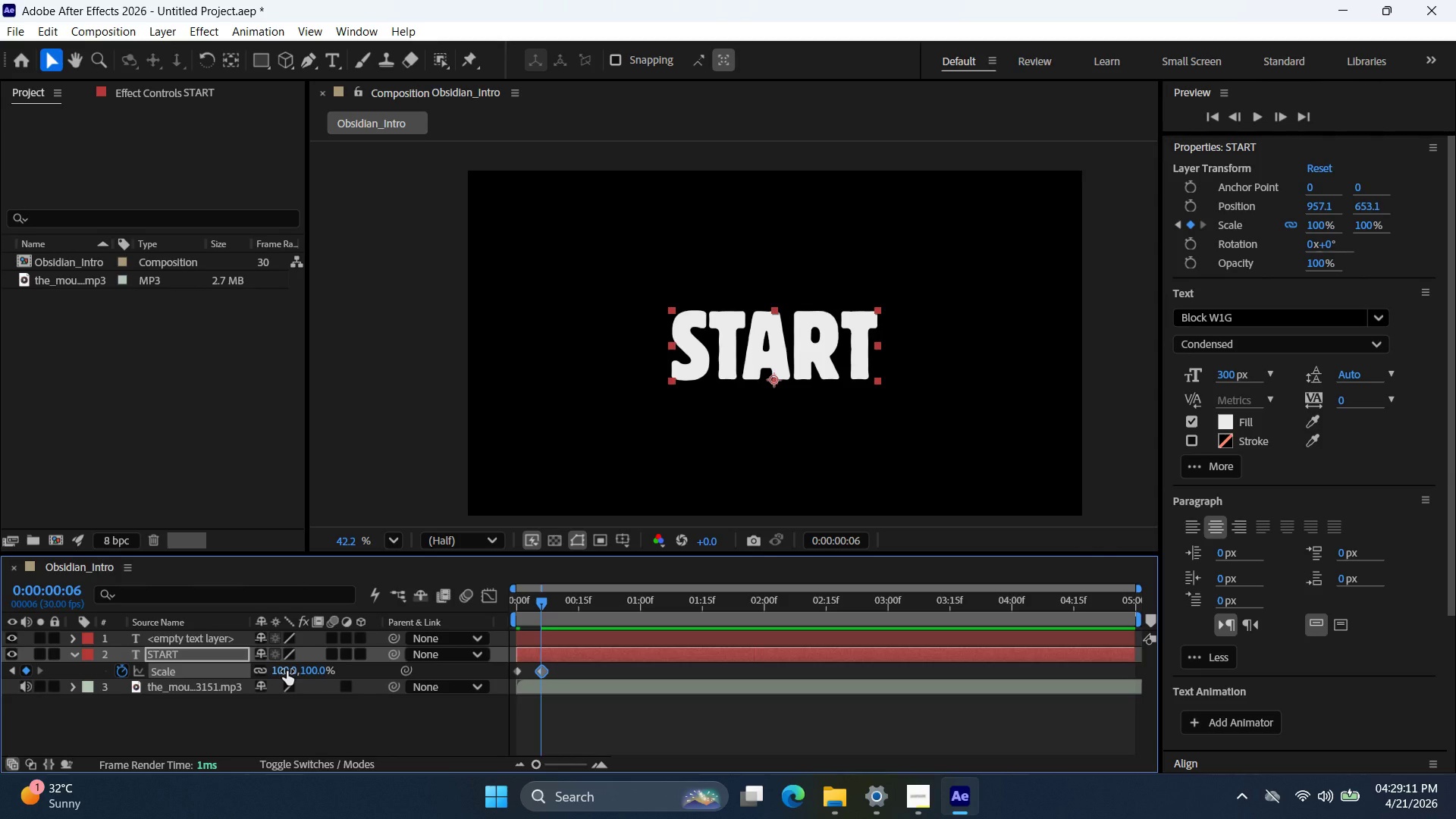 
left_click([287, 671])
 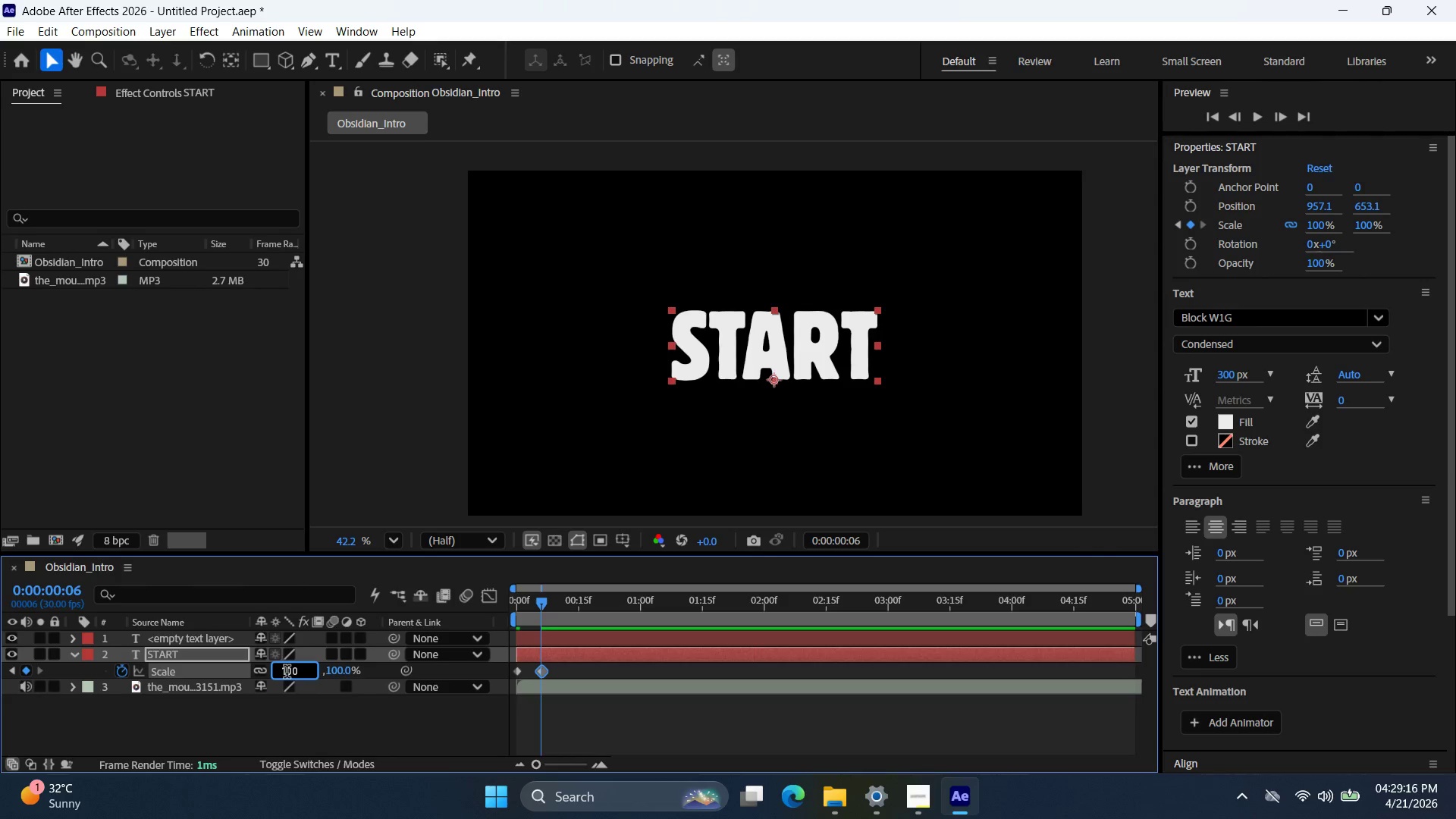 
left_click([287, 673])
 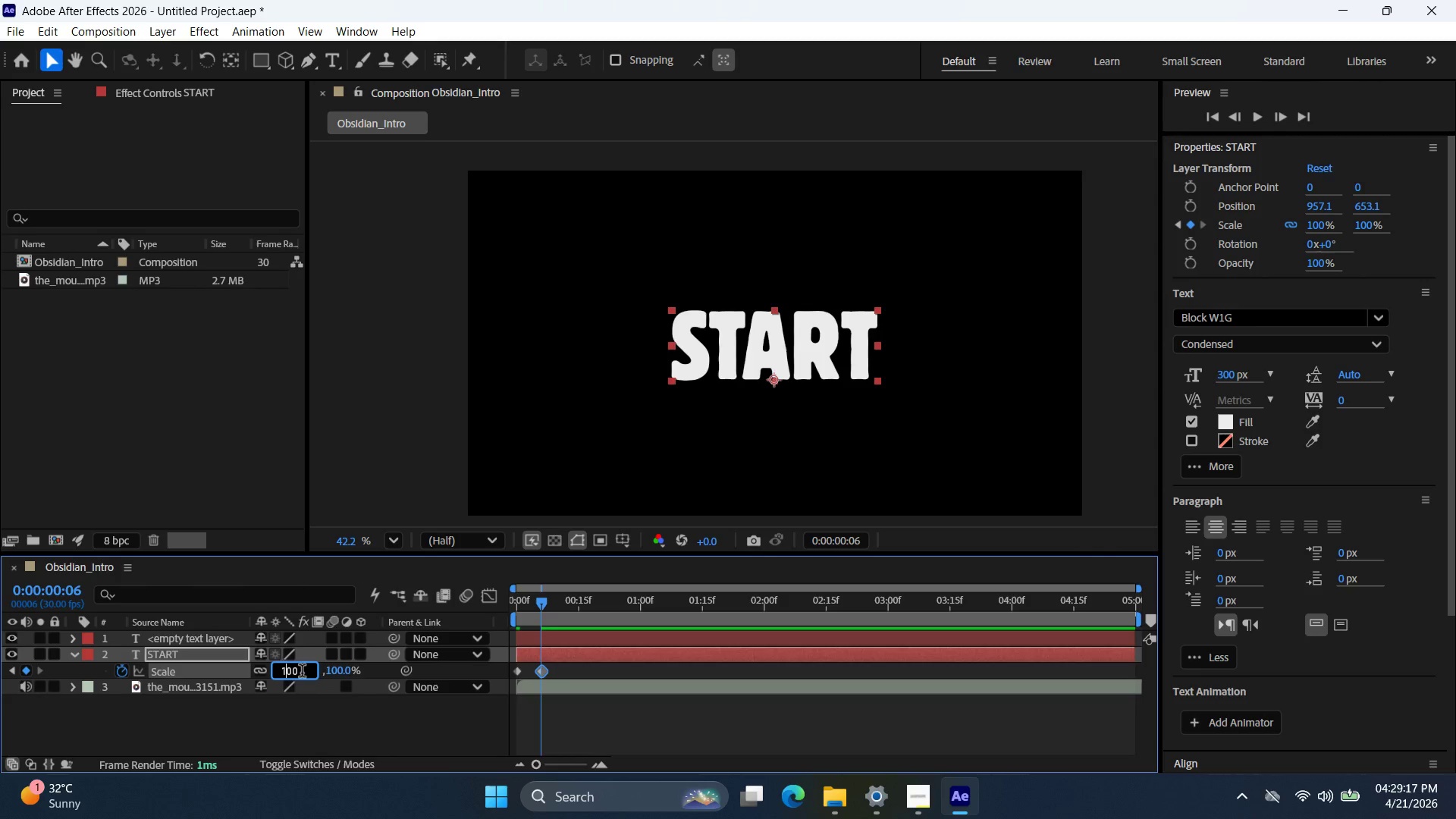 
left_click_drag(start_coordinate=[302, 673], to_coordinate=[208, 661])
 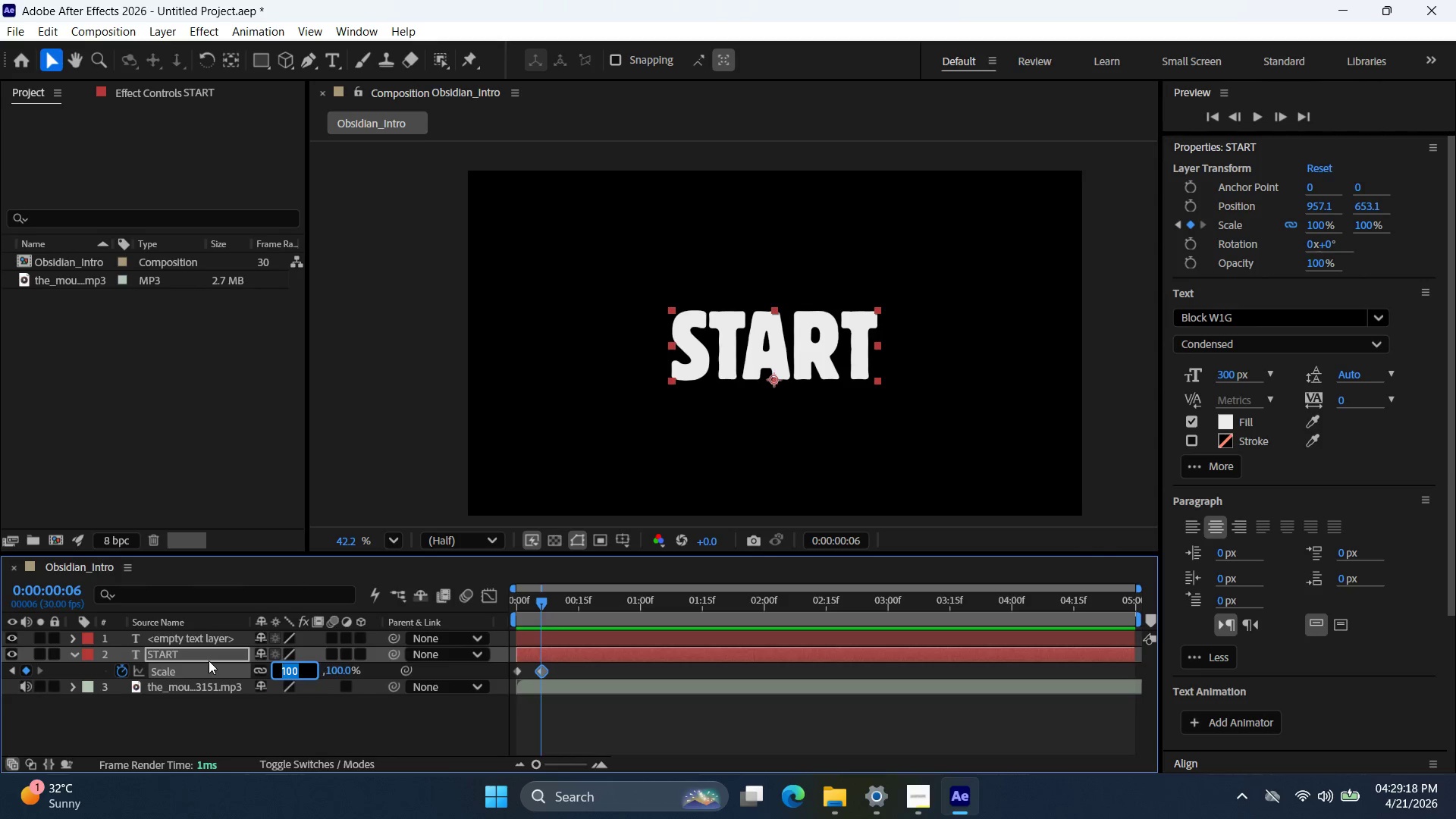 
key(Numpad1)
 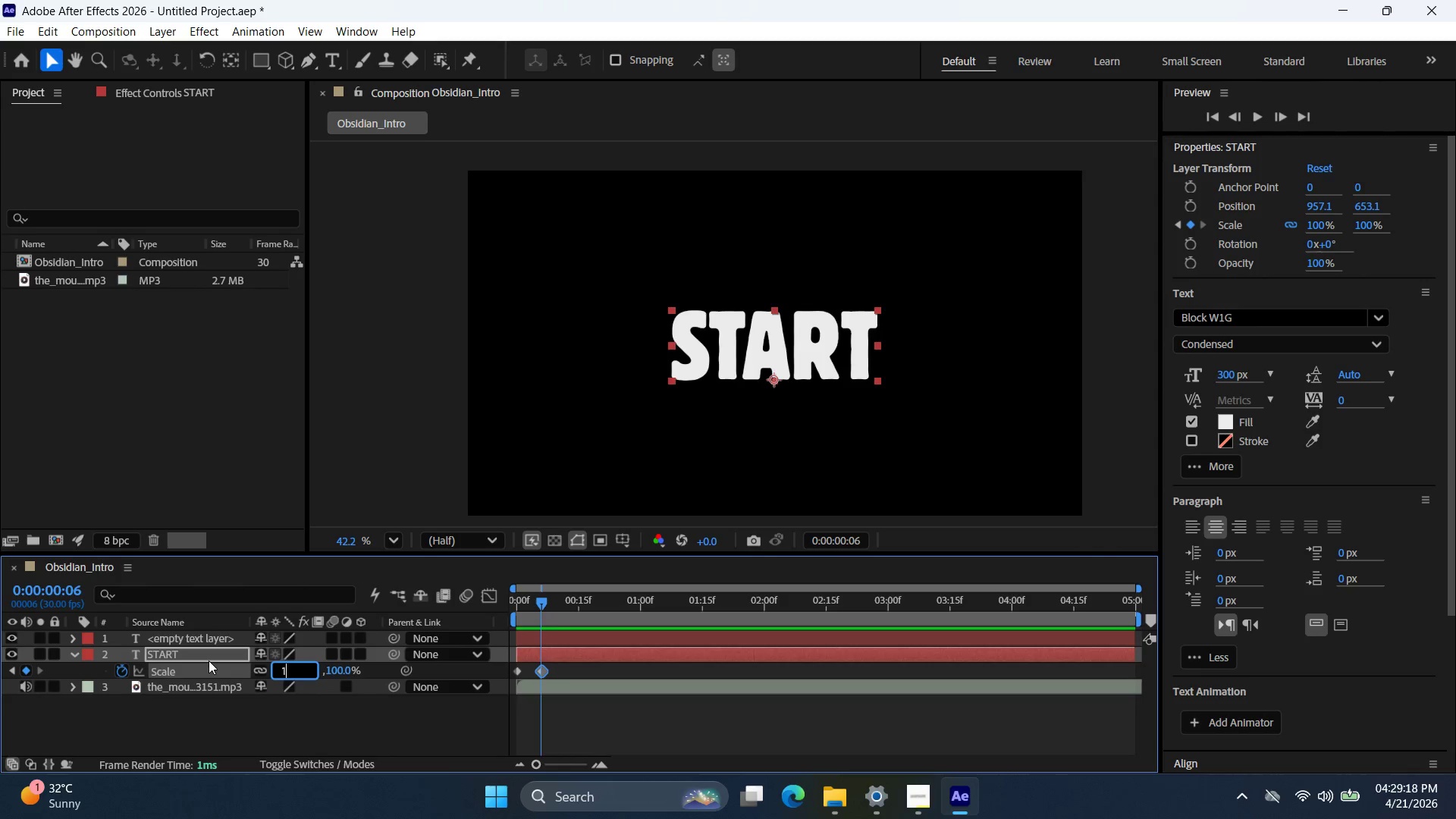 
key(Numpad1)
 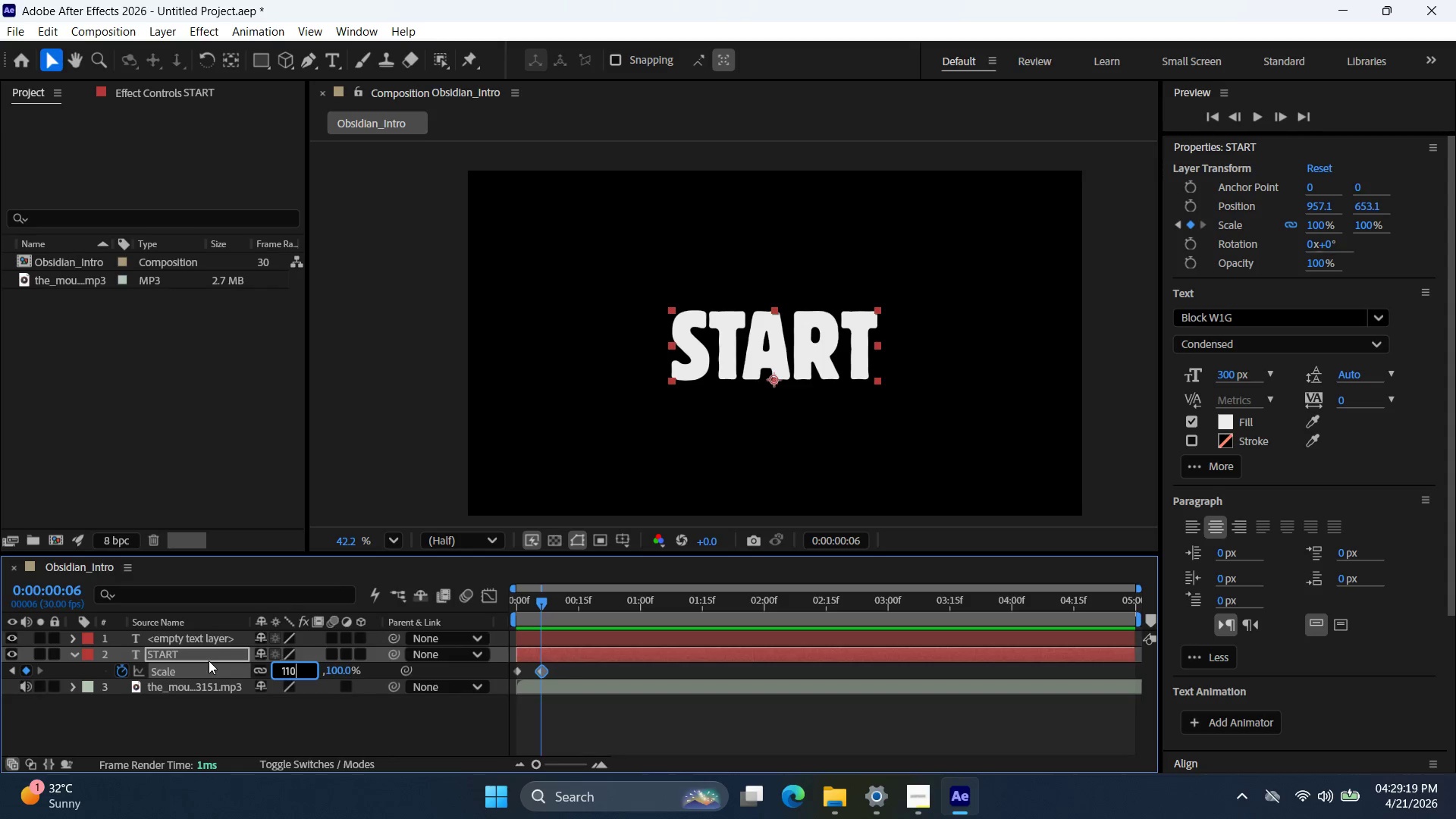 
key(Numpad0)
 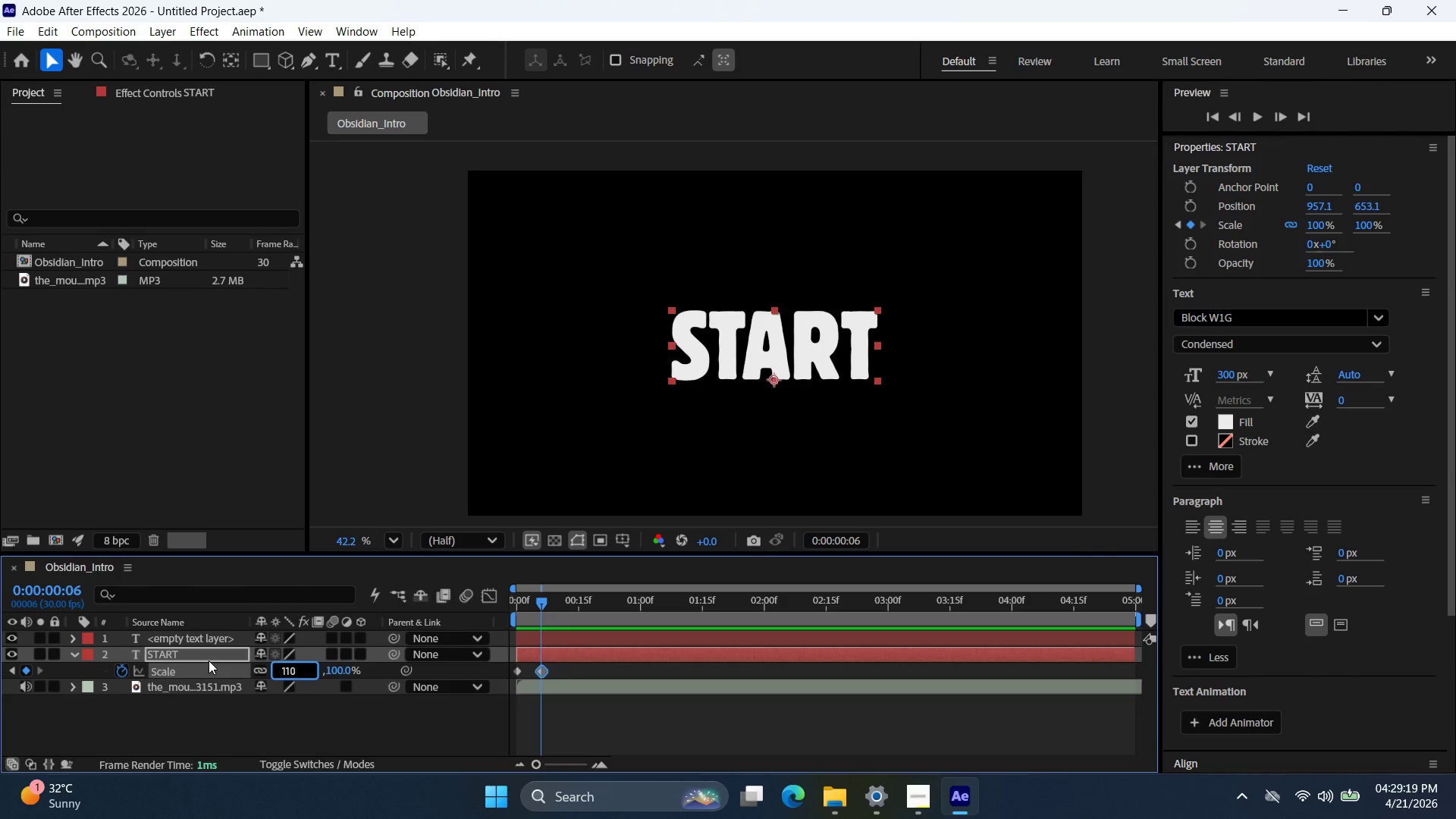 
key(NumpadEnter)
 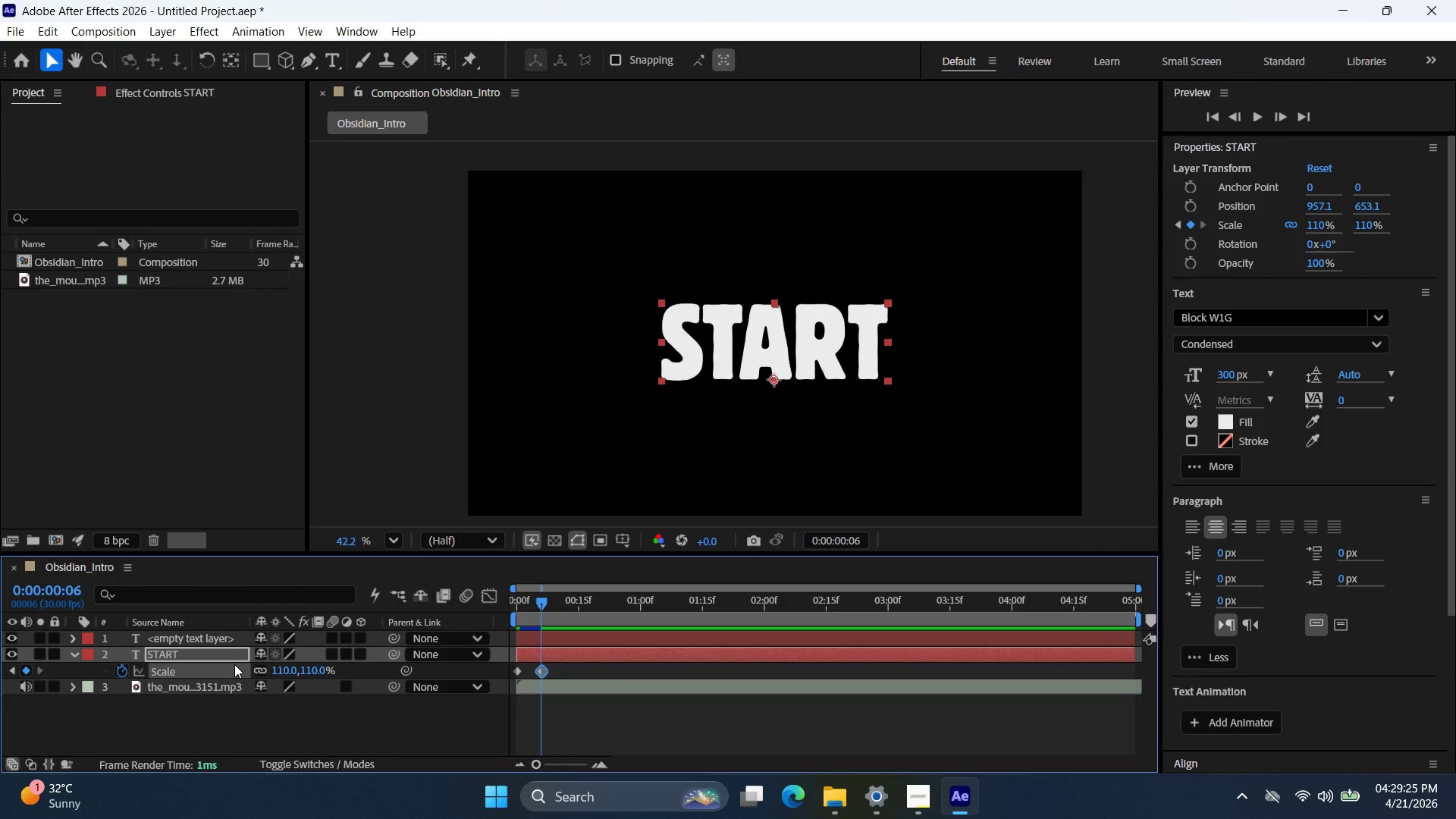 
wait(6.69)
 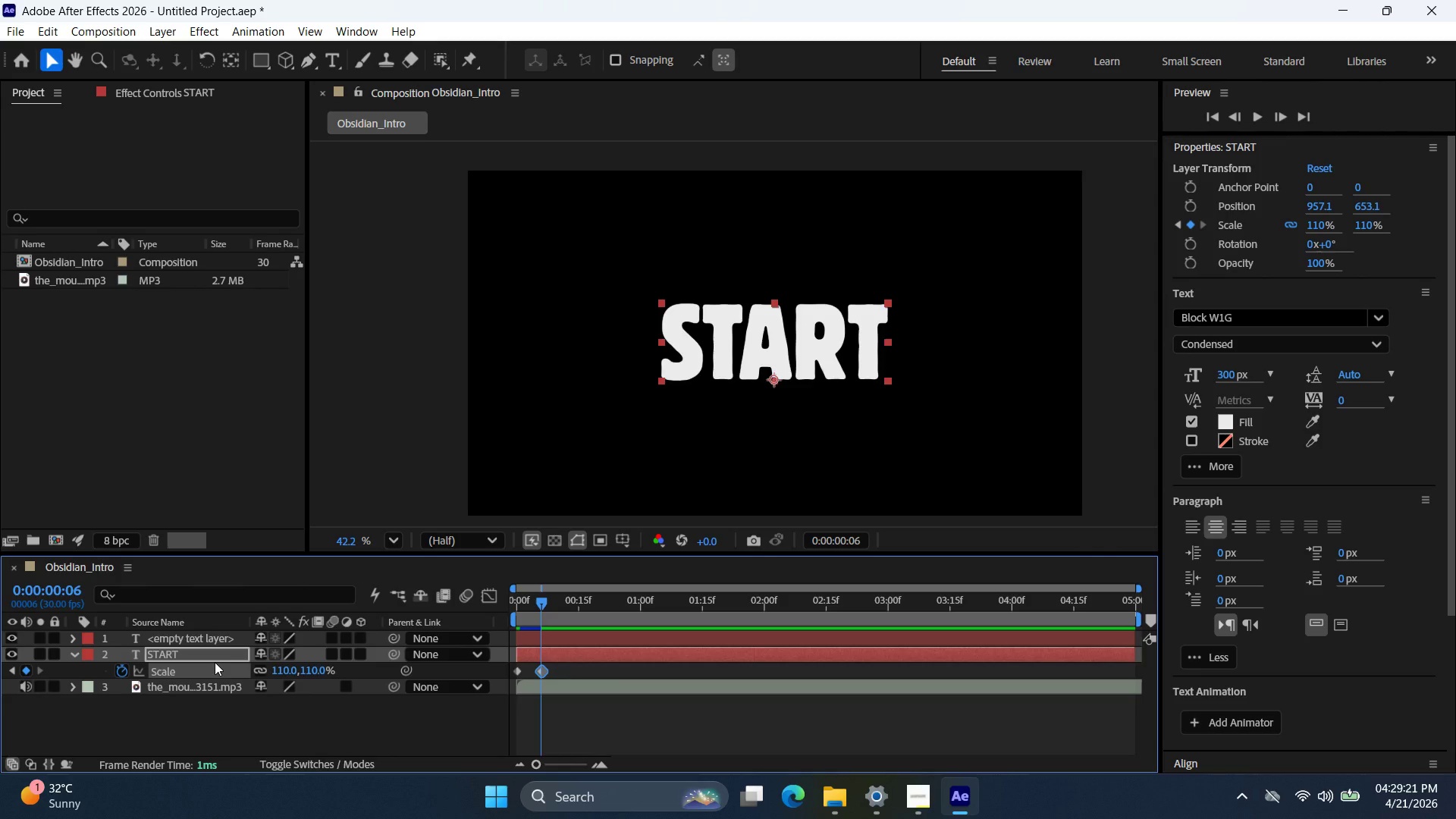 
key(PageDown)
 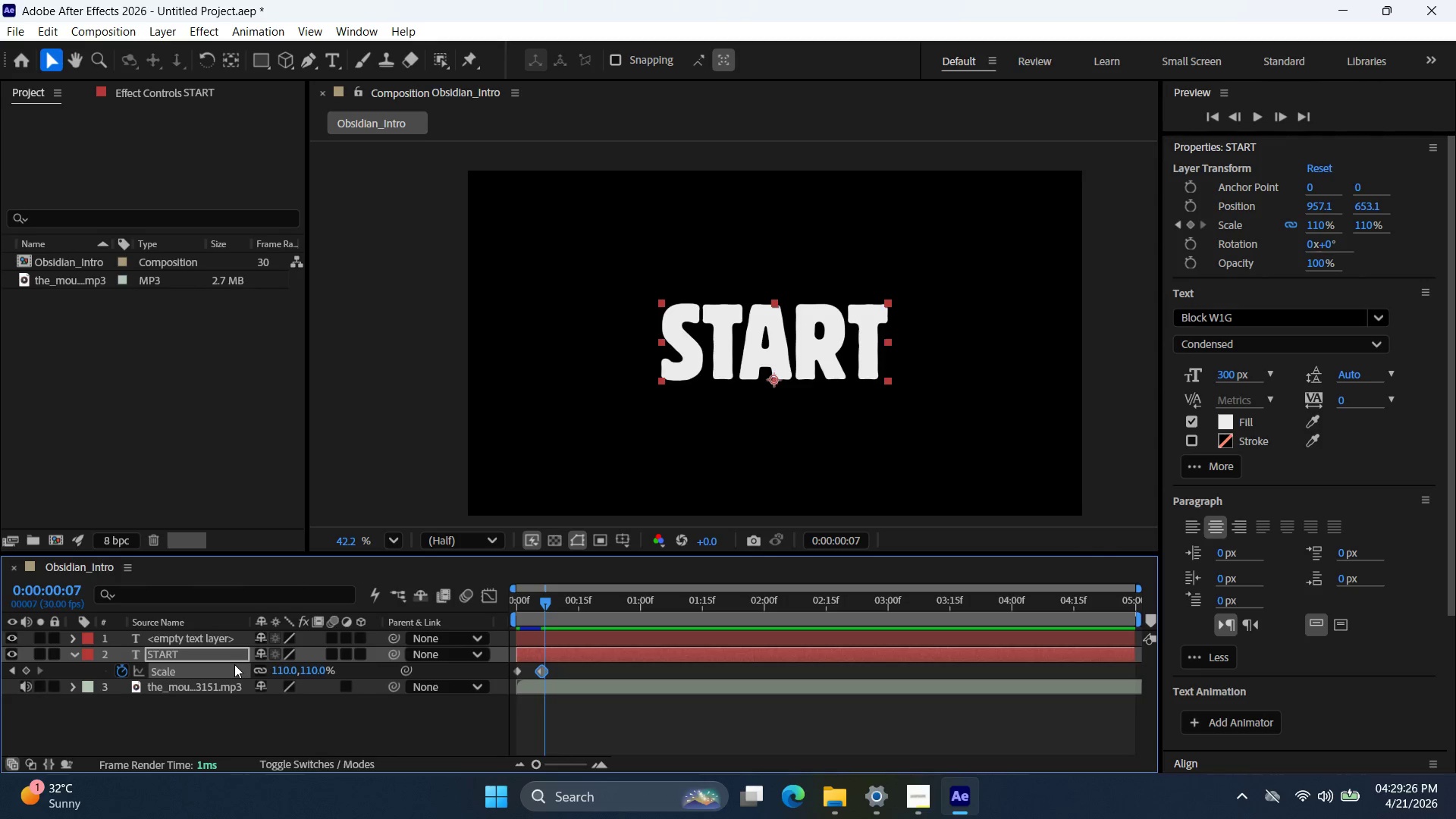 
key(PageDown)
 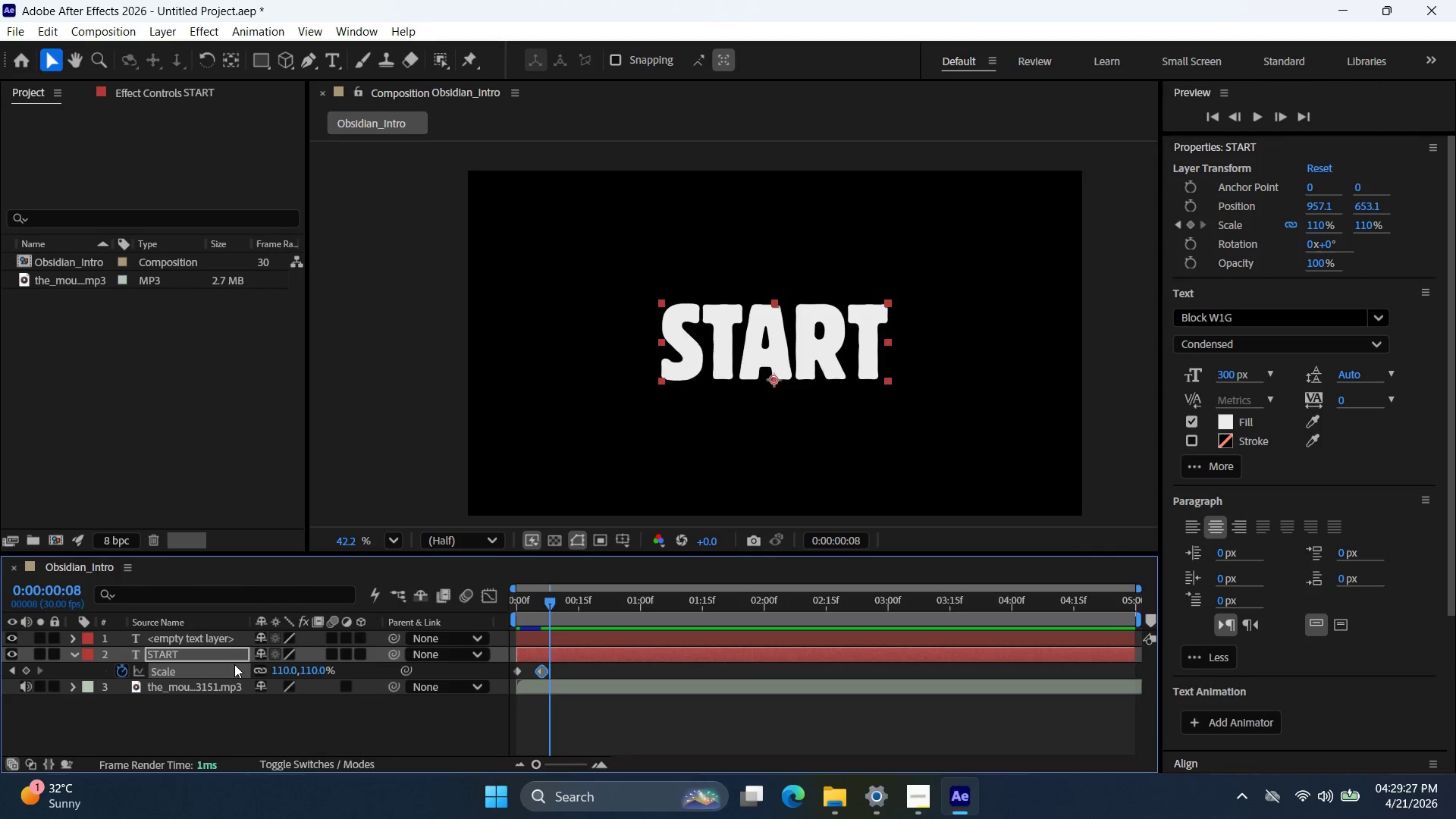 
key(PageDown)
 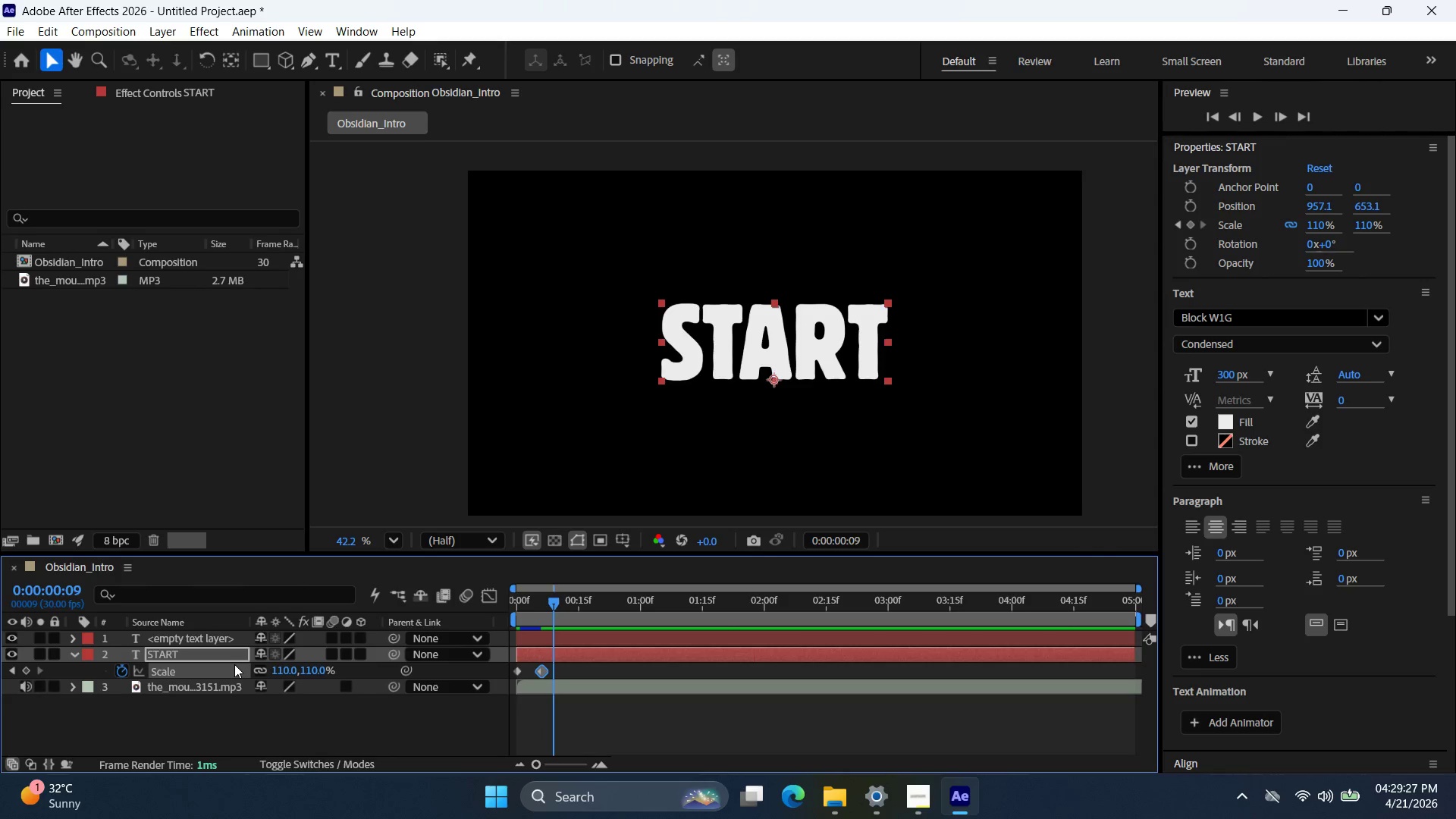 
key(PageDown)
 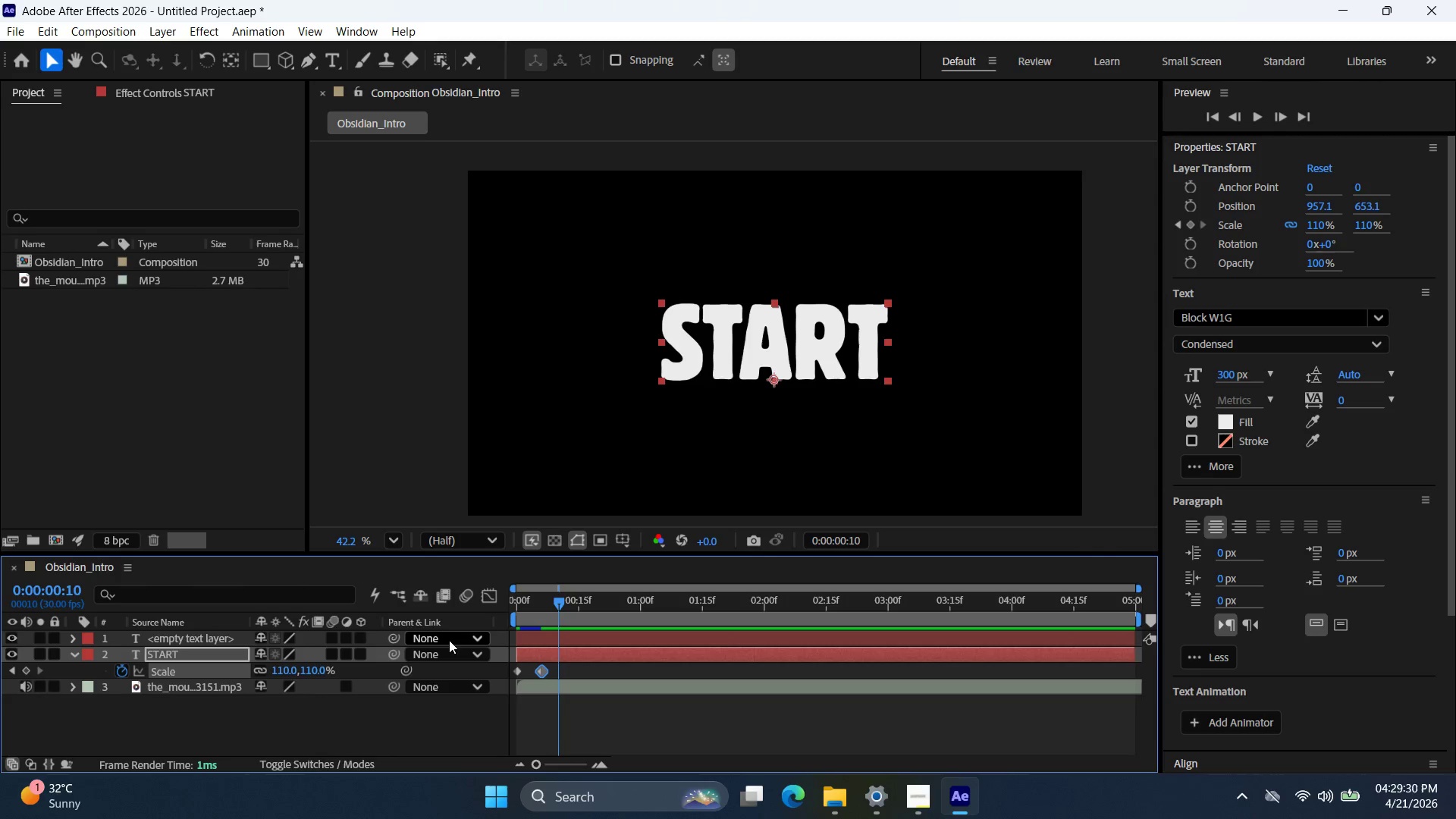 
double_click([290, 667])
 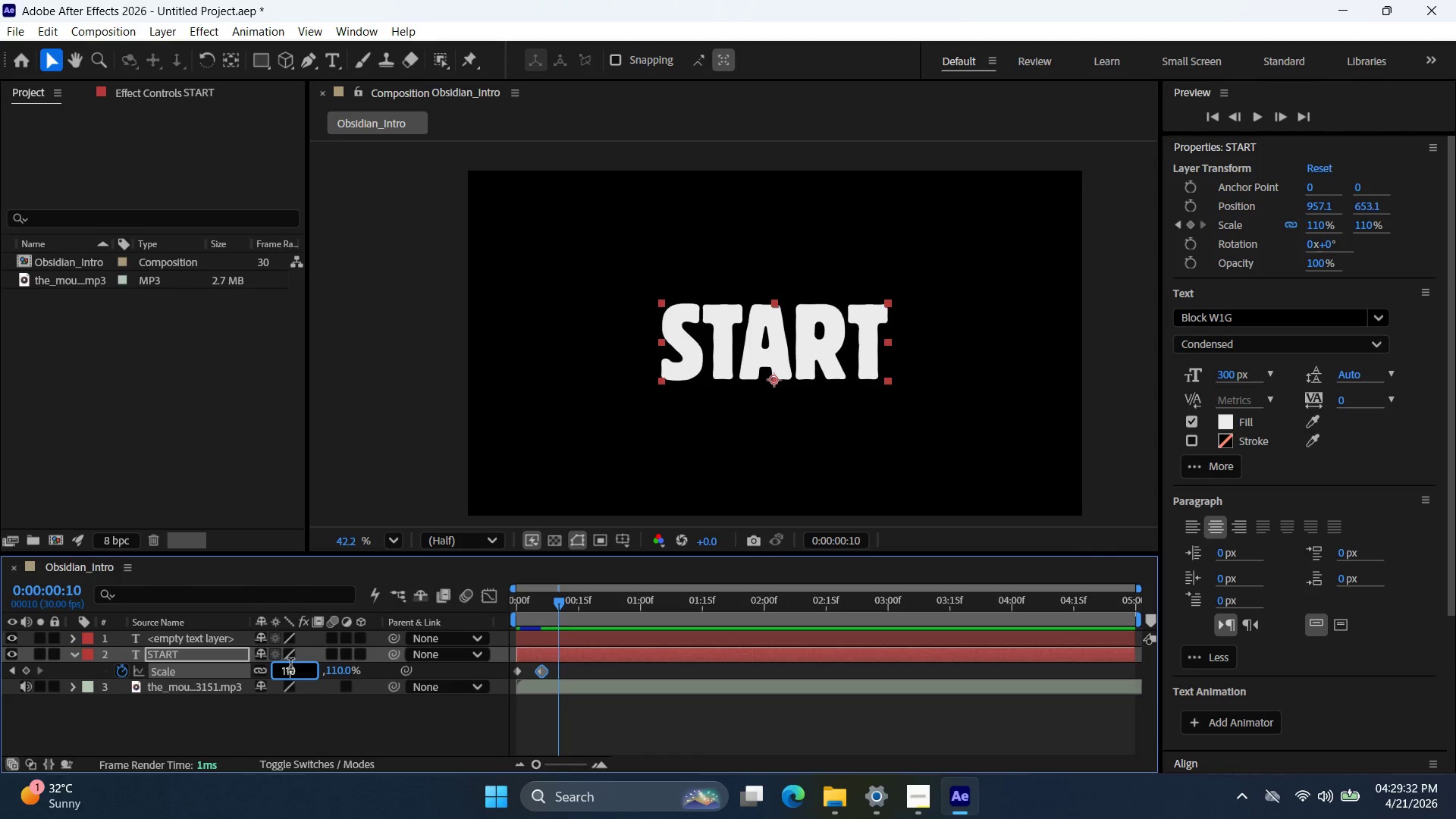 
triple_click([290, 667])
 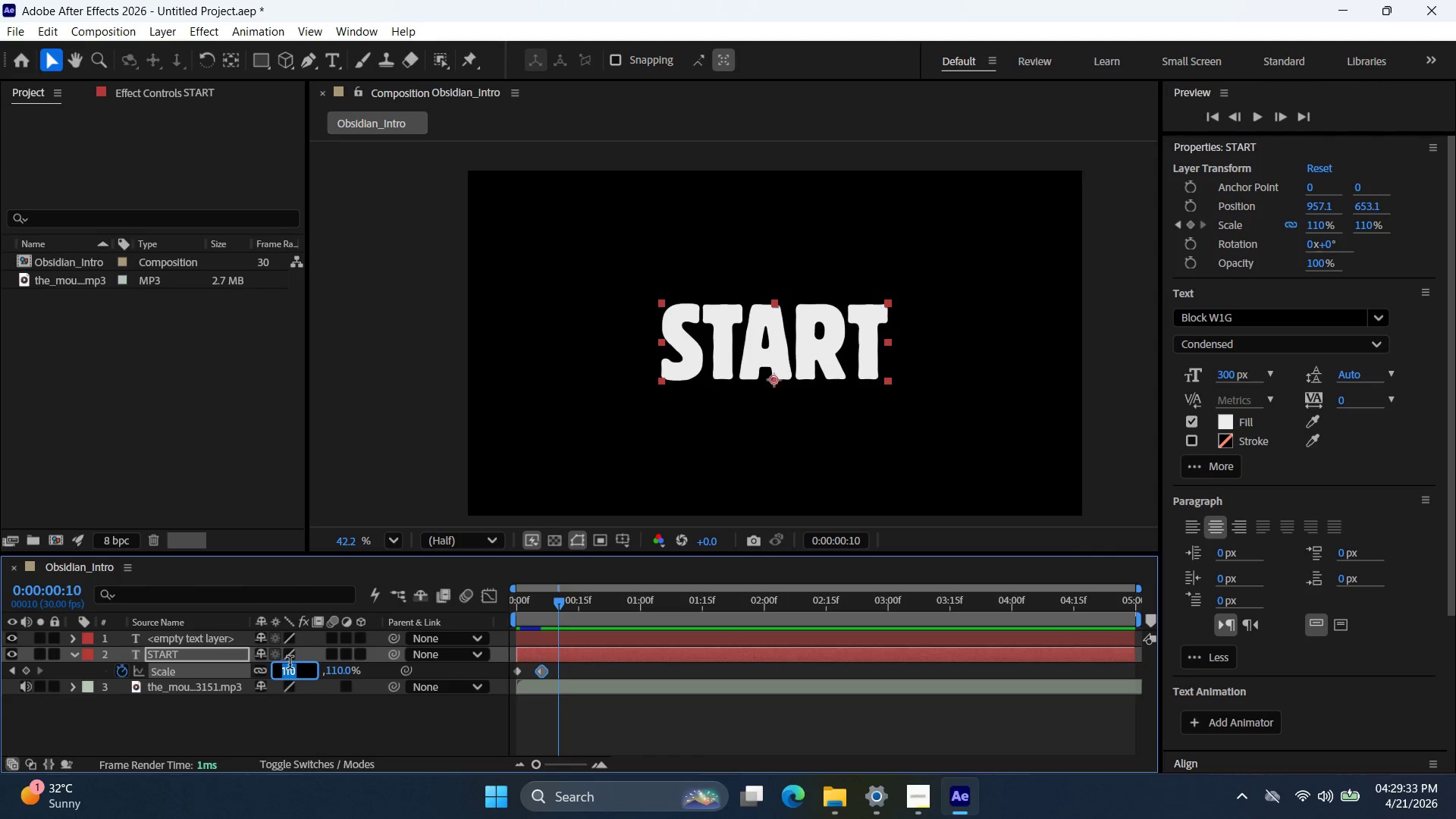 
key(Numpad1)
 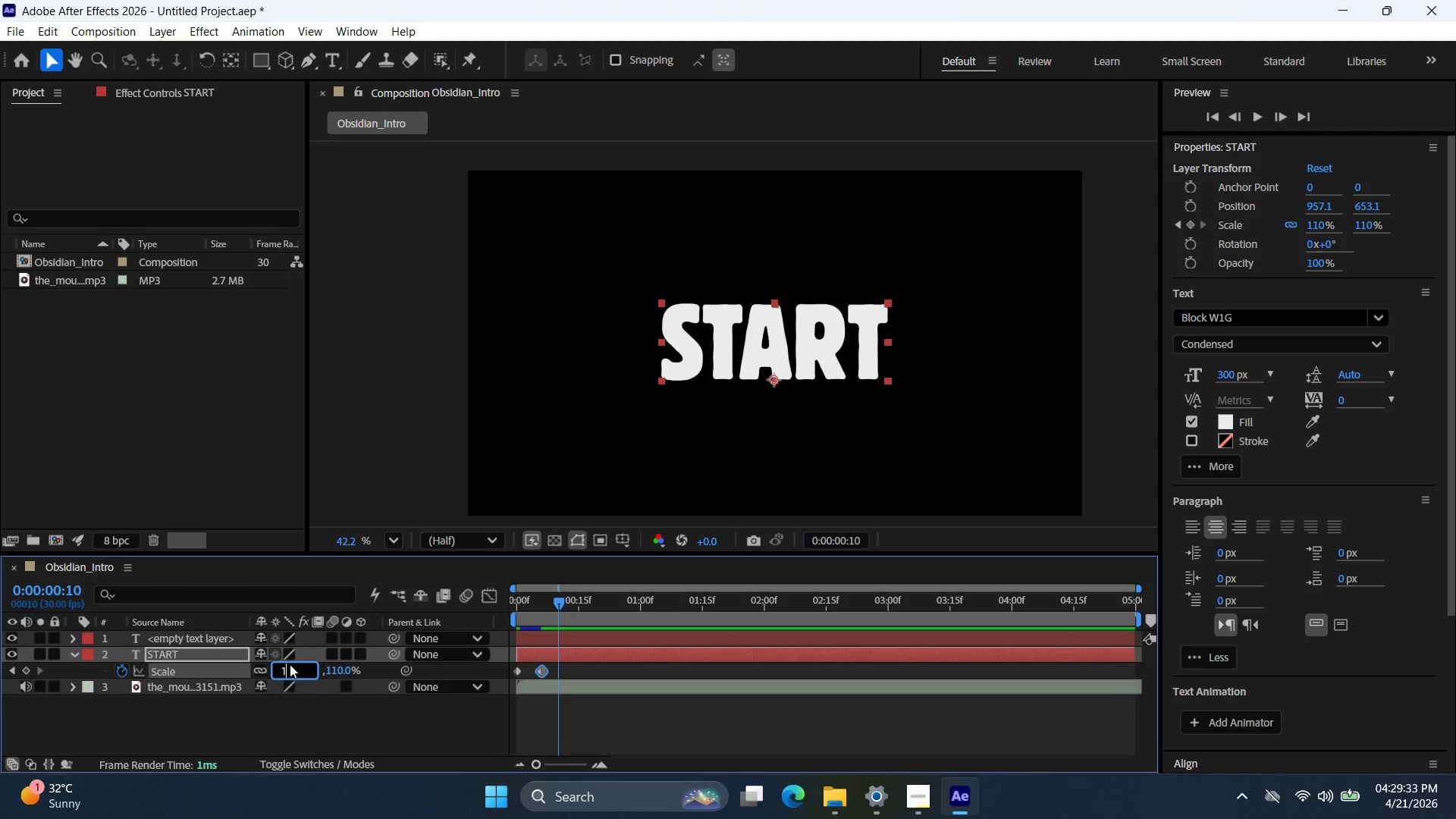 
key(Numpad0)
 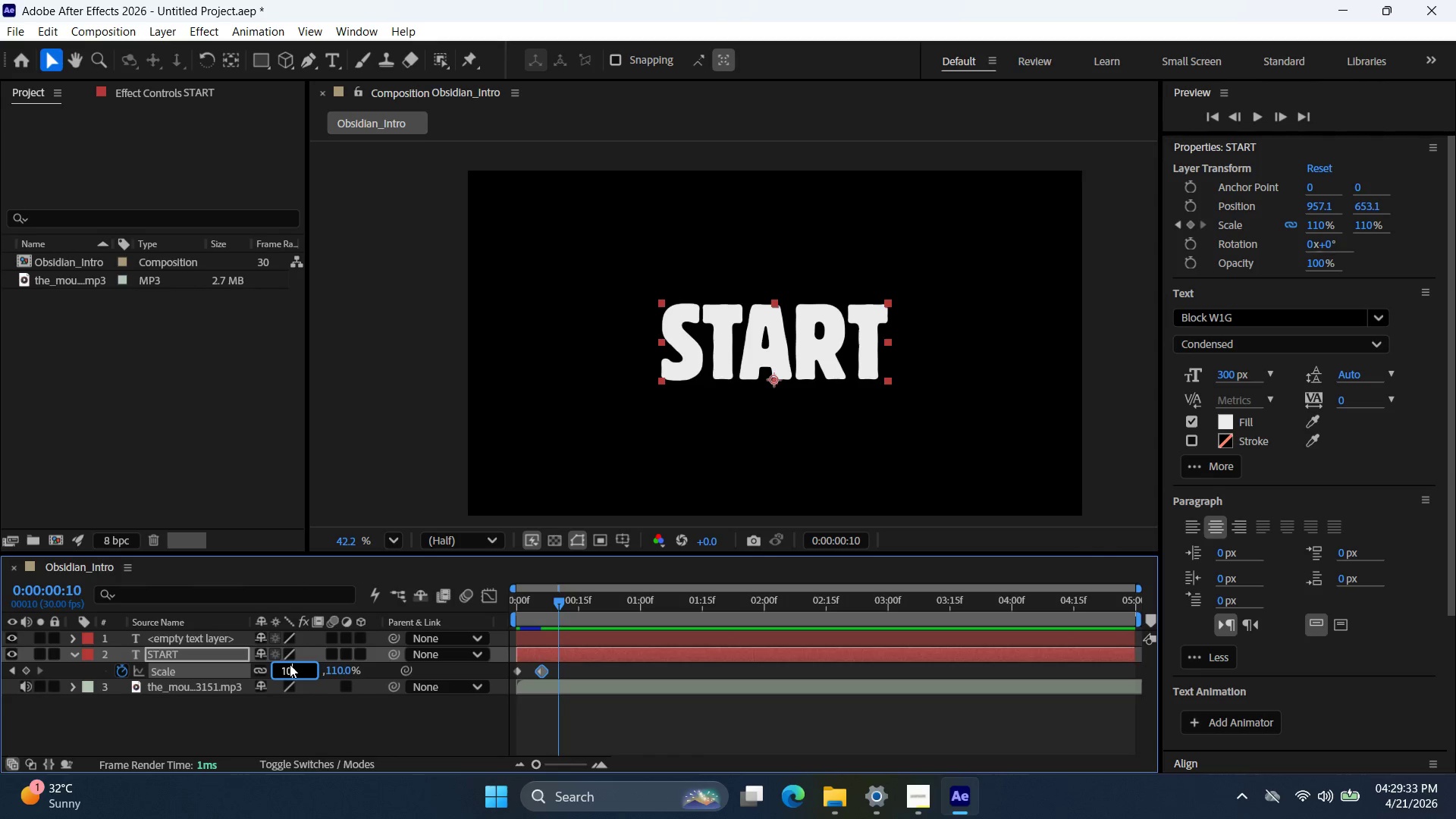 
key(Numpad0)
 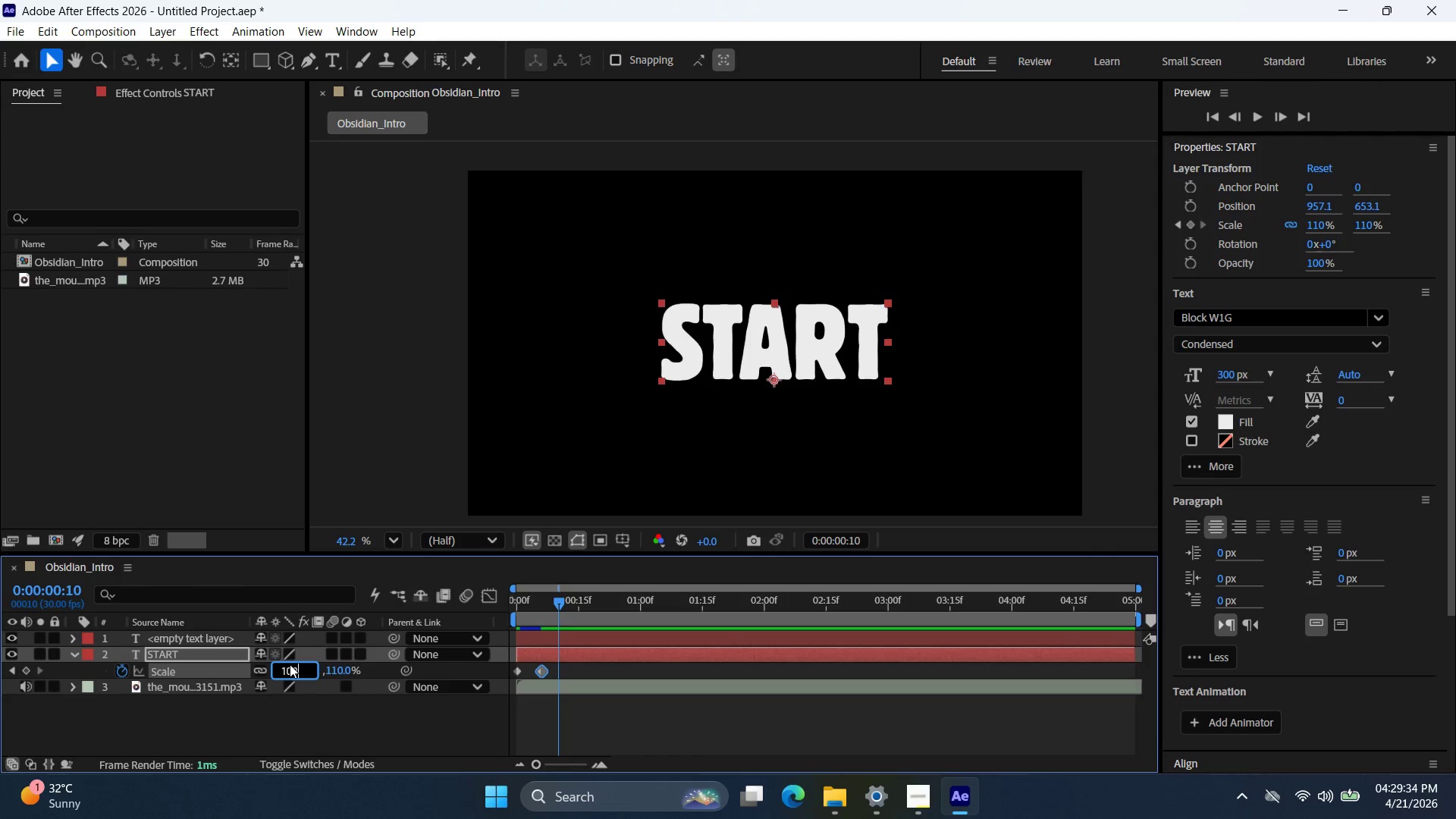 
key(NumpadEnter)
 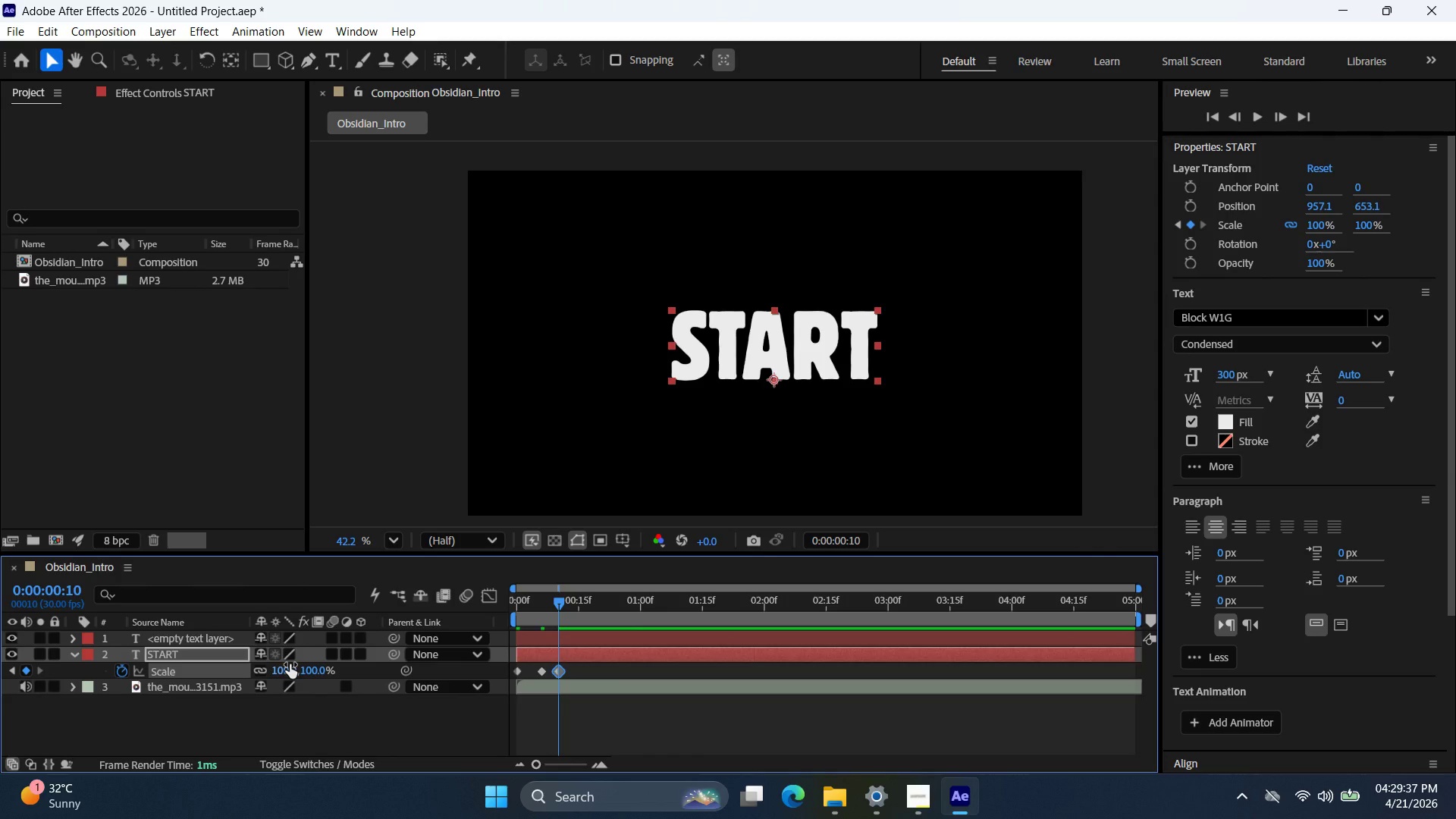 
wait(8.12)
 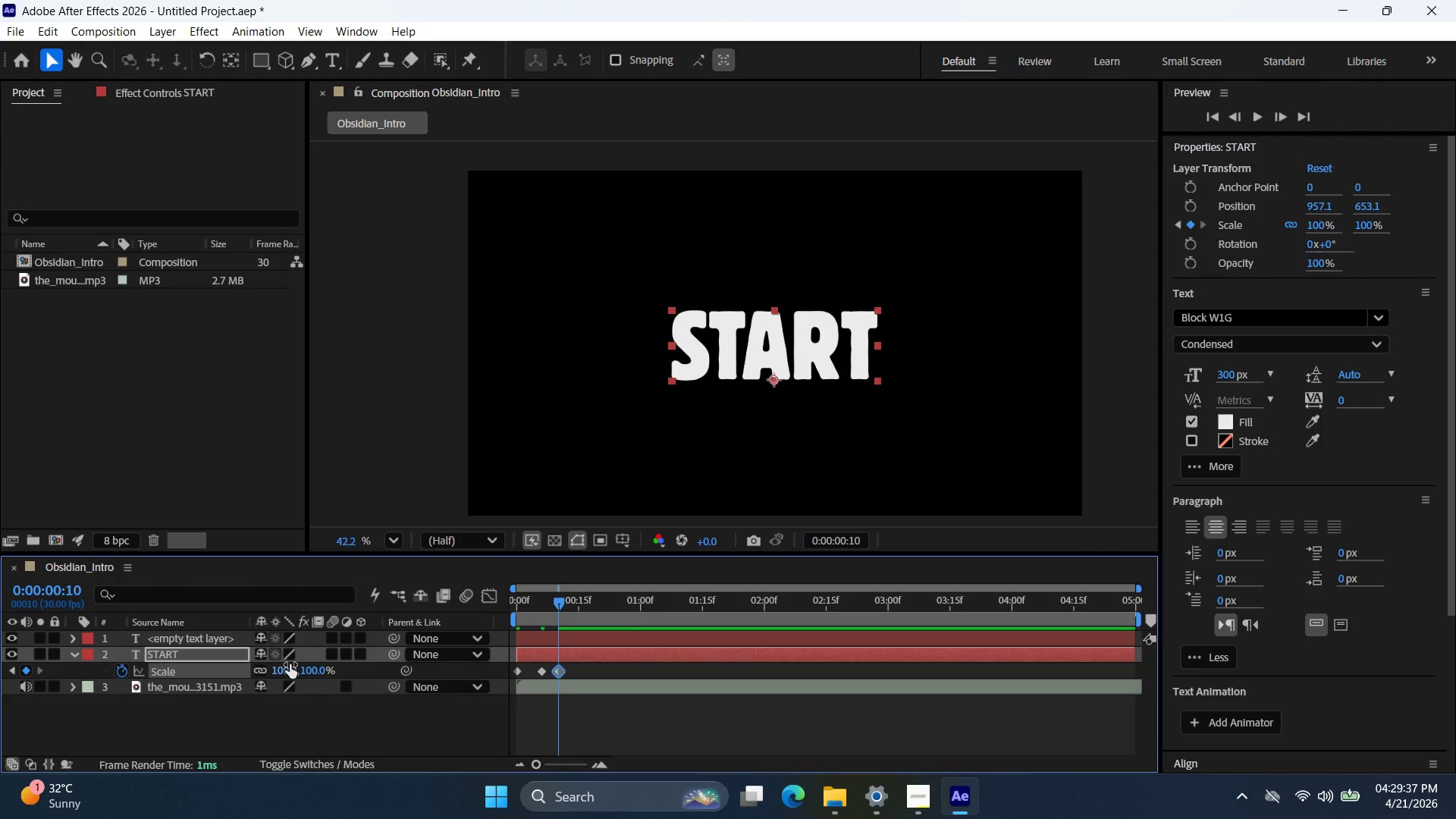 
mouse_move([427, 700])
 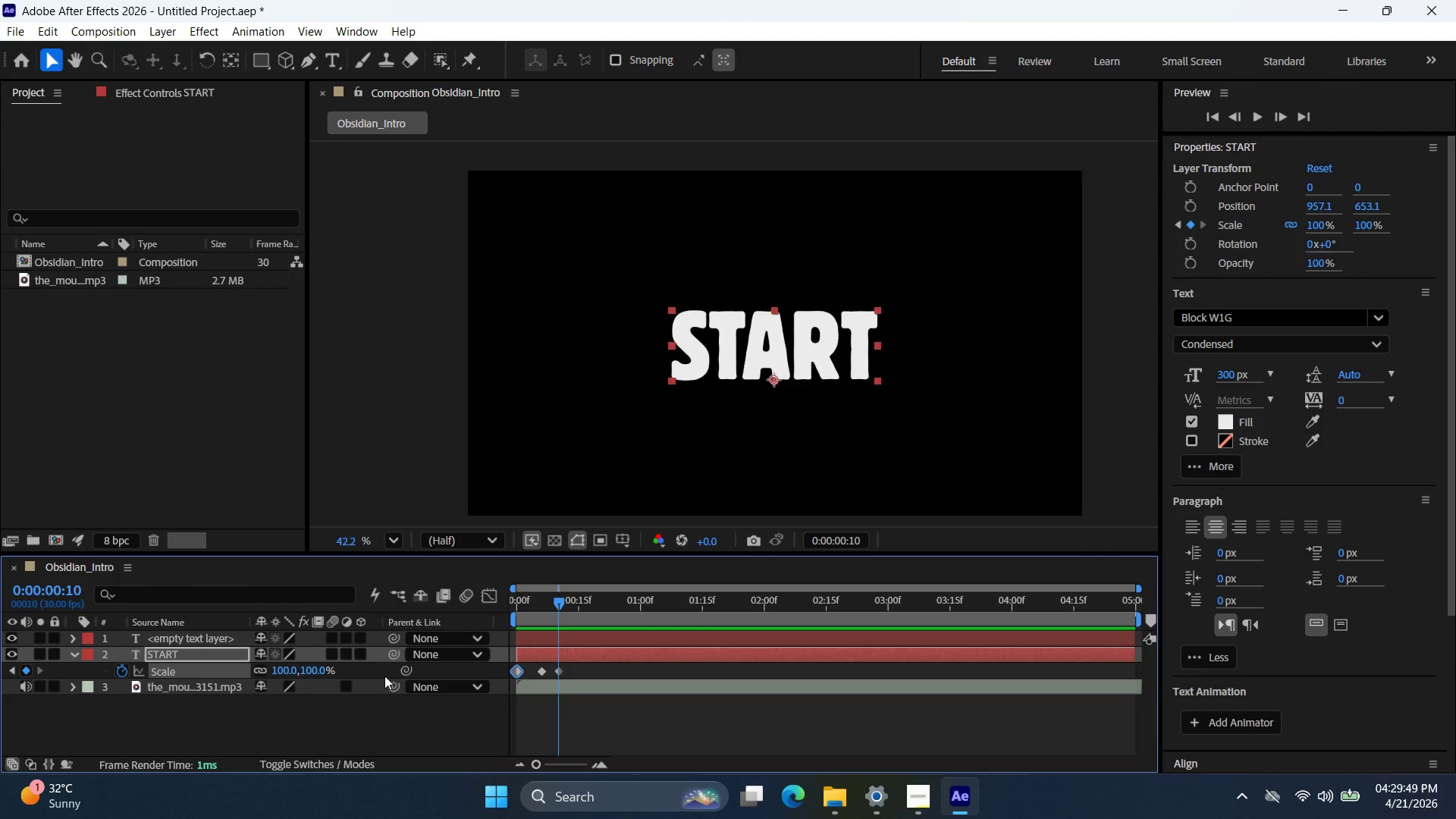 
wait(6.81)
 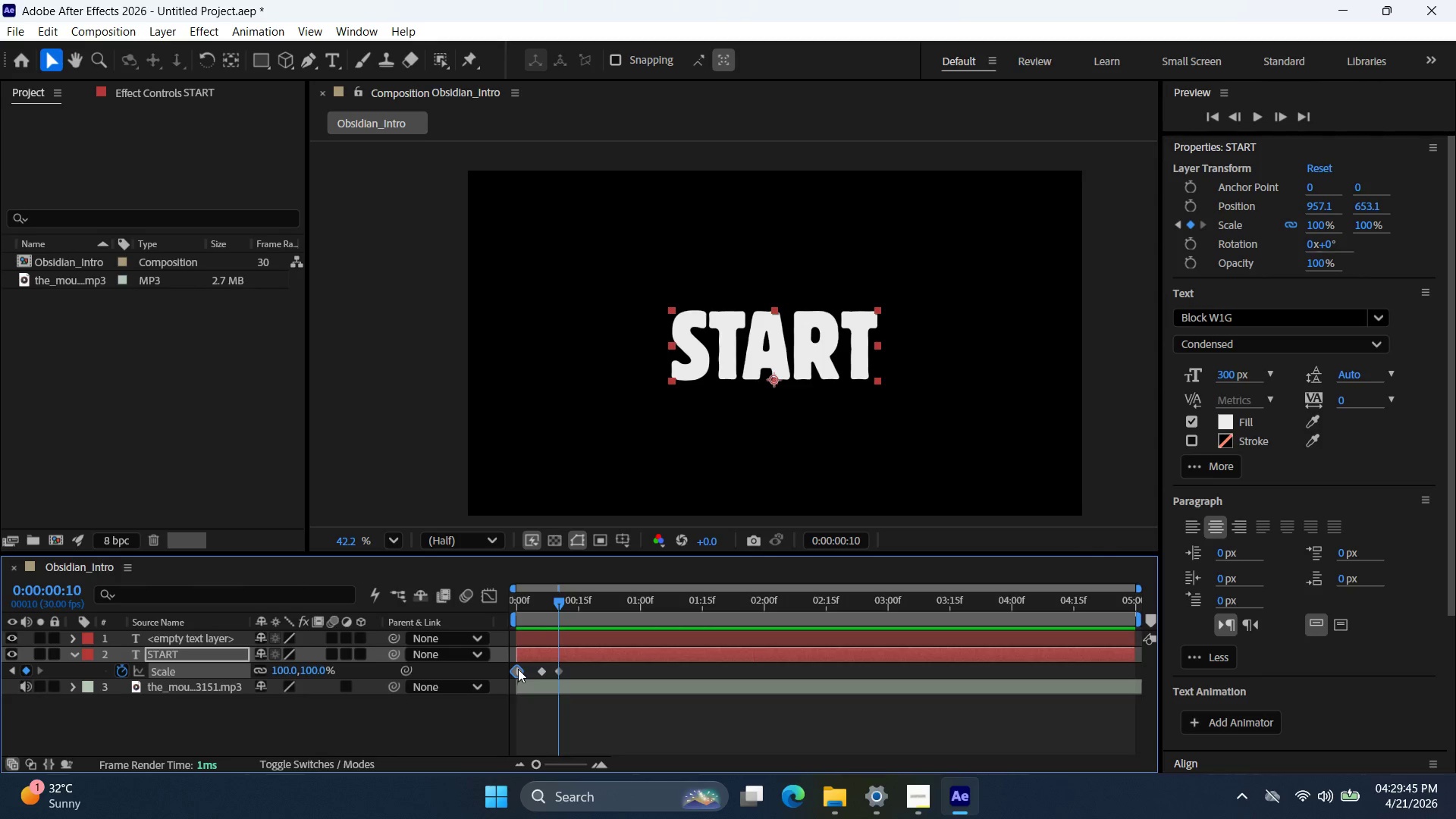 
left_click([384, 676])
 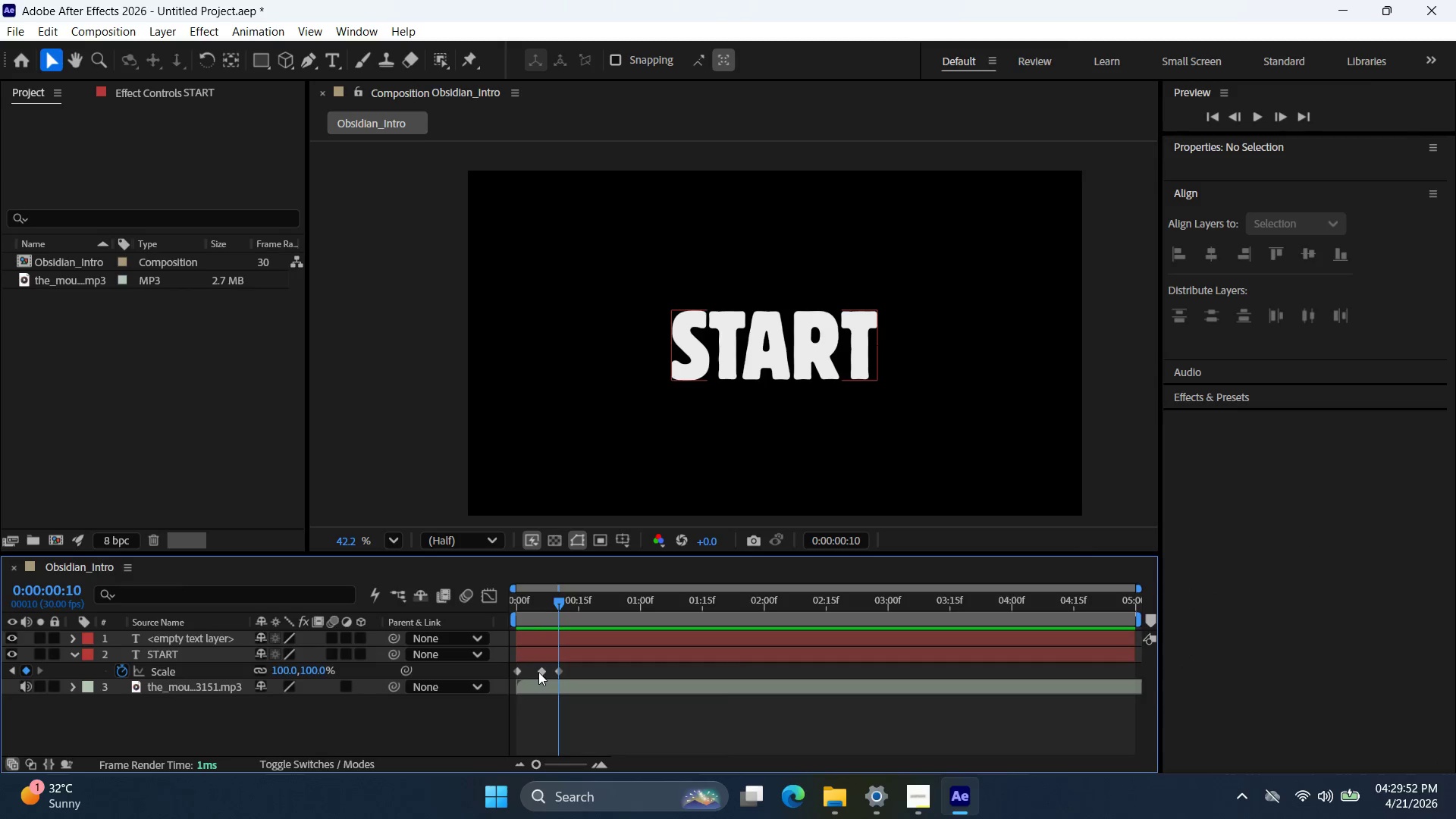 
left_click([603, 665])
 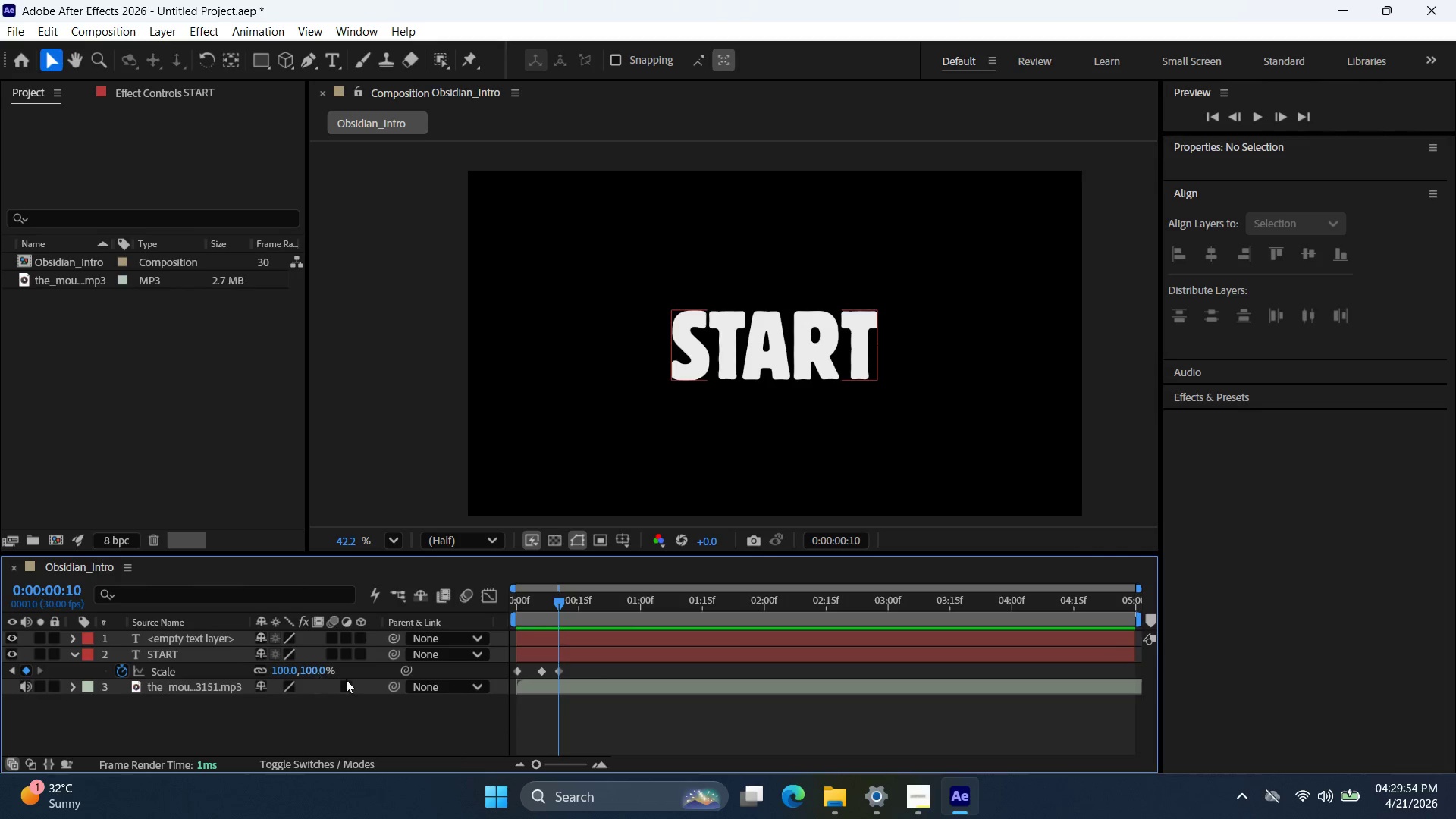 
left_click([370, 675])
 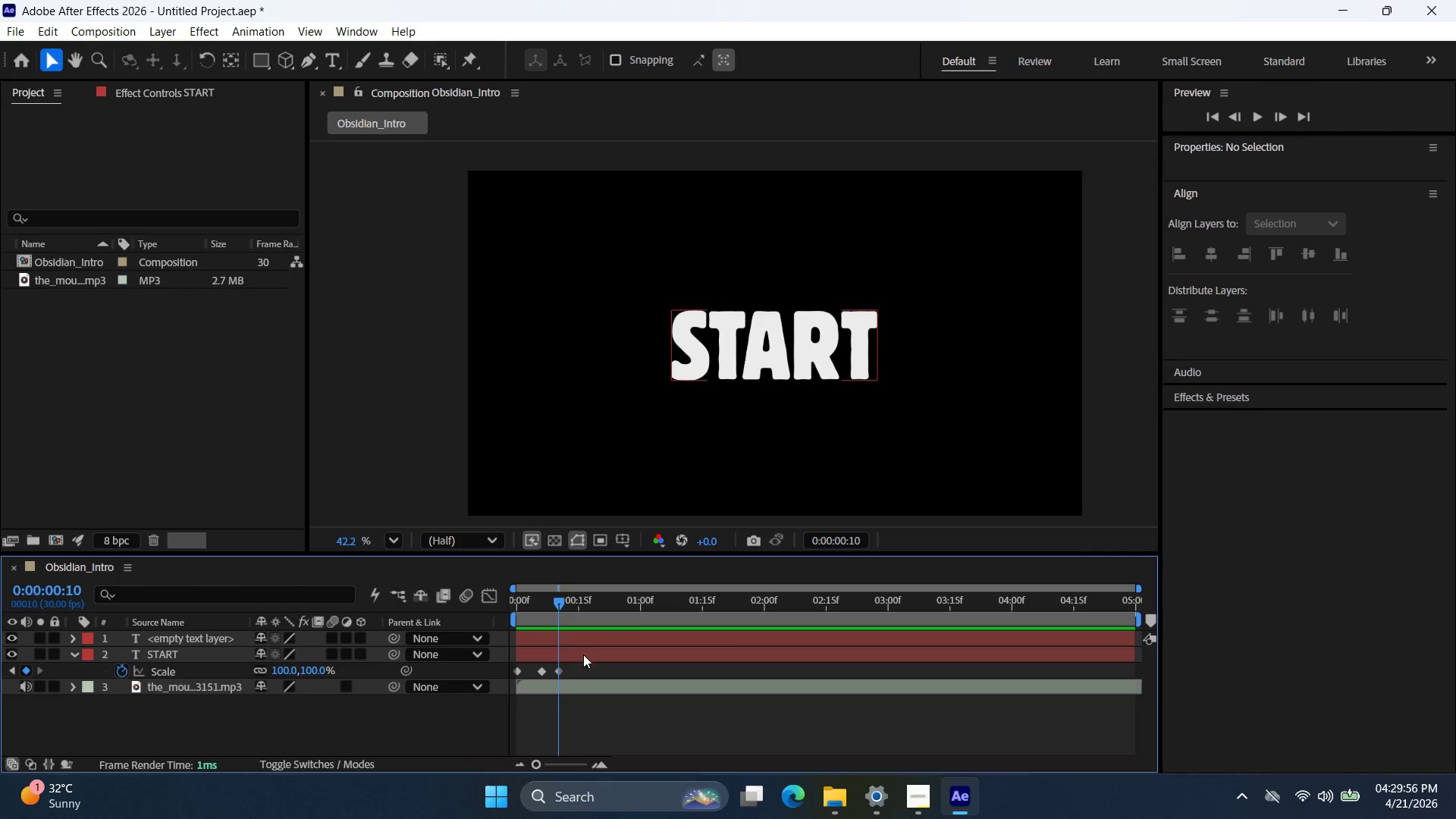 
double_click([595, 667])
 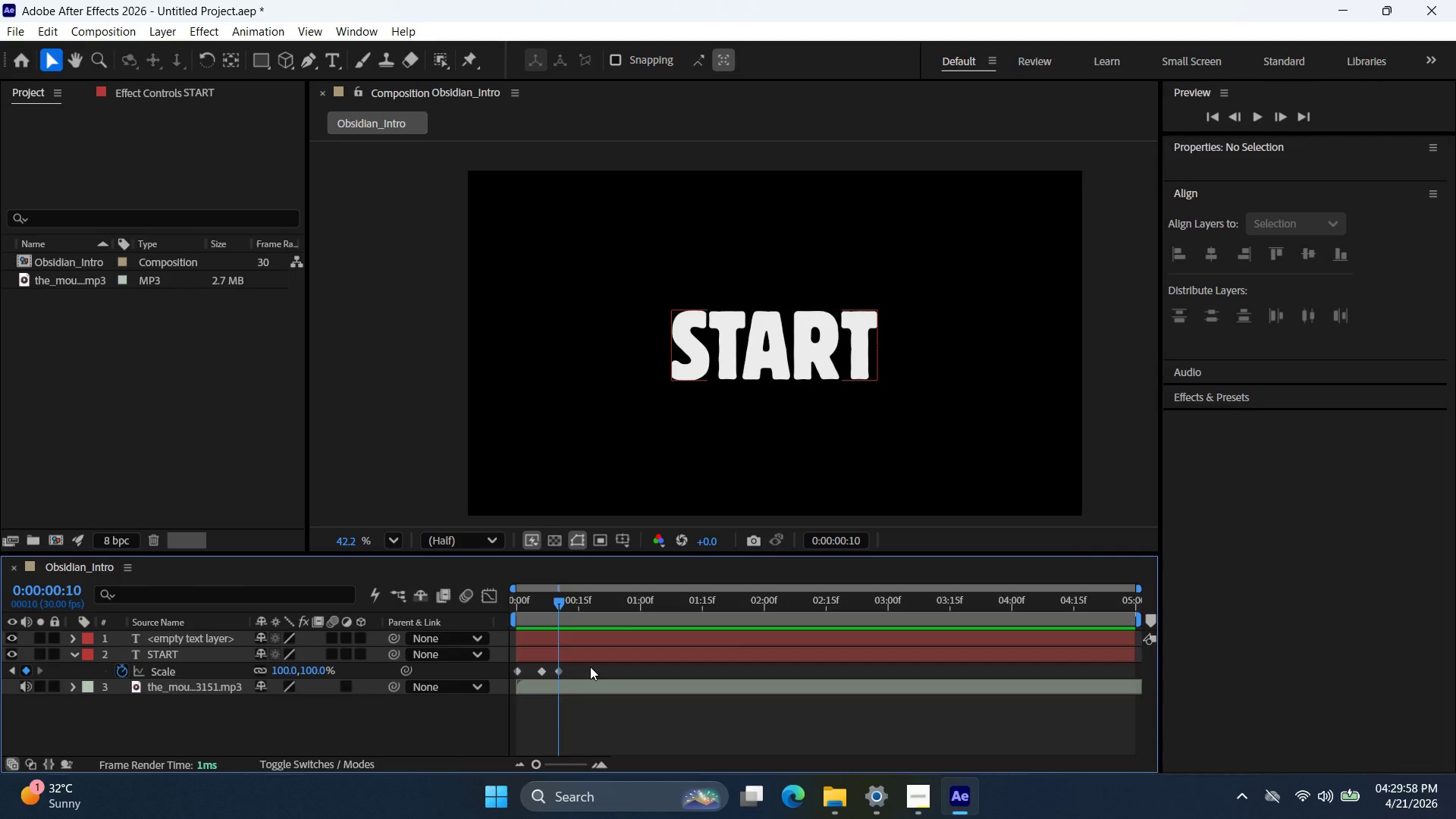 
key(T)
 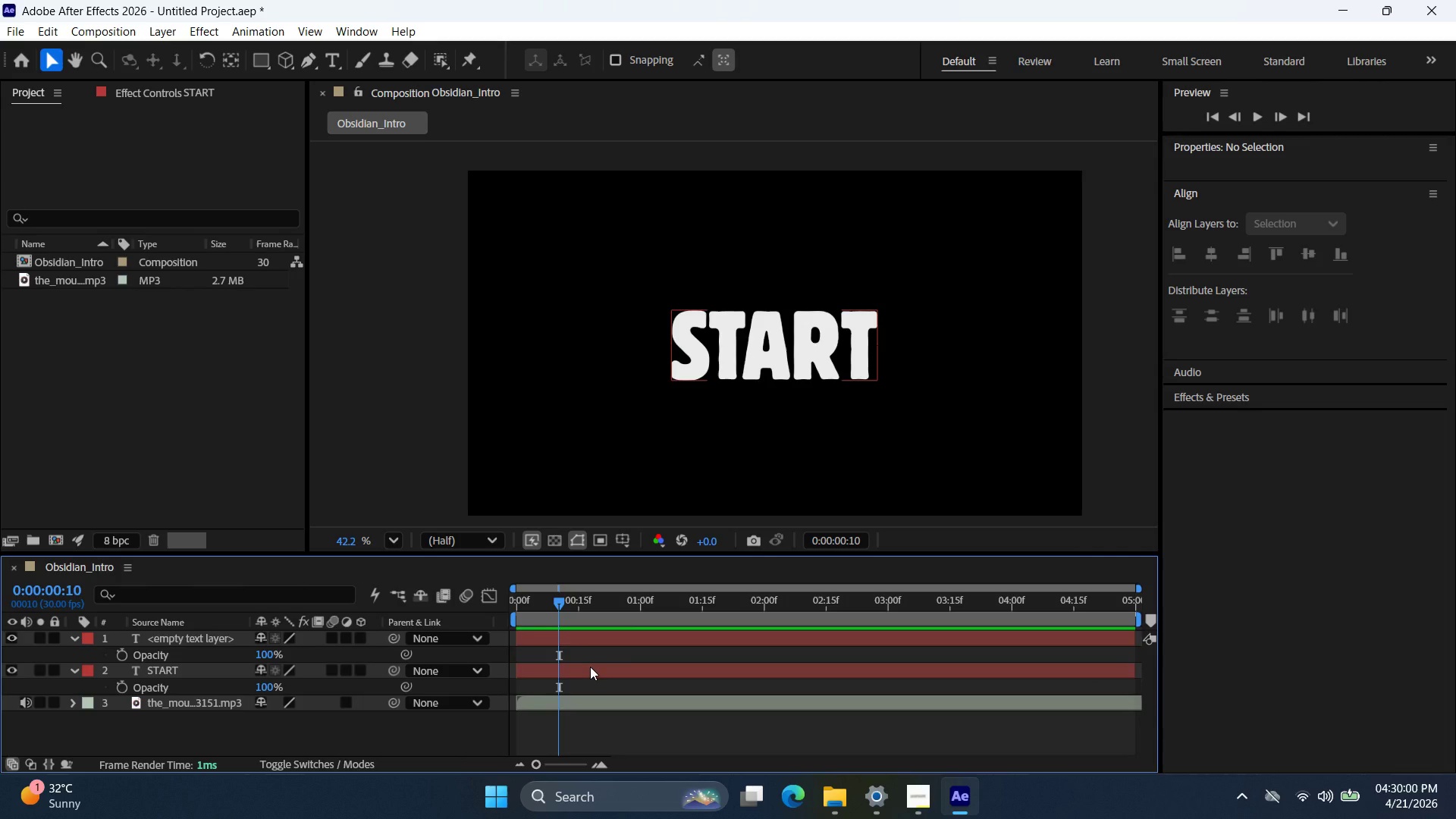 
key(Control+Z)
 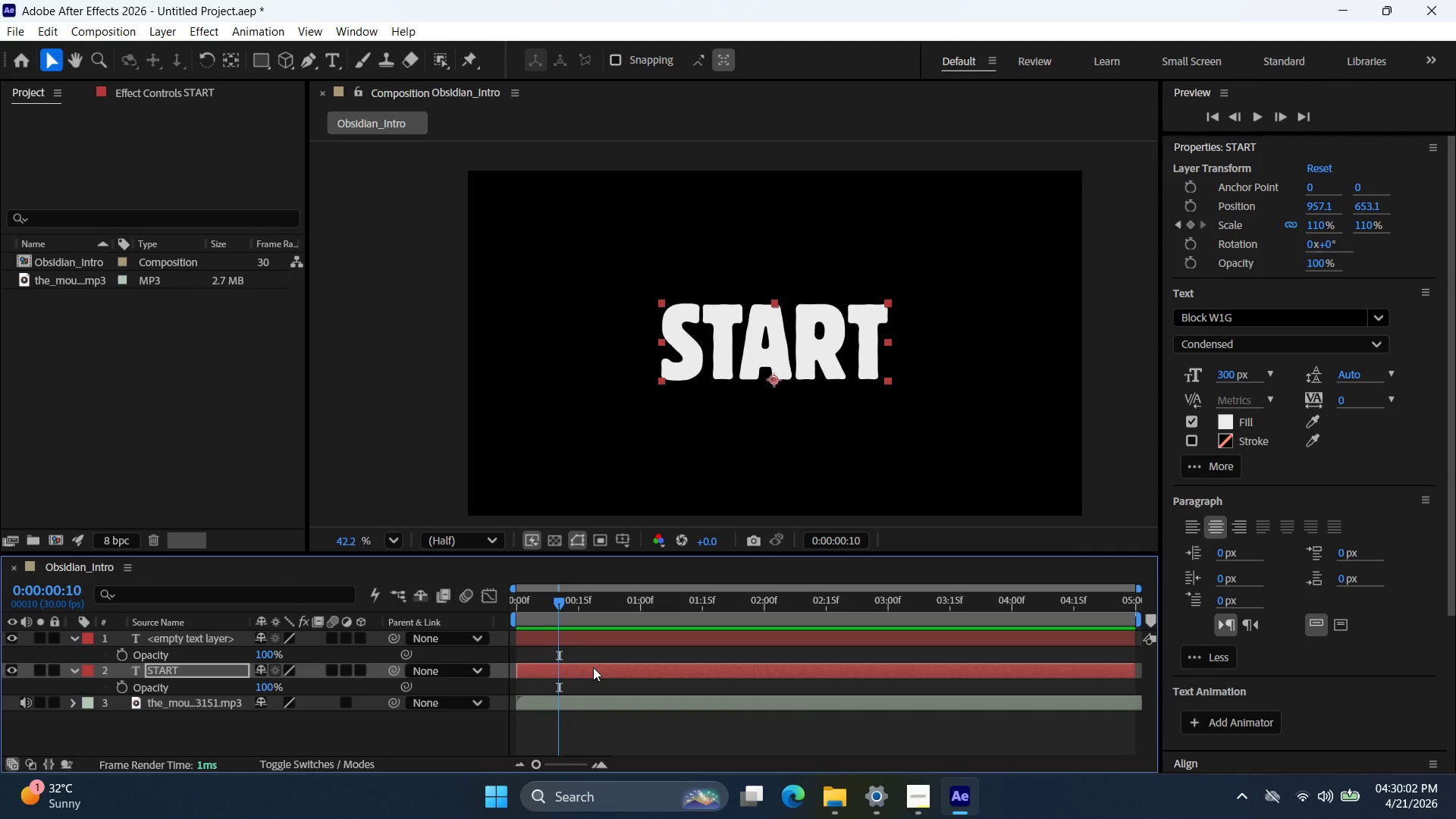 
hold_key(key=ShiftLeft, duration=0.42)
 